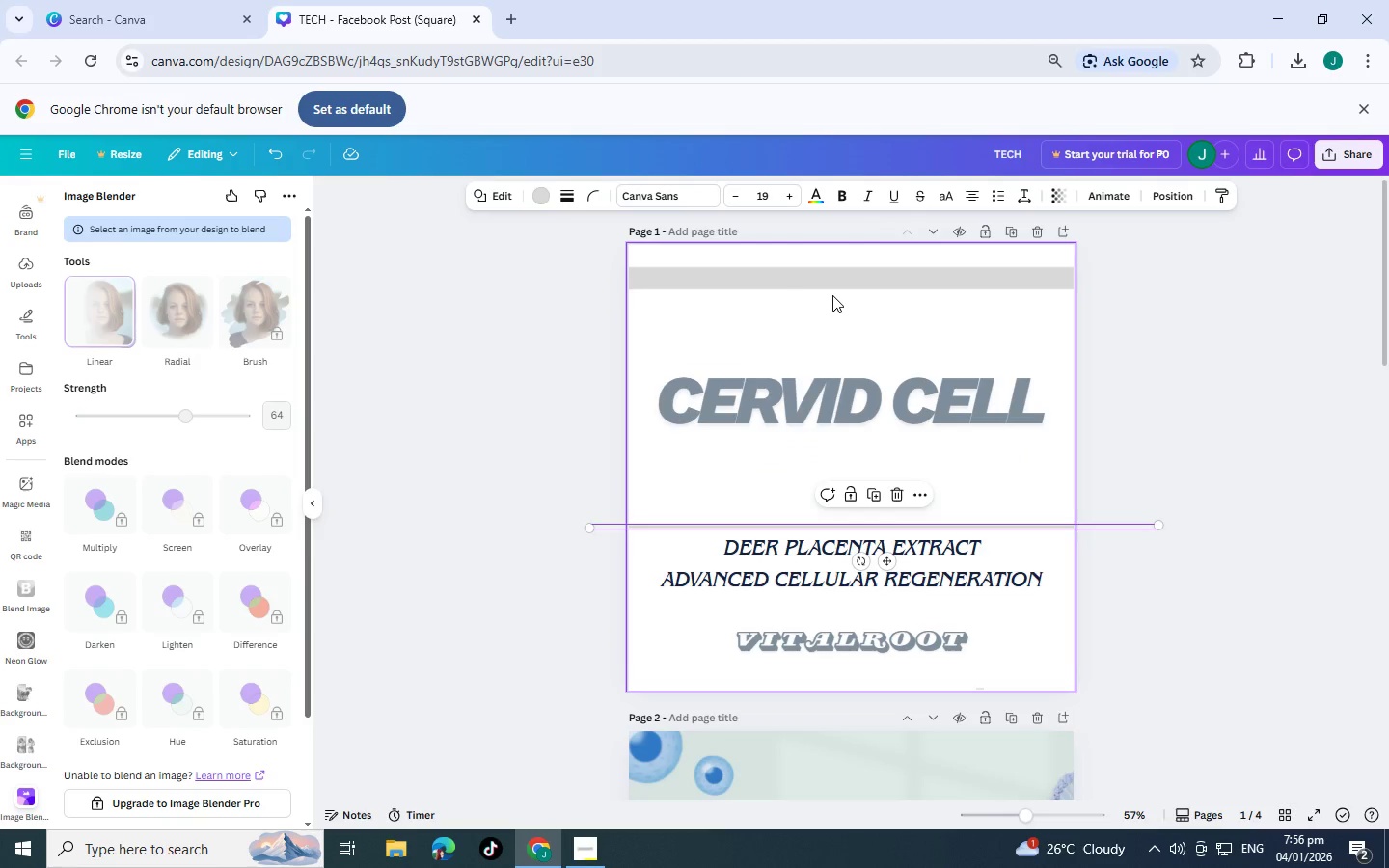 
left_click([833, 289])
 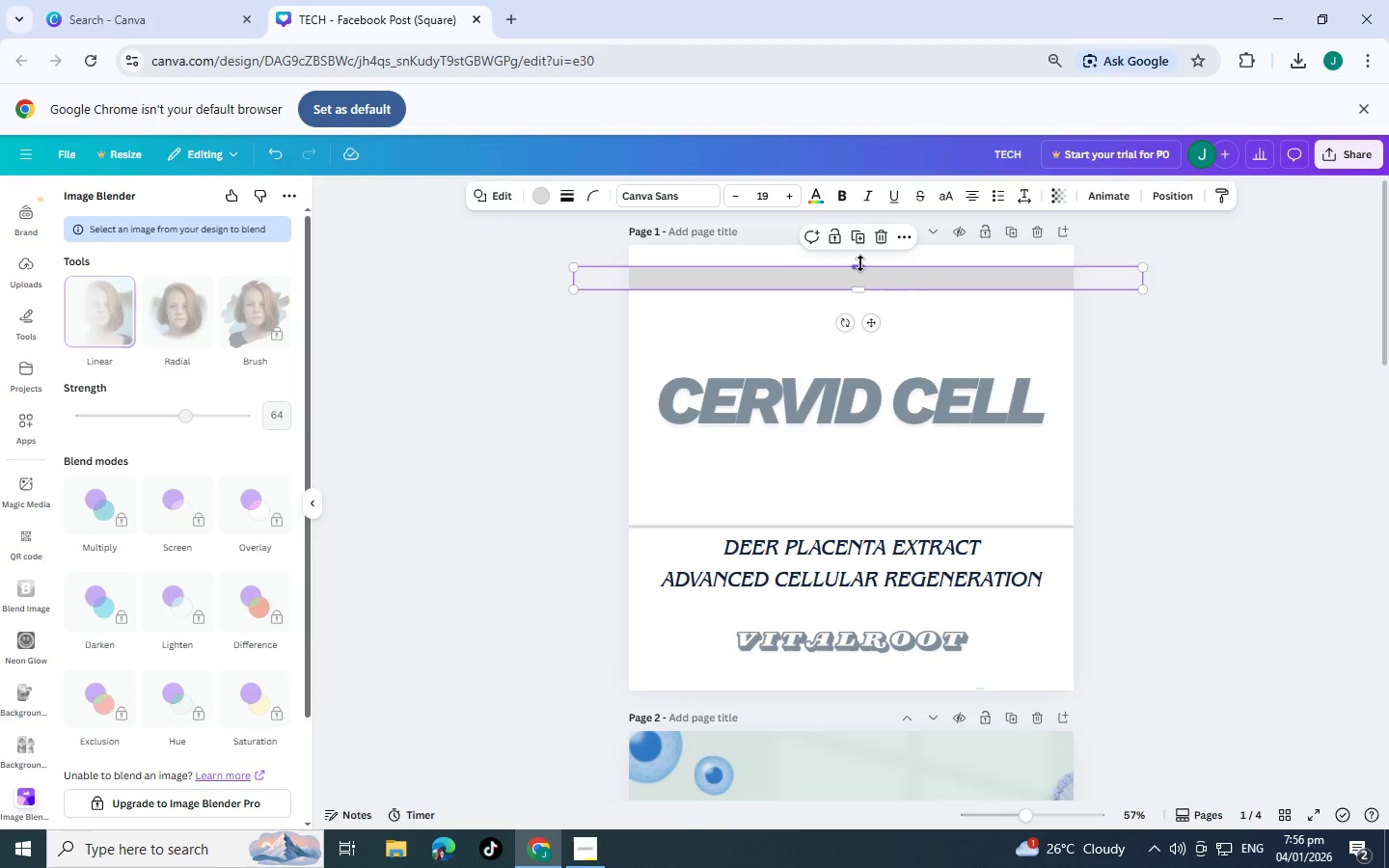 
left_click_drag(start_coordinate=[860, 263], to_coordinate=[863, 279])
 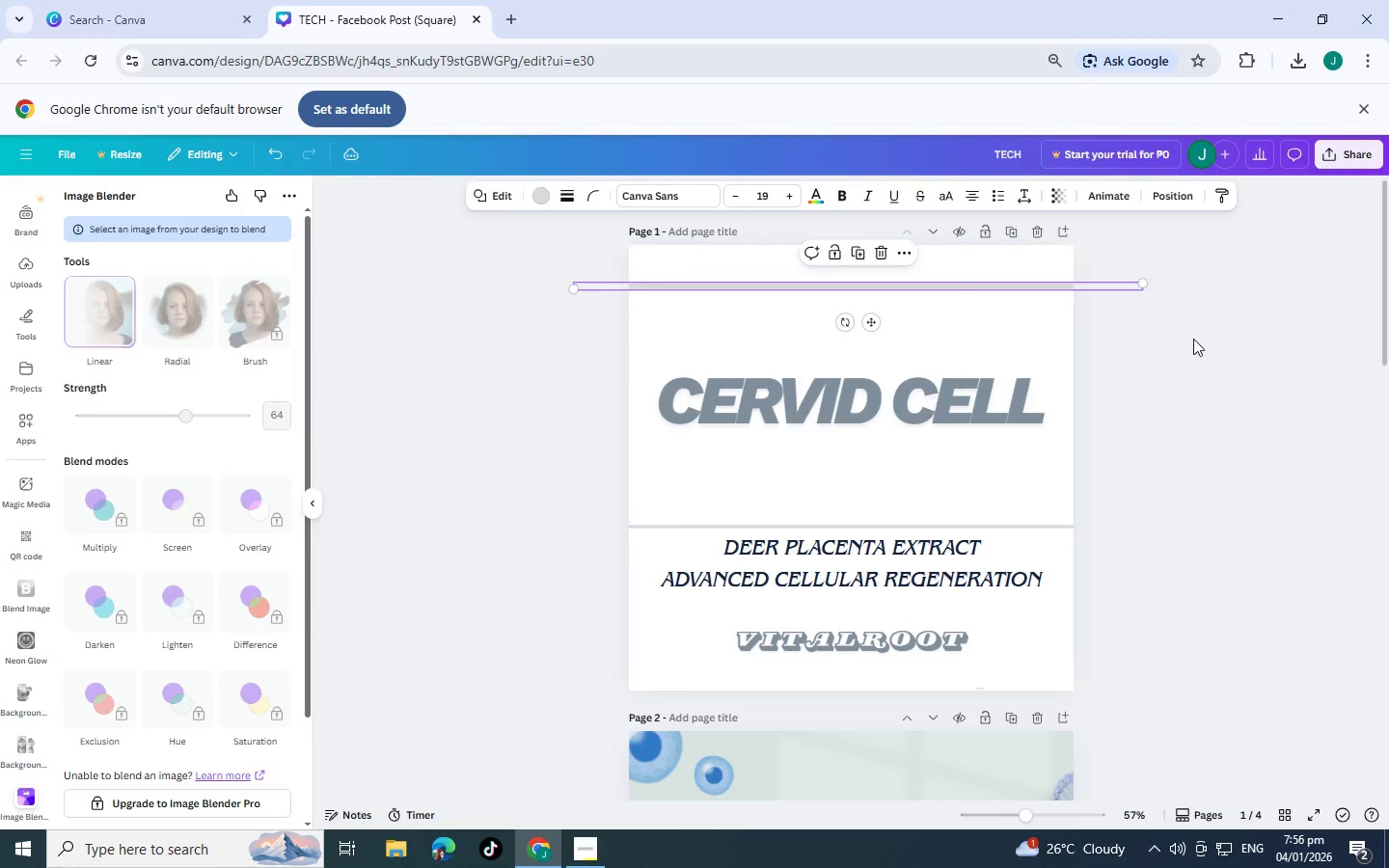 
left_click([1193, 339])
 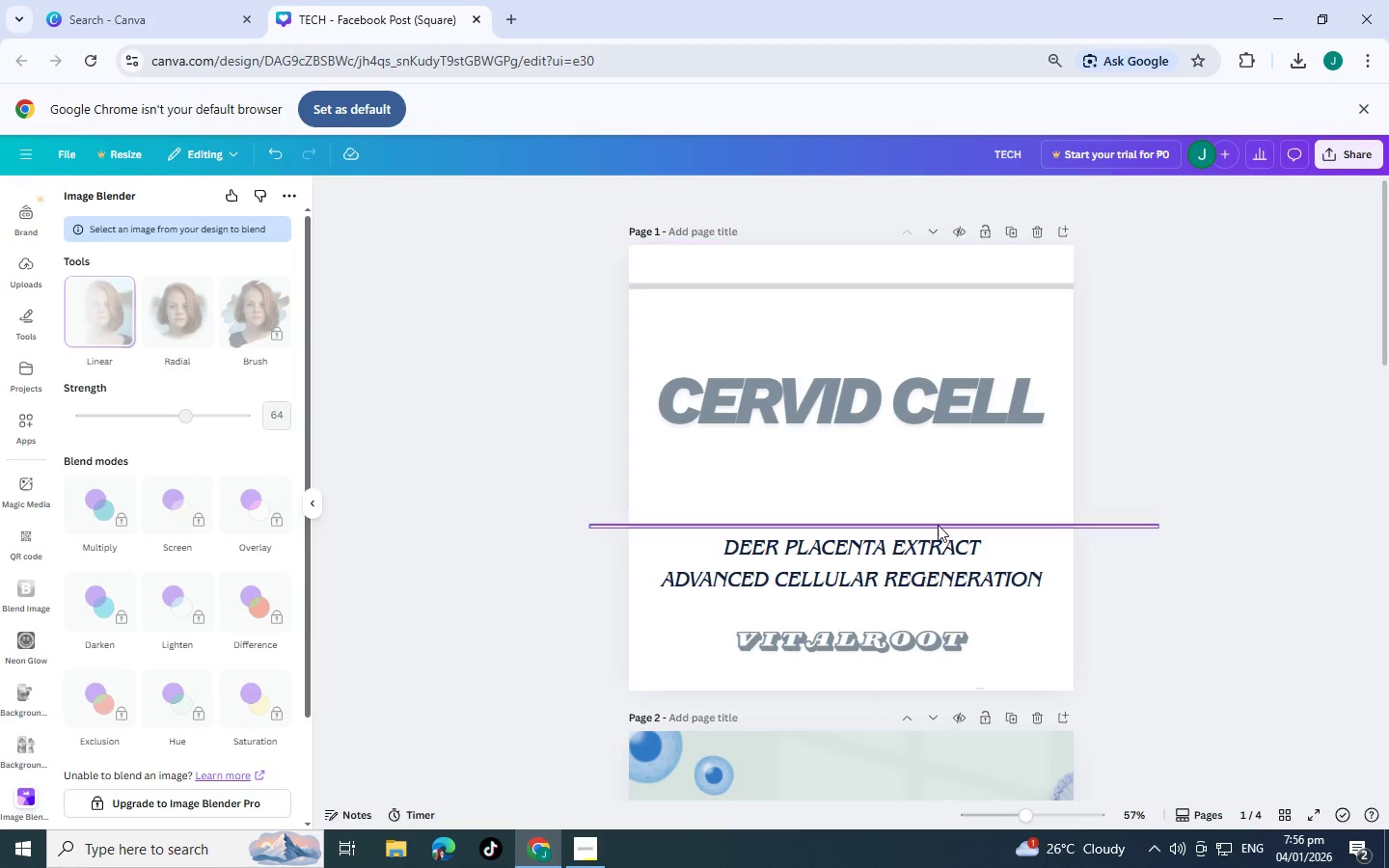 
left_click([938, 525])
 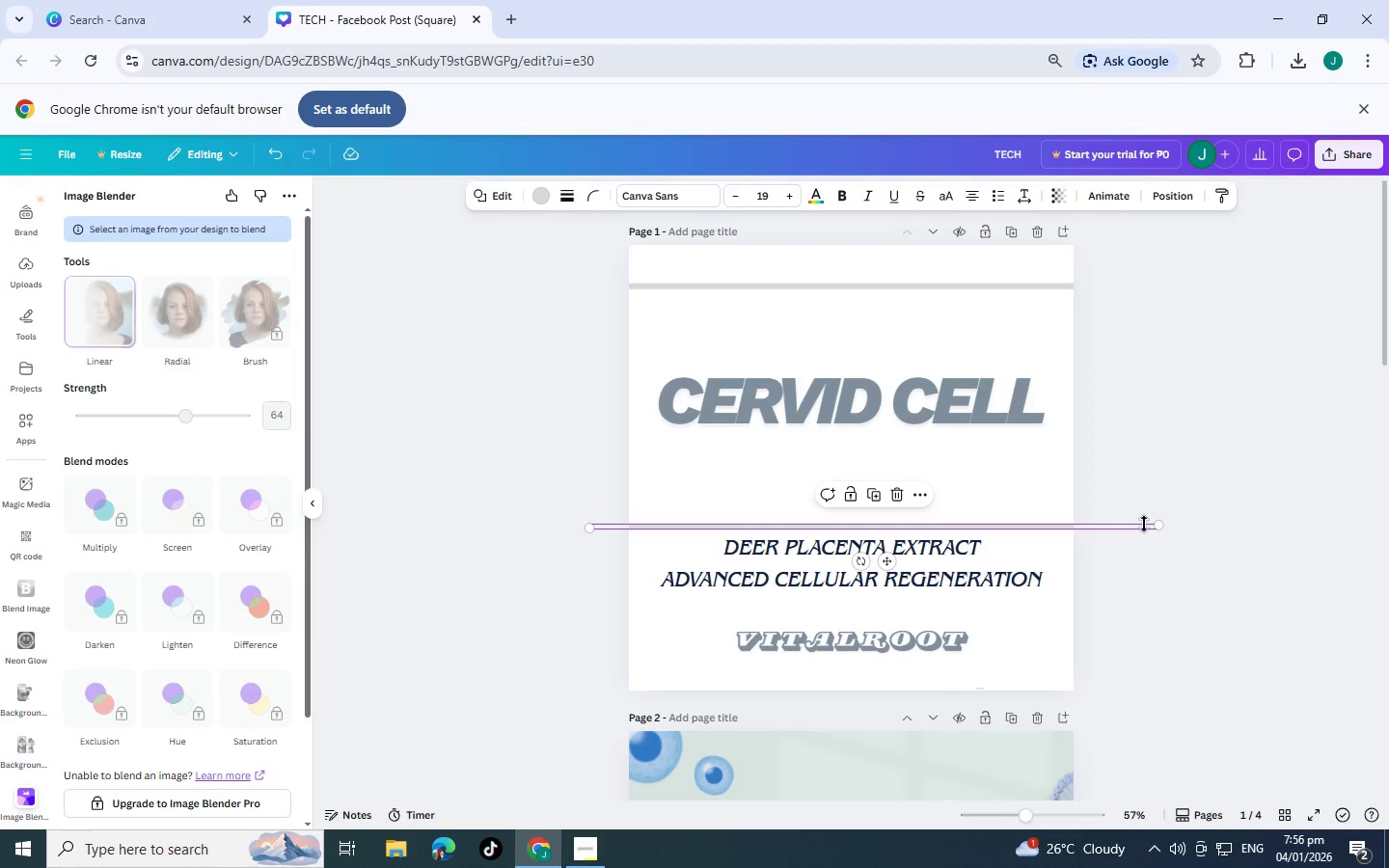 
left_click_drag(start_coordinate=[1159, 526], to_coordinate=[980, 529])
 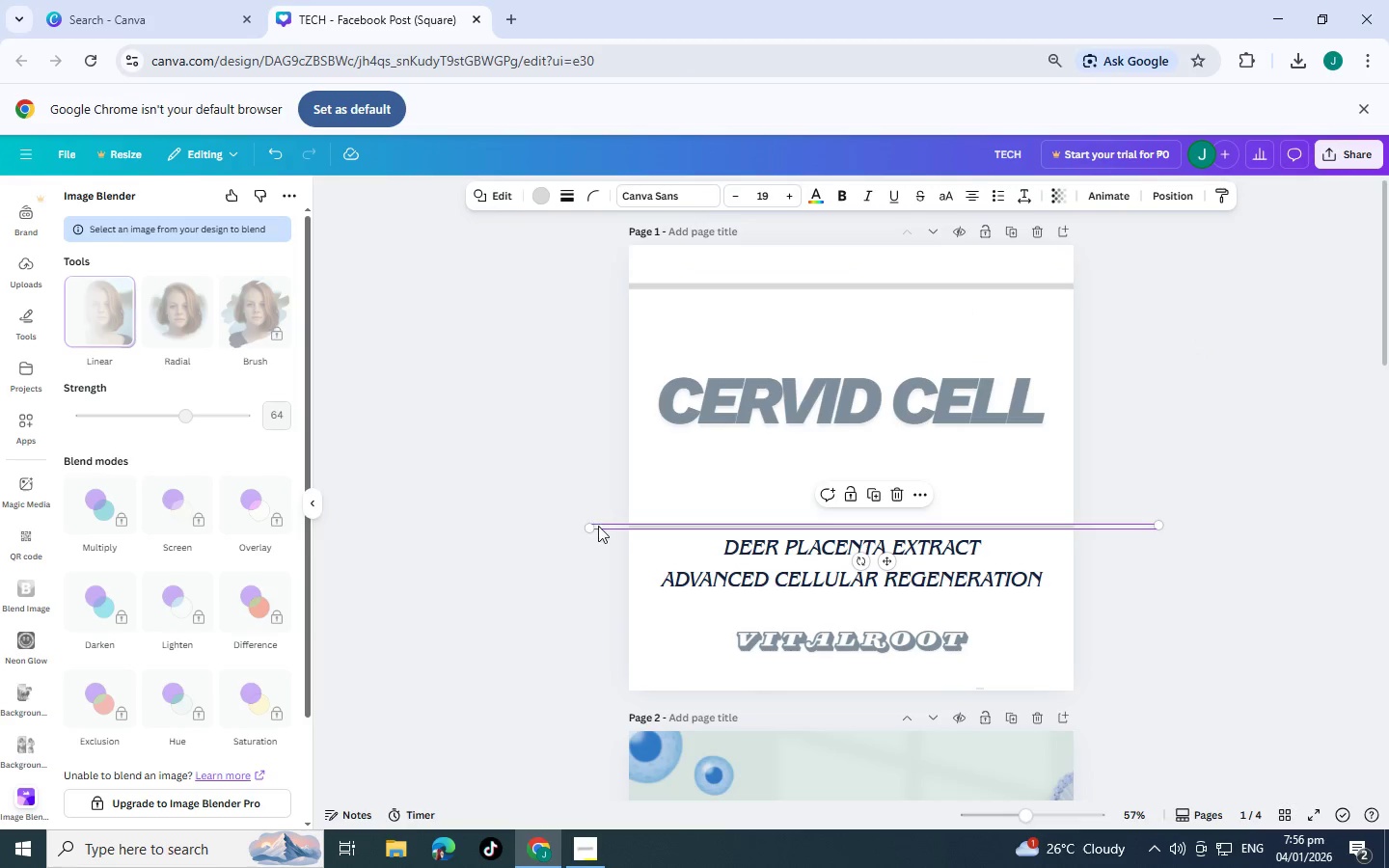 
left_click_drag(start_coordinate=[591, 526], to_coordinate=[665, 526])
 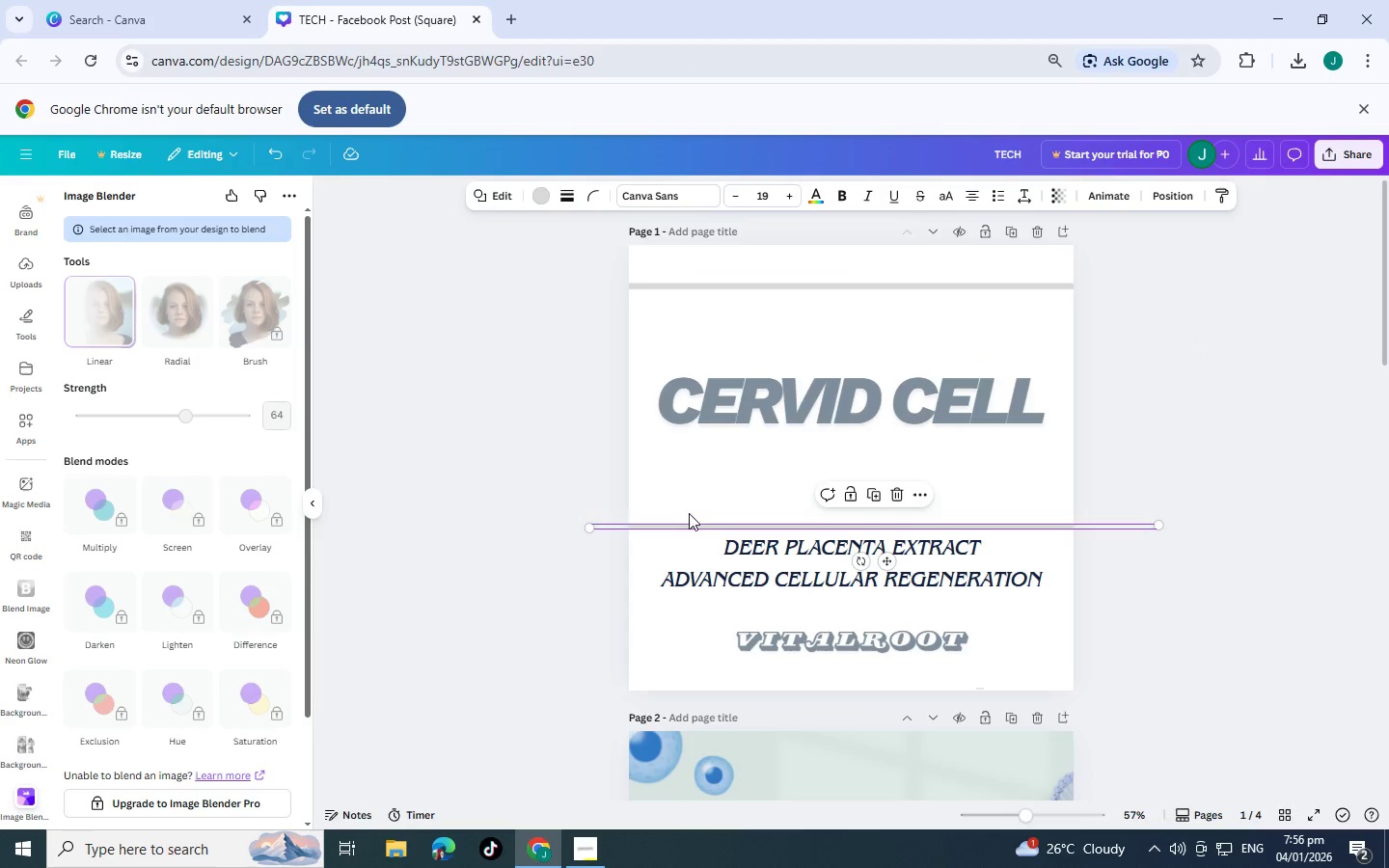 
left_click([504, 498])
 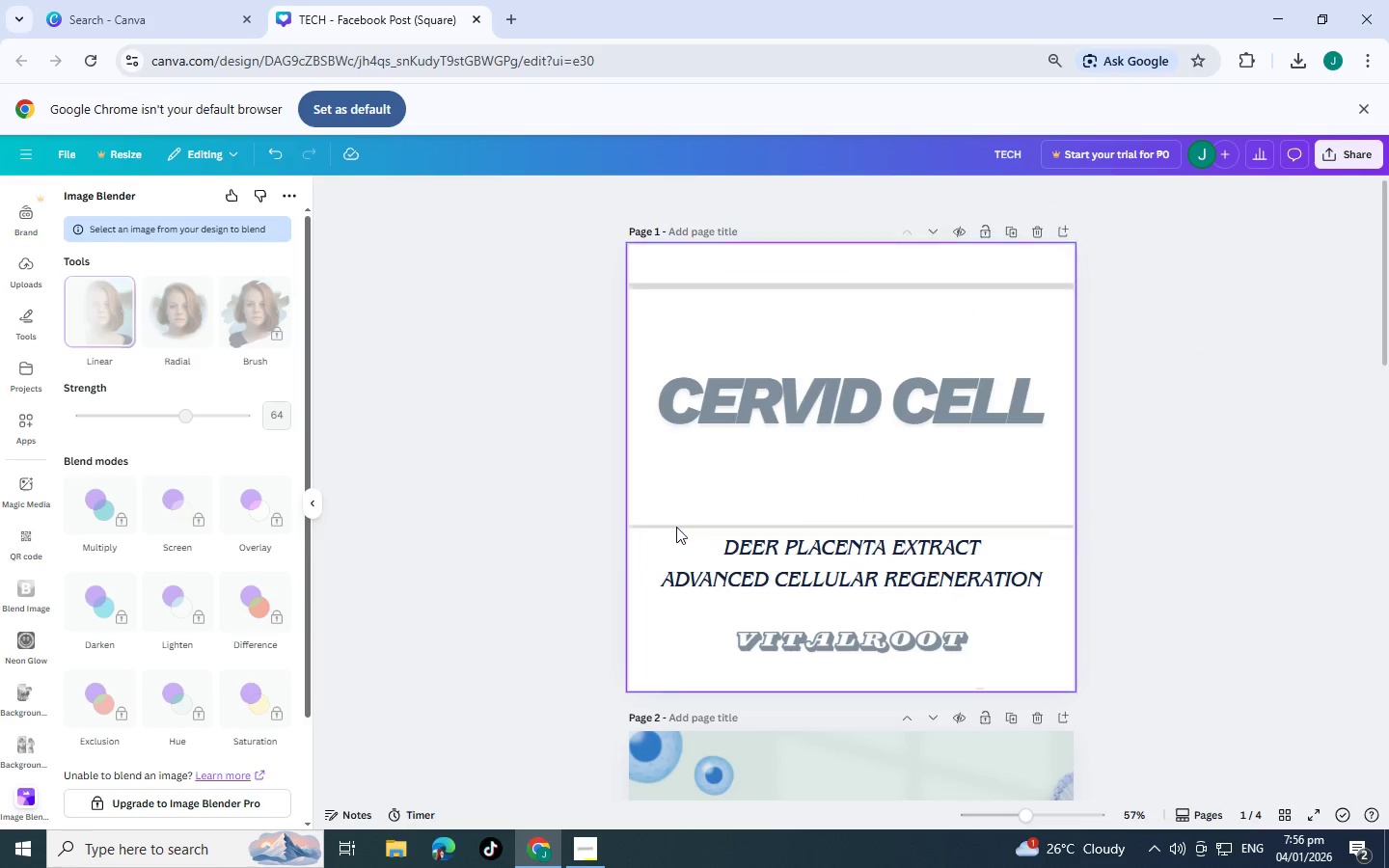 
left_click([678, 526])
 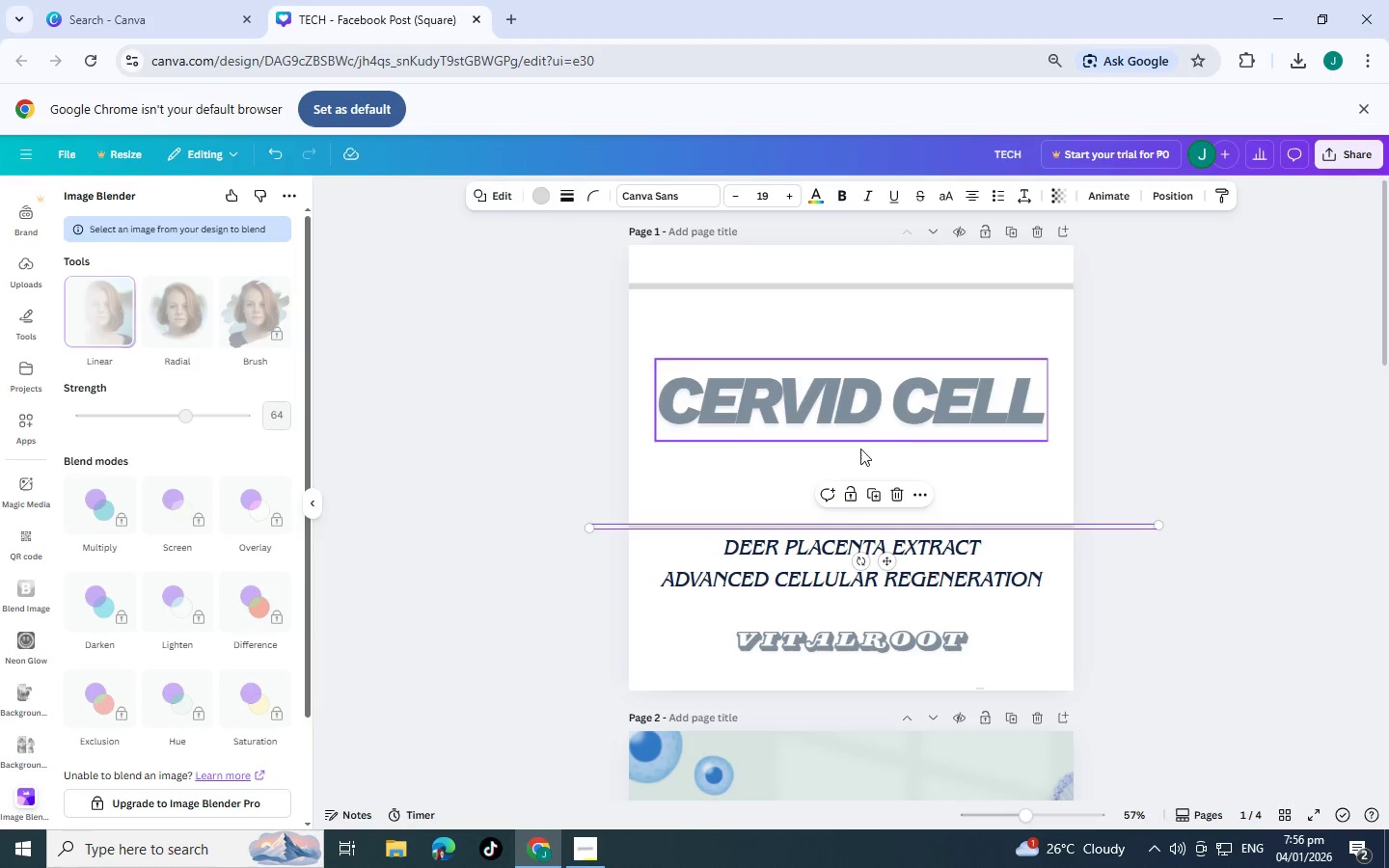 
wait(5.97)
 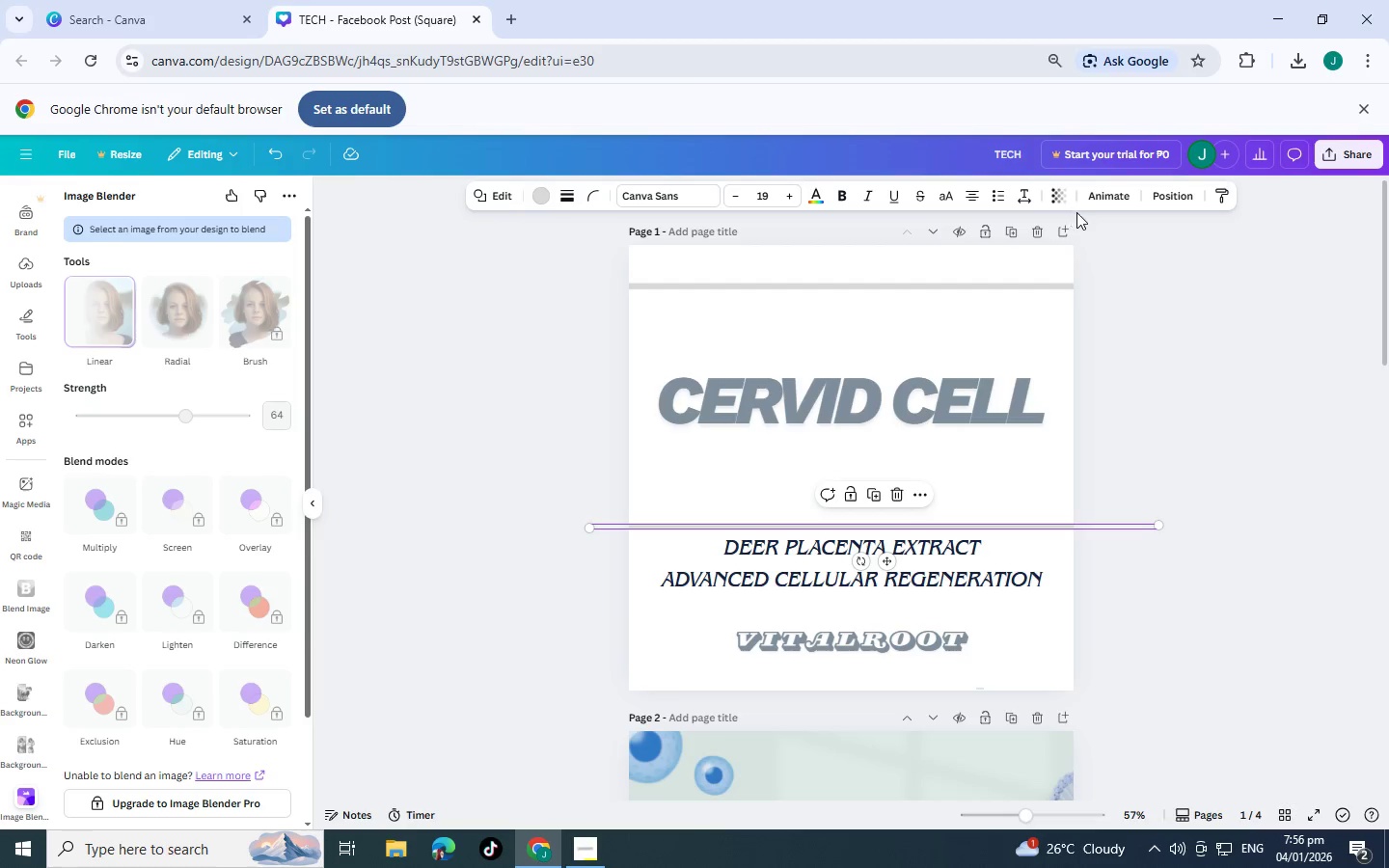 
key(Control+X)
 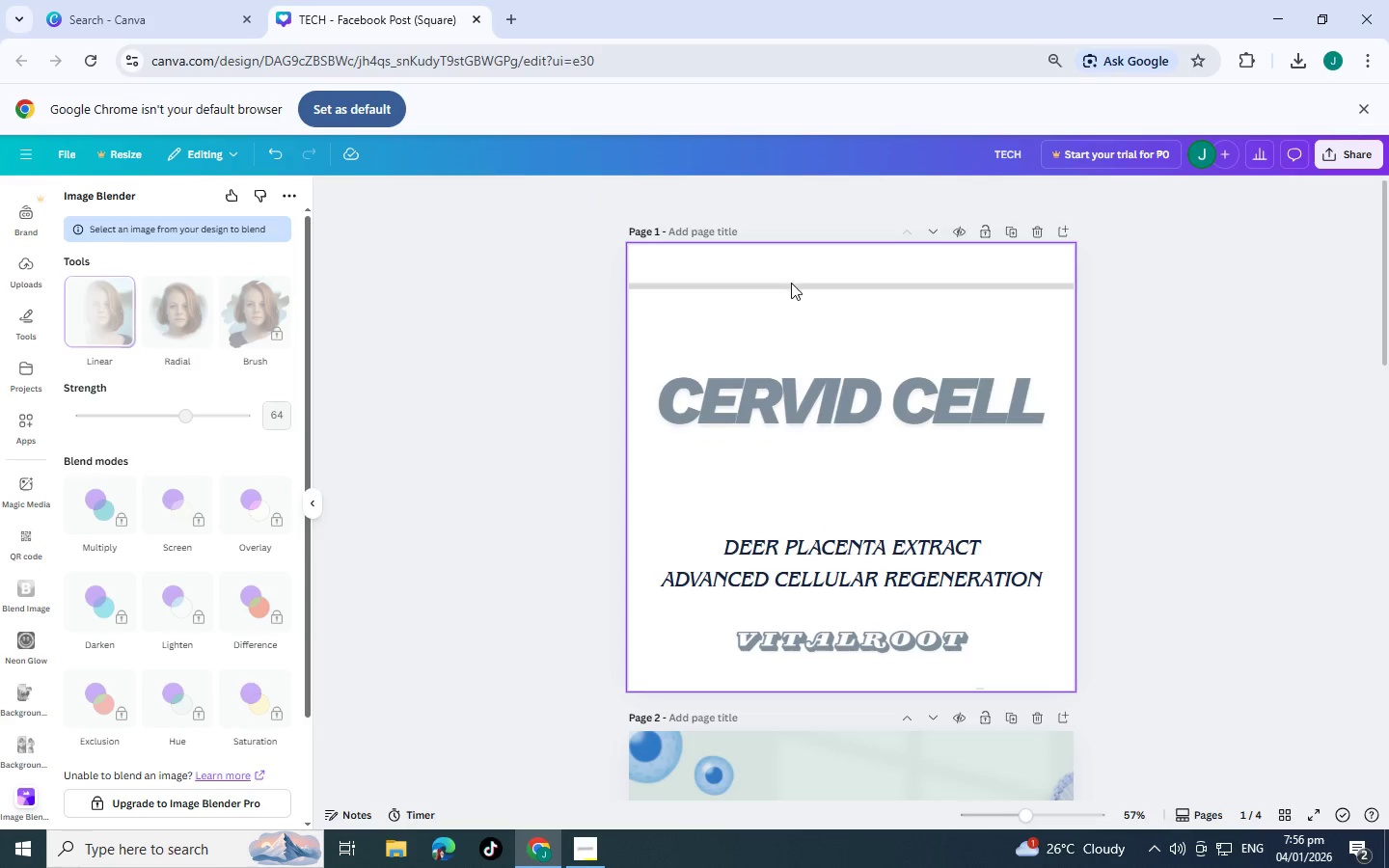 
left_click([792, 285])
 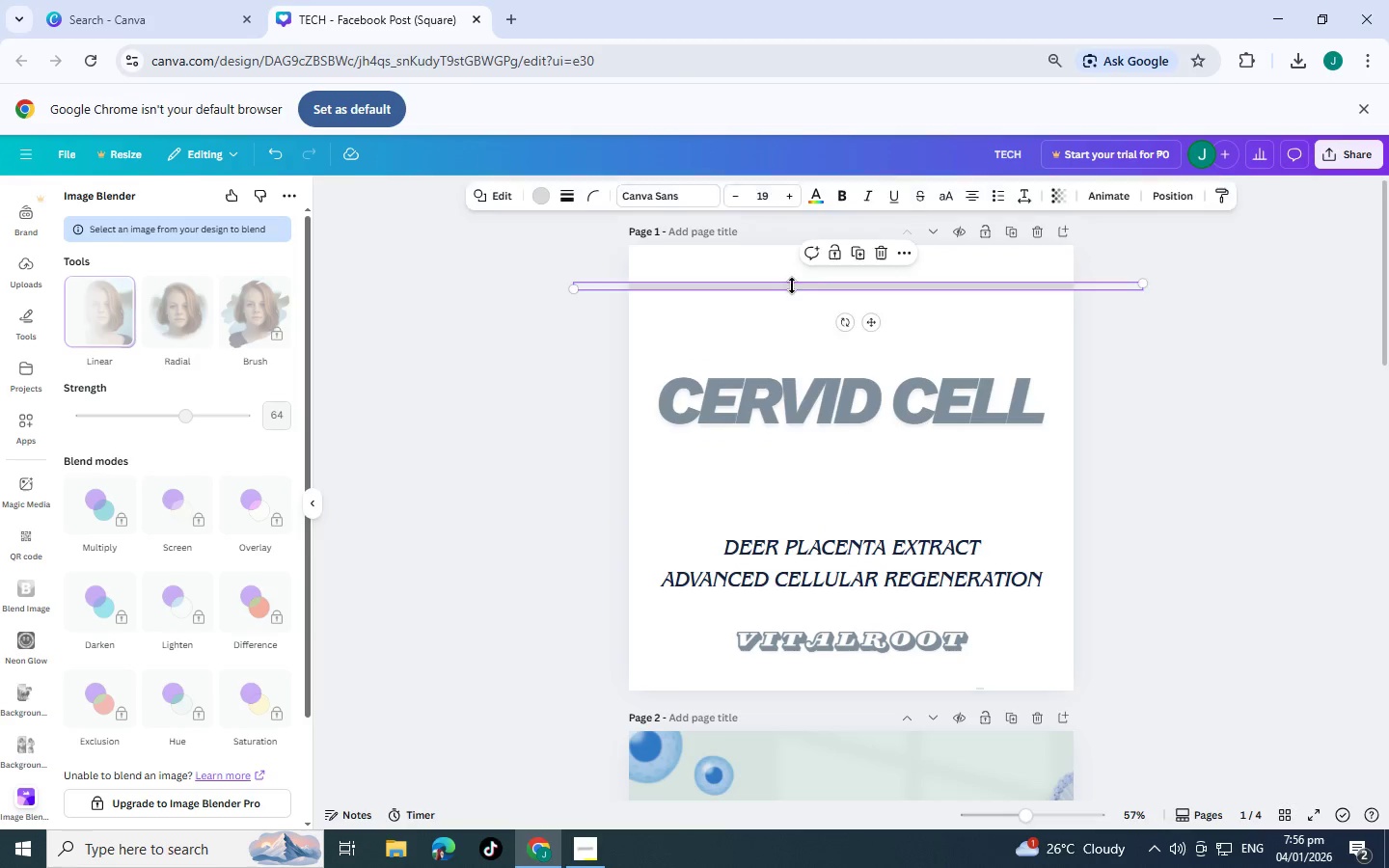 
key(Control+C)
 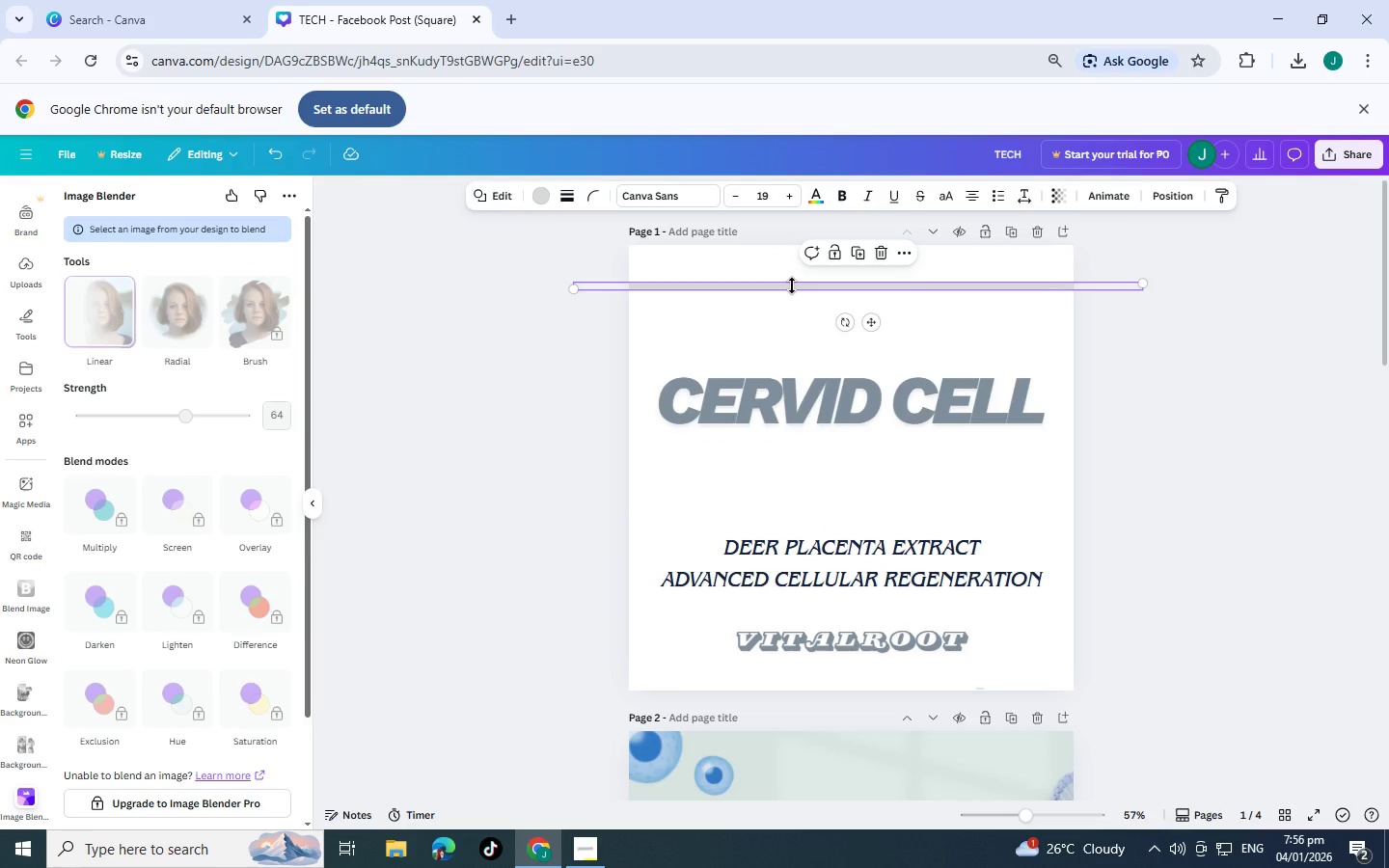 
key(Control+V)
 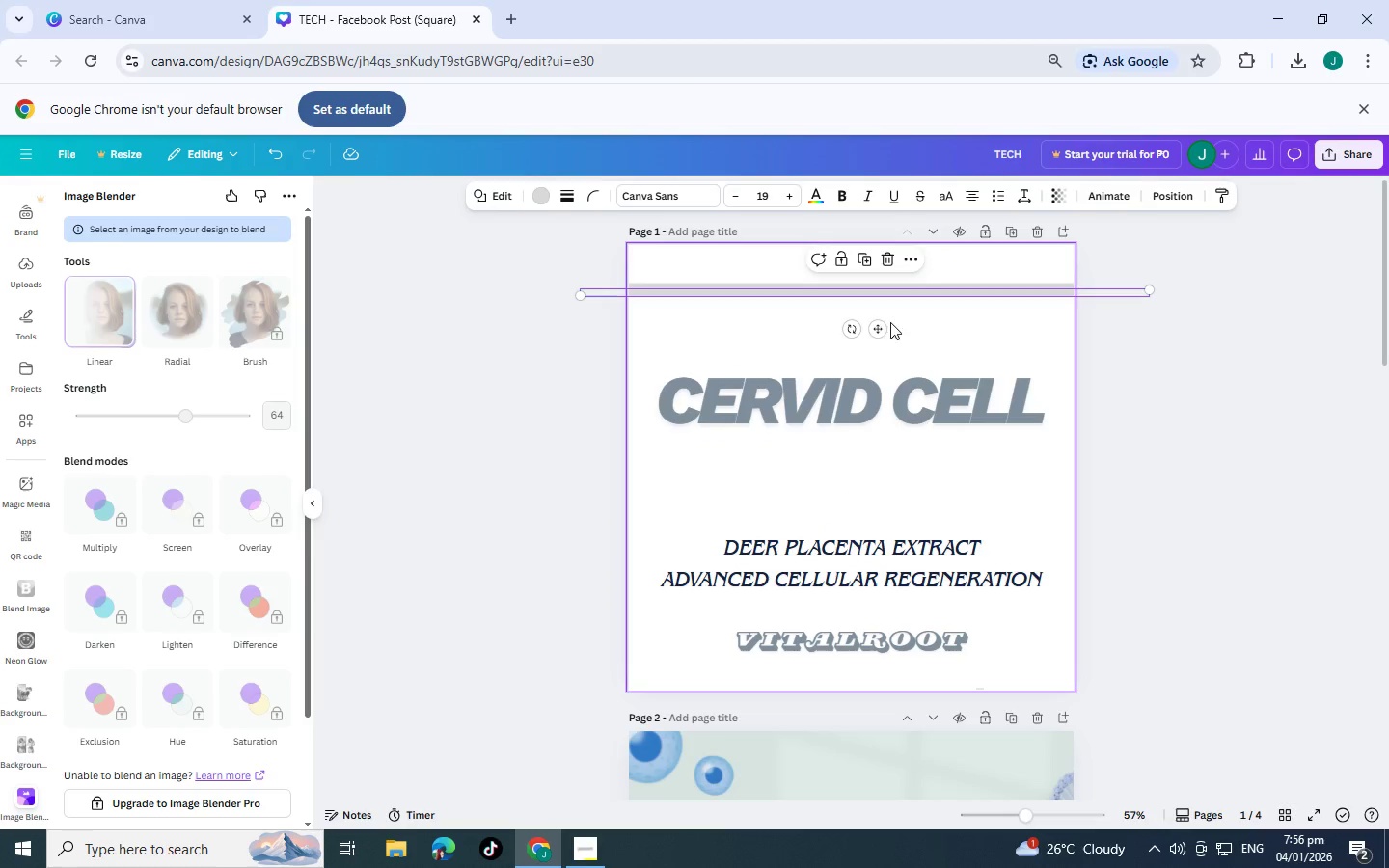 
left_click_drag(start_coordinate=[879, 330], to_coordinate=[879, 522])
 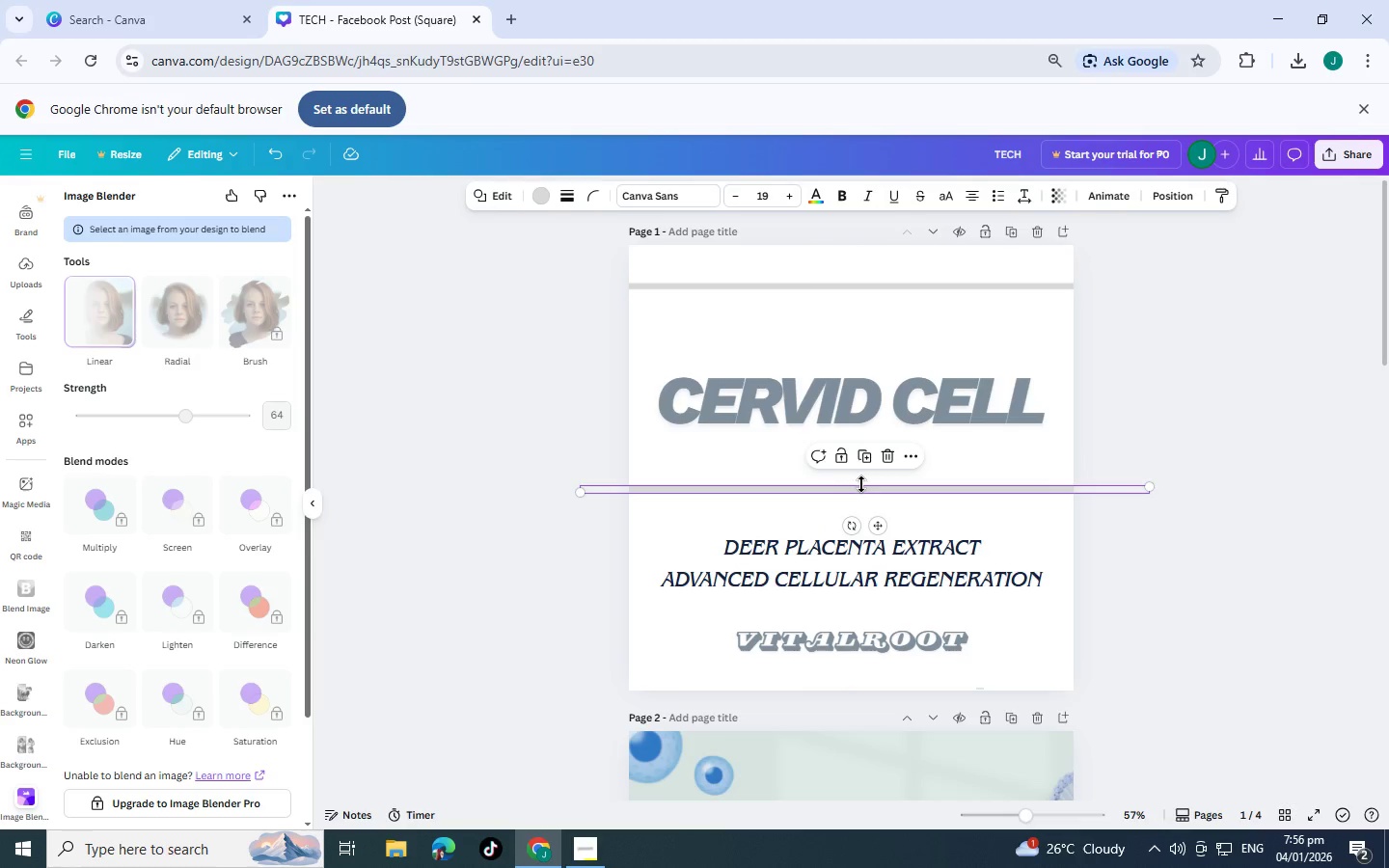 
left_click_drag(start_coordinate=[861, 484], to_coordinate=[864, 430])
 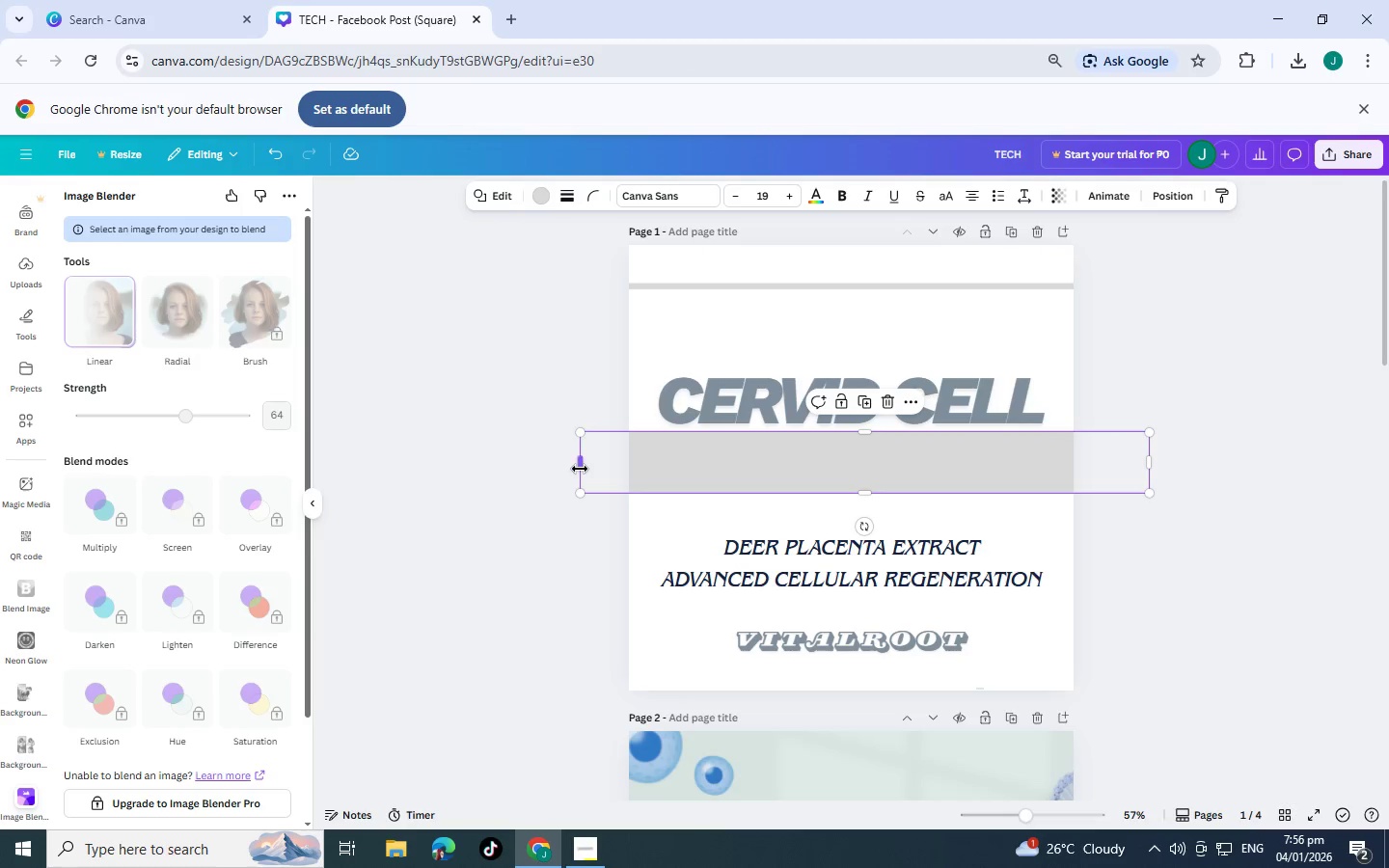 
left_click_drag(start_coordinate=[580, 469], to_coordinate=[704, 469])
 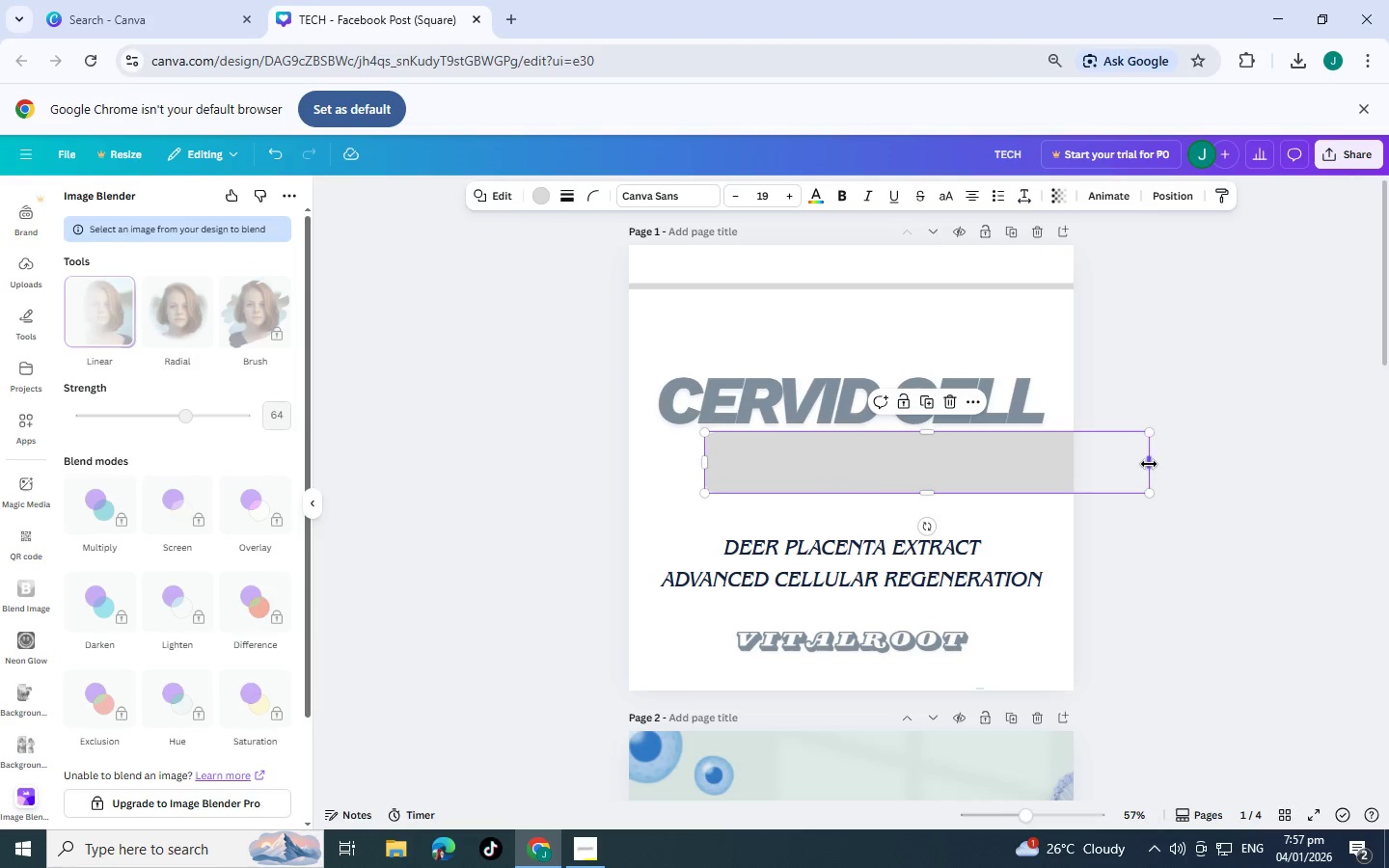 
left_click_drag(start_coordinate=[1149, 464], to_coordinate=[980, 488])
 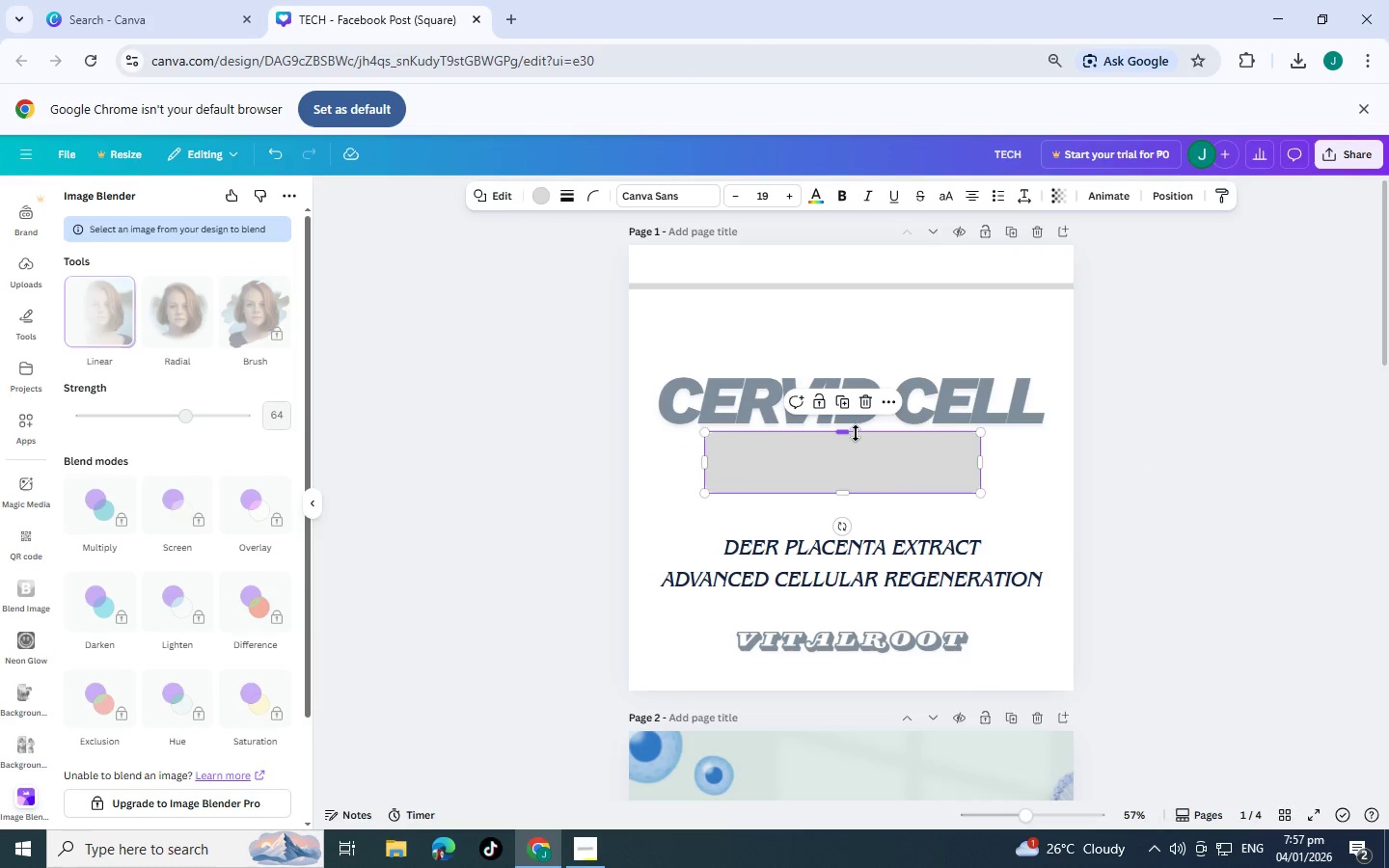 
left_click_drag(start_coordinate=[850, 433], to_coordinate=[861, 526])
 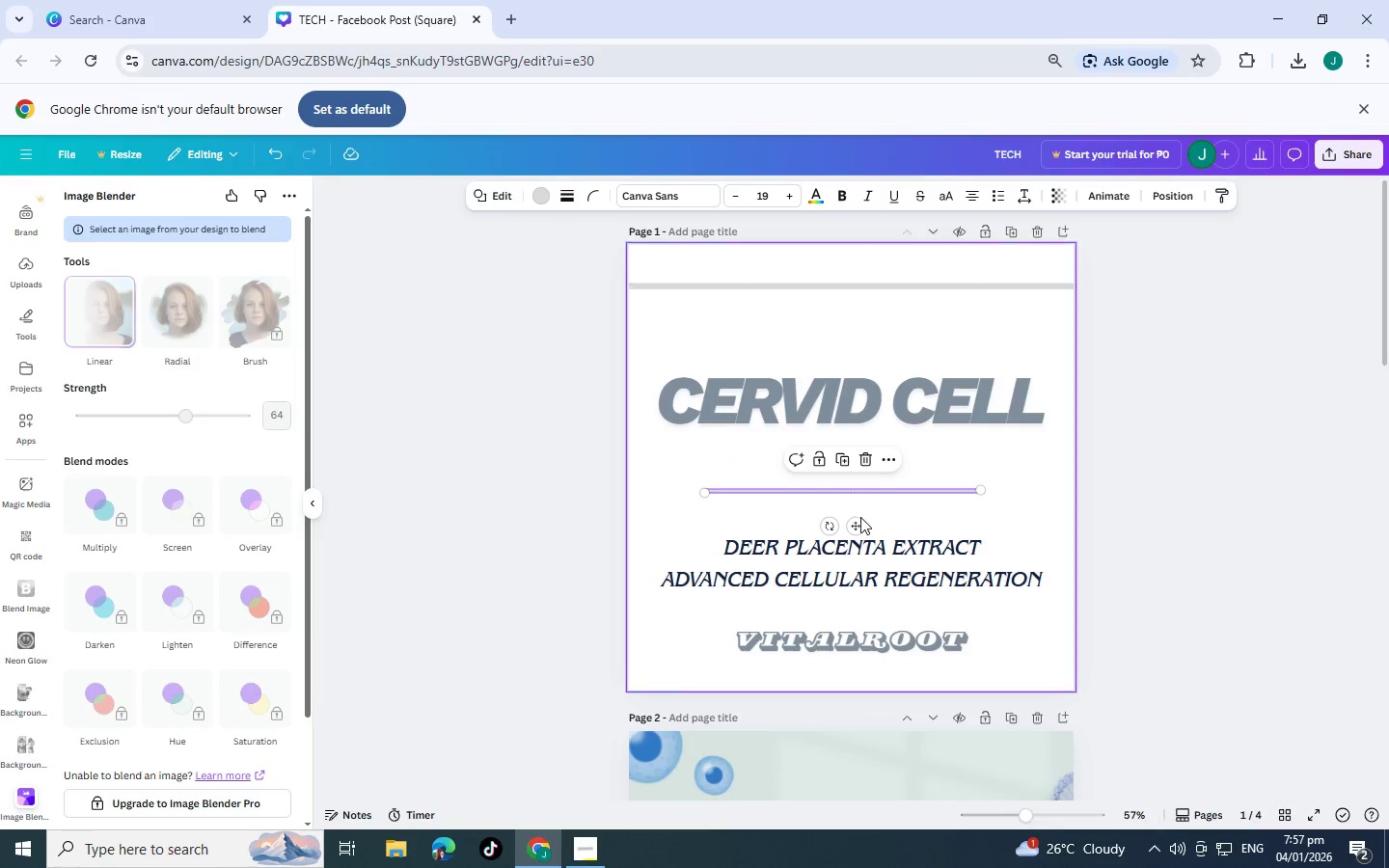 
left_click_drag(start_coordinate=[862, 527], to_coordinate=[862, 547])
 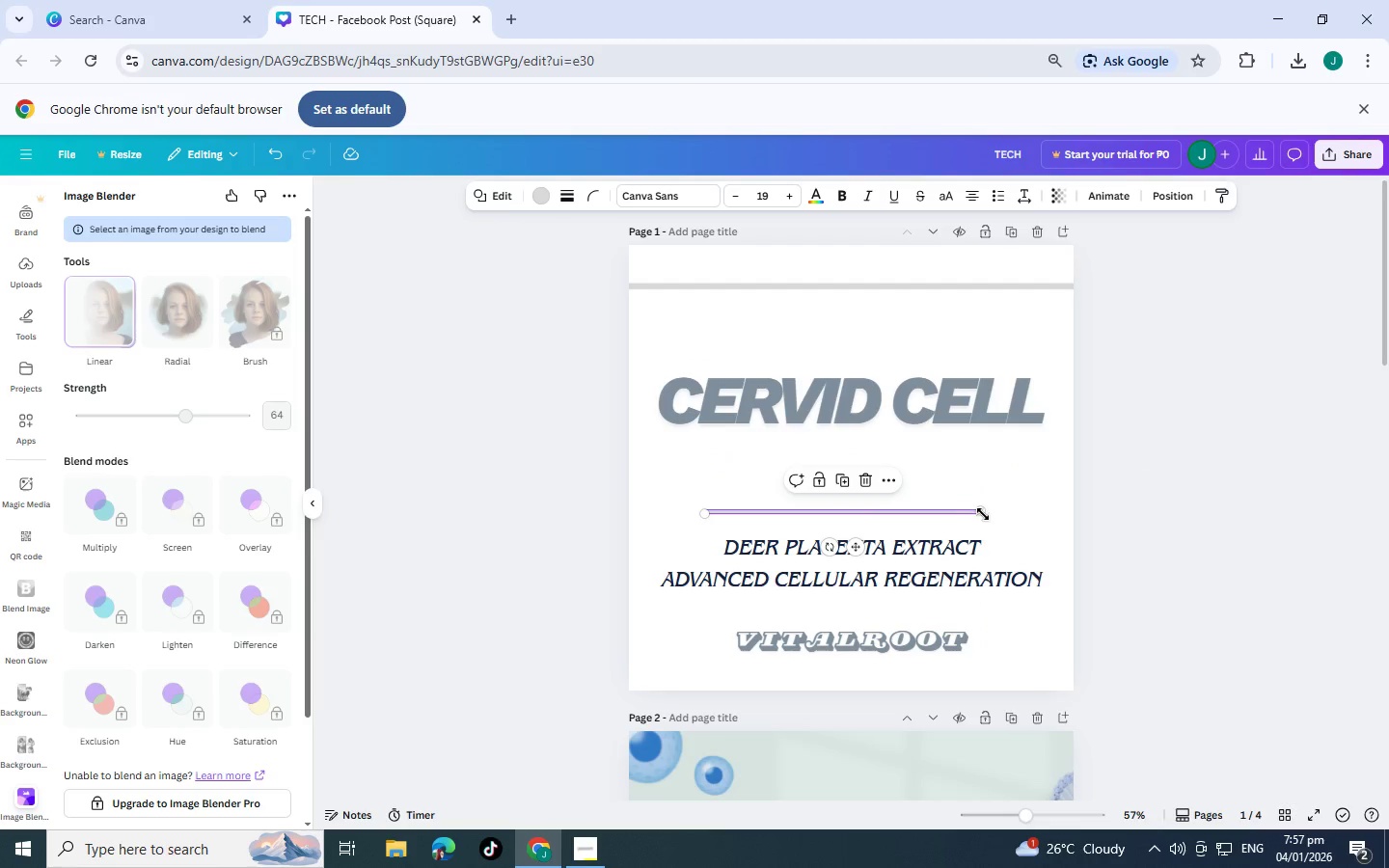 
left_click_drag(start_coordinate=[985, 513], to_coordinate=[1038, 510])
 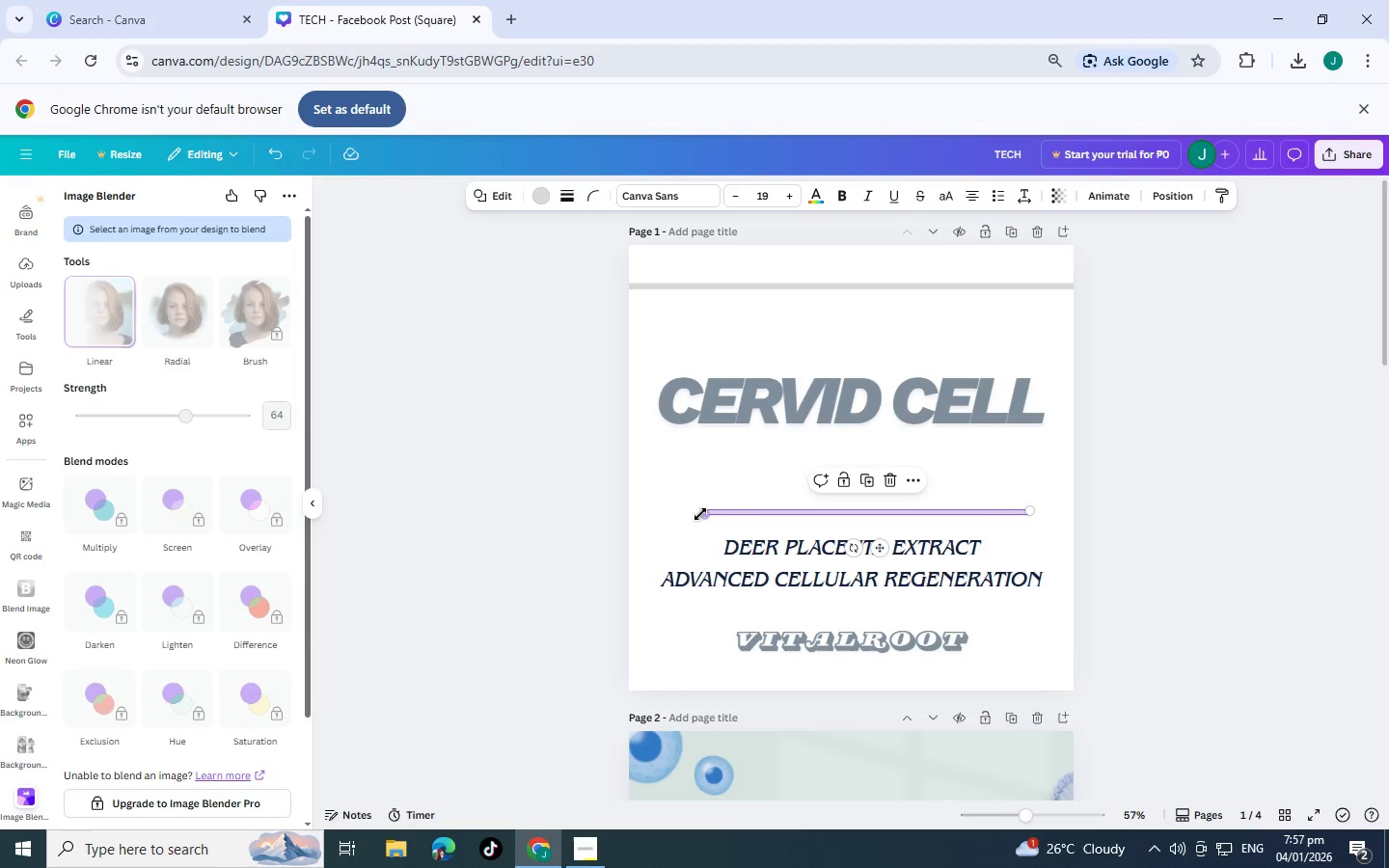 
left_click_drag(start_coordinate=[700, 514], to_coordinate=[669, 513])
 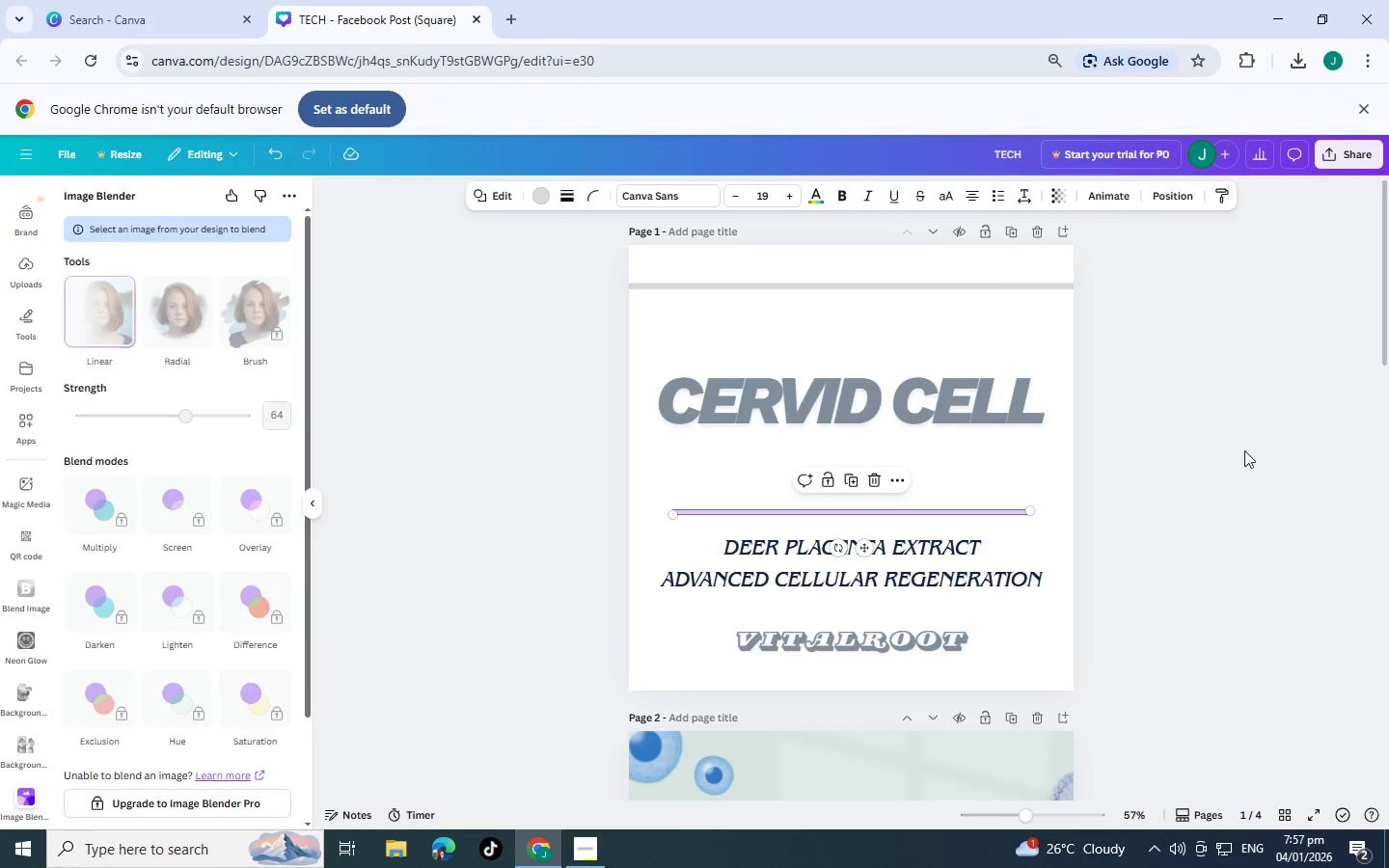 
left_click([1245, 450])
 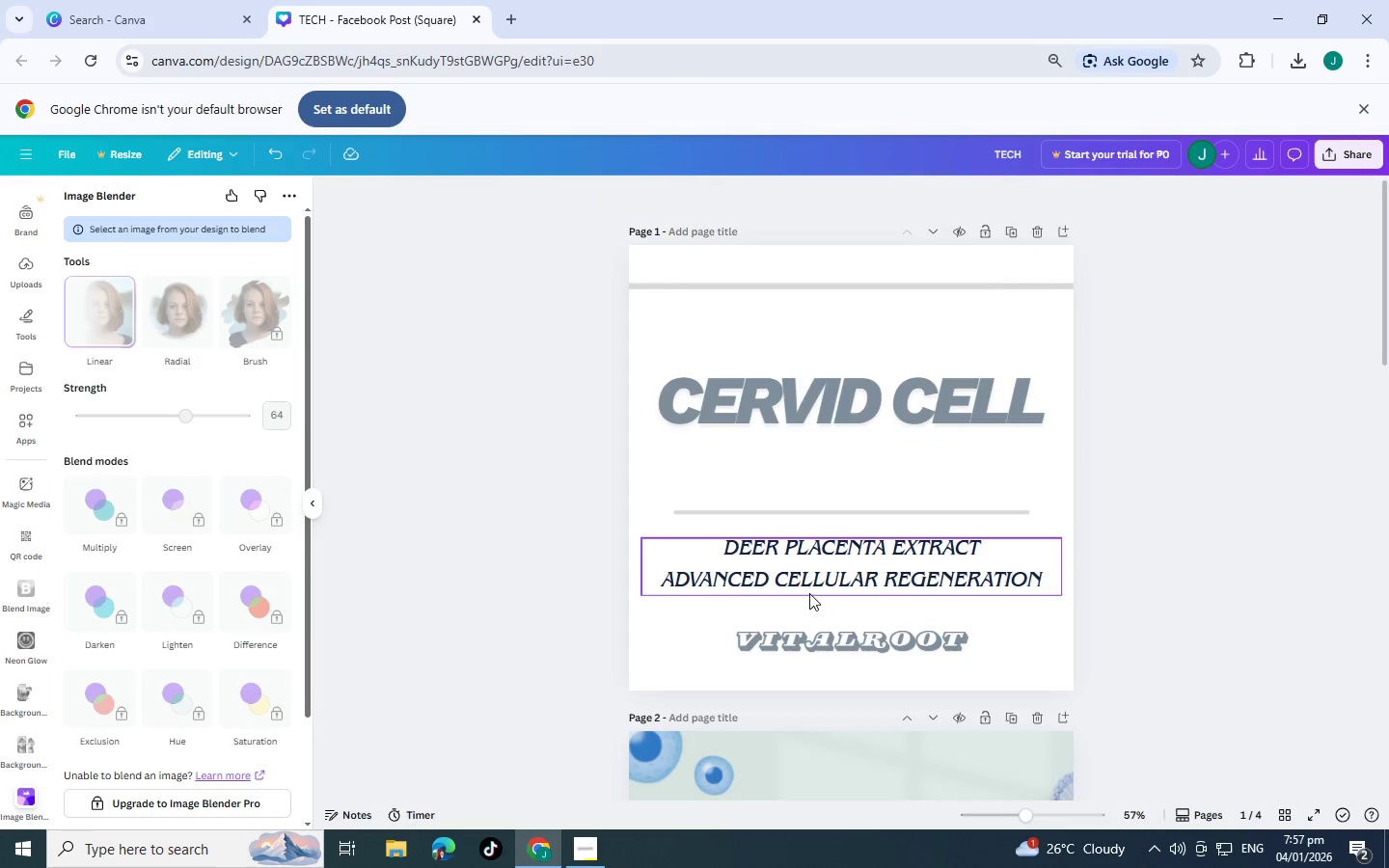 
scroll: coordinate [856, 611], scroll_direction: down, amount: 8.0
 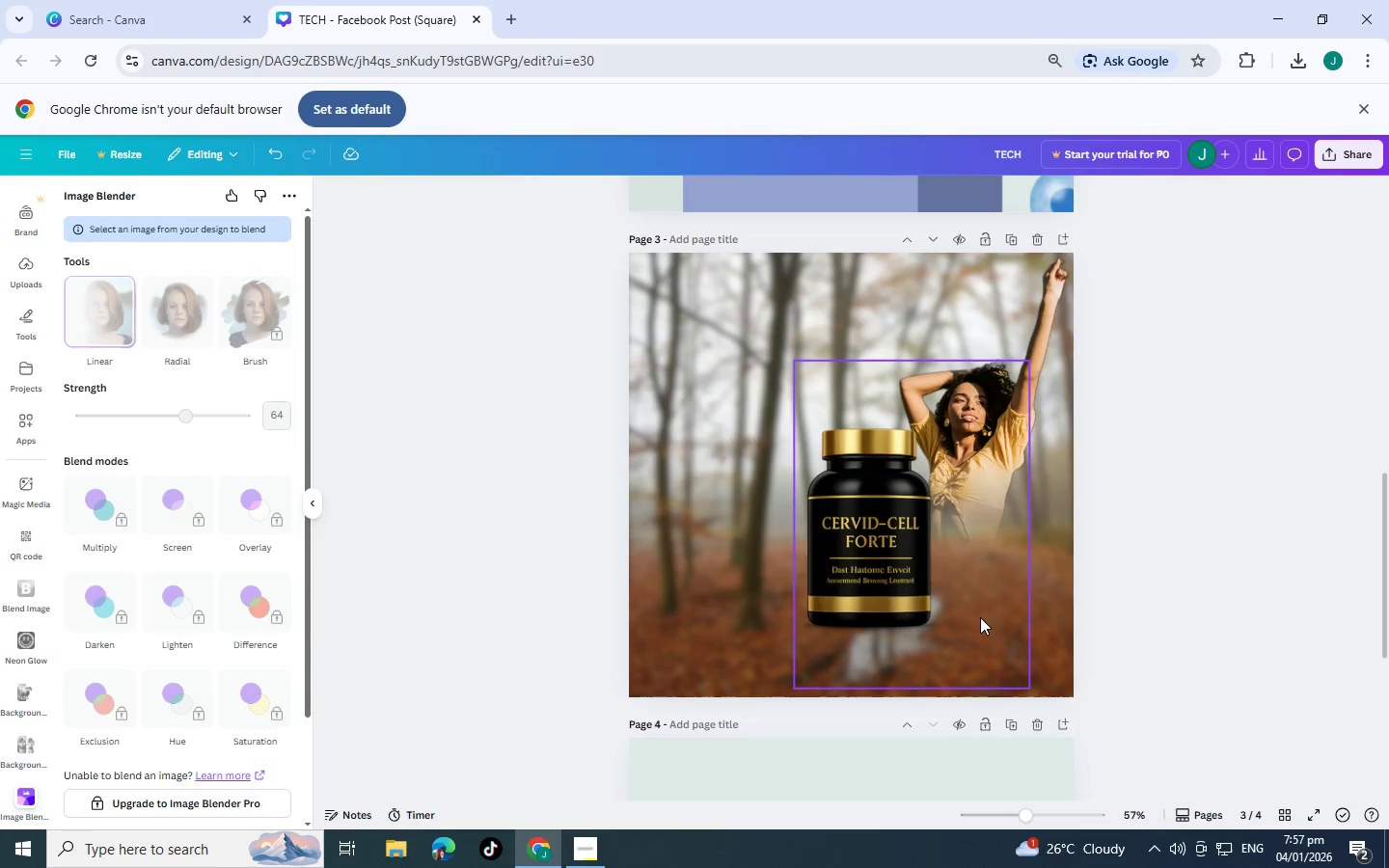 
scroll: coordinate [986, 615], scroll_direction: up, amount: 4.0
 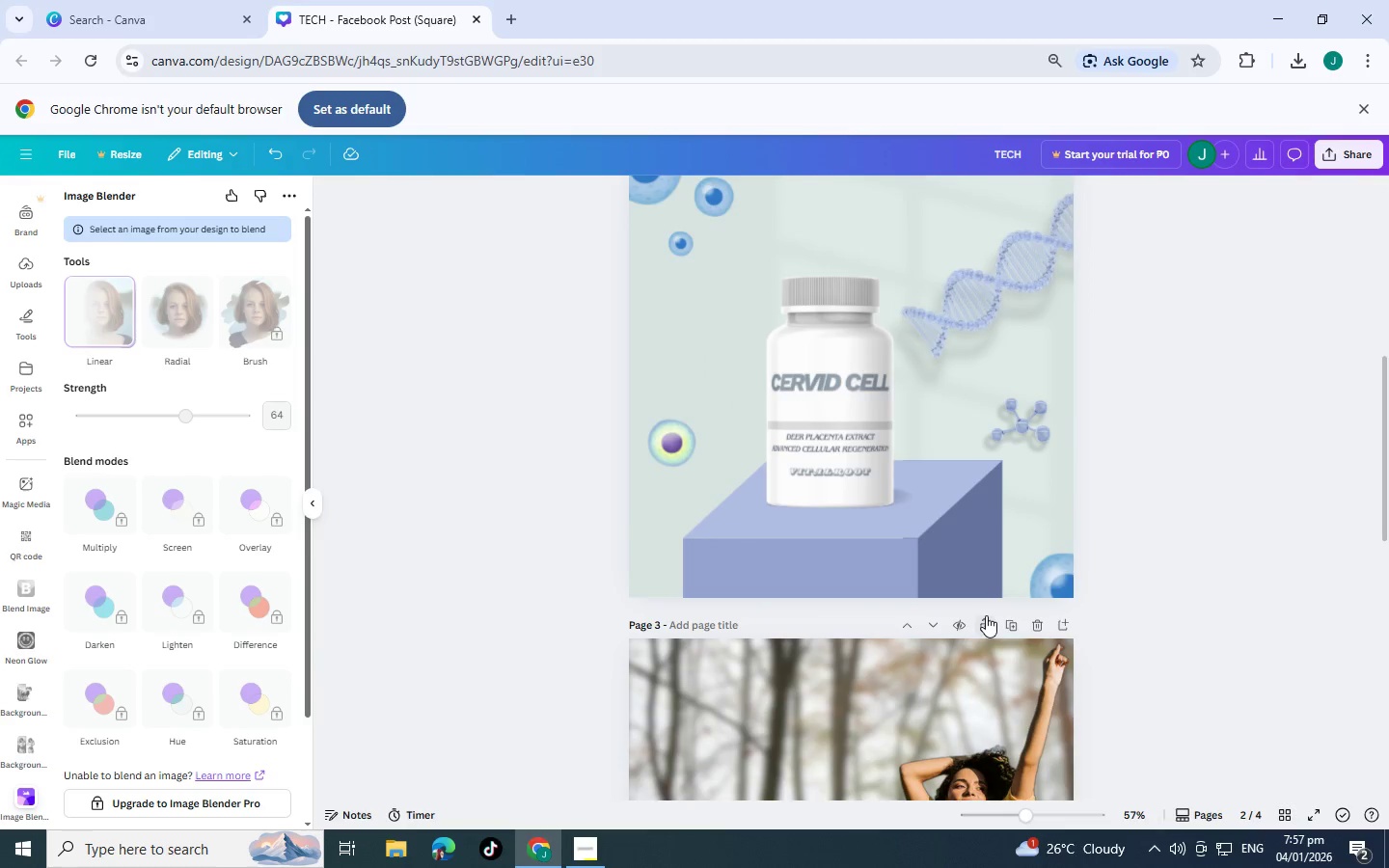 
scroll: coordinate [986, 615], scroll_direction: down, amount: 3.0
 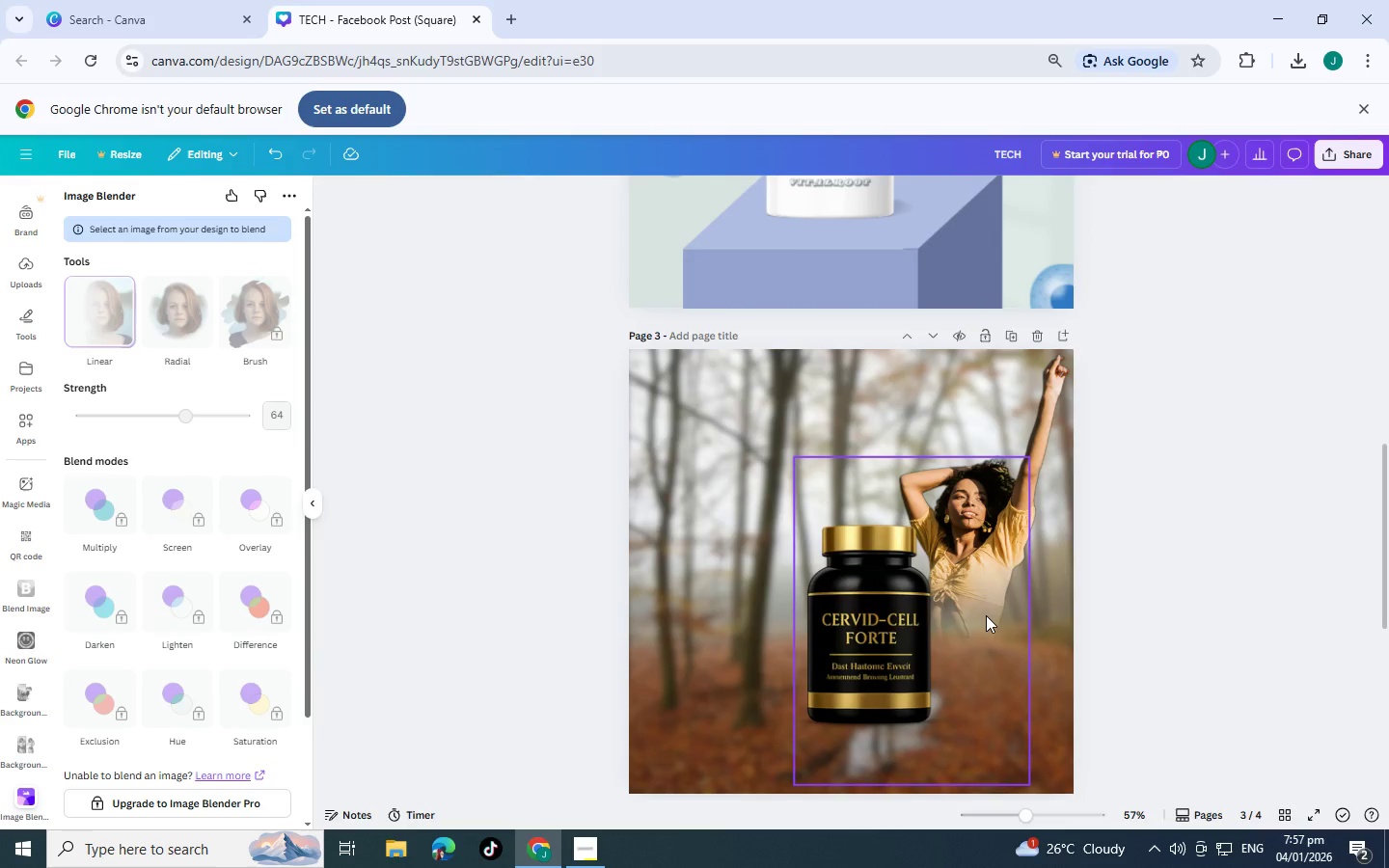 
scroll: coordinate [855, 627], scroll_direction: up, amount: 8.0
 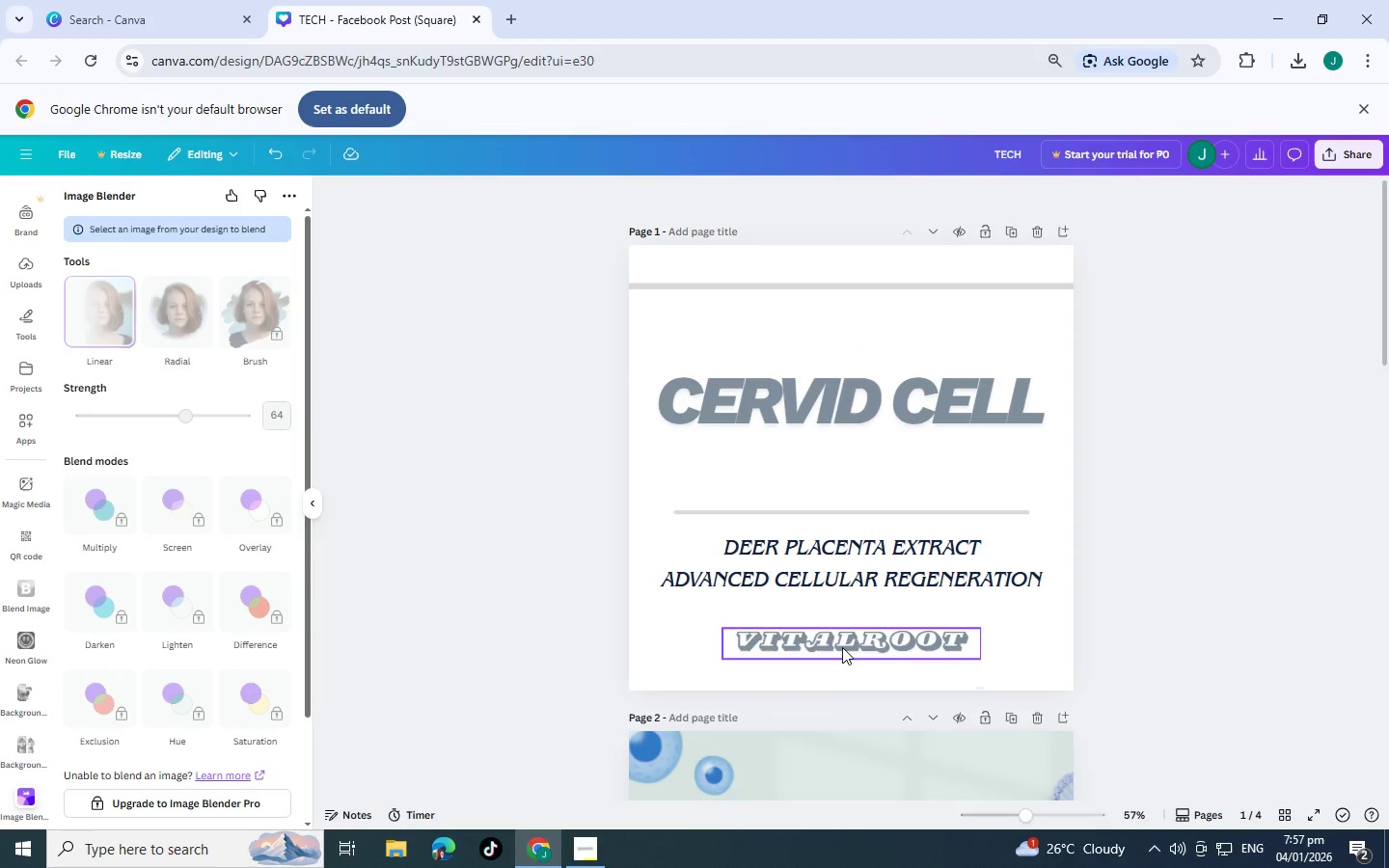 
left_click([842, 647])
 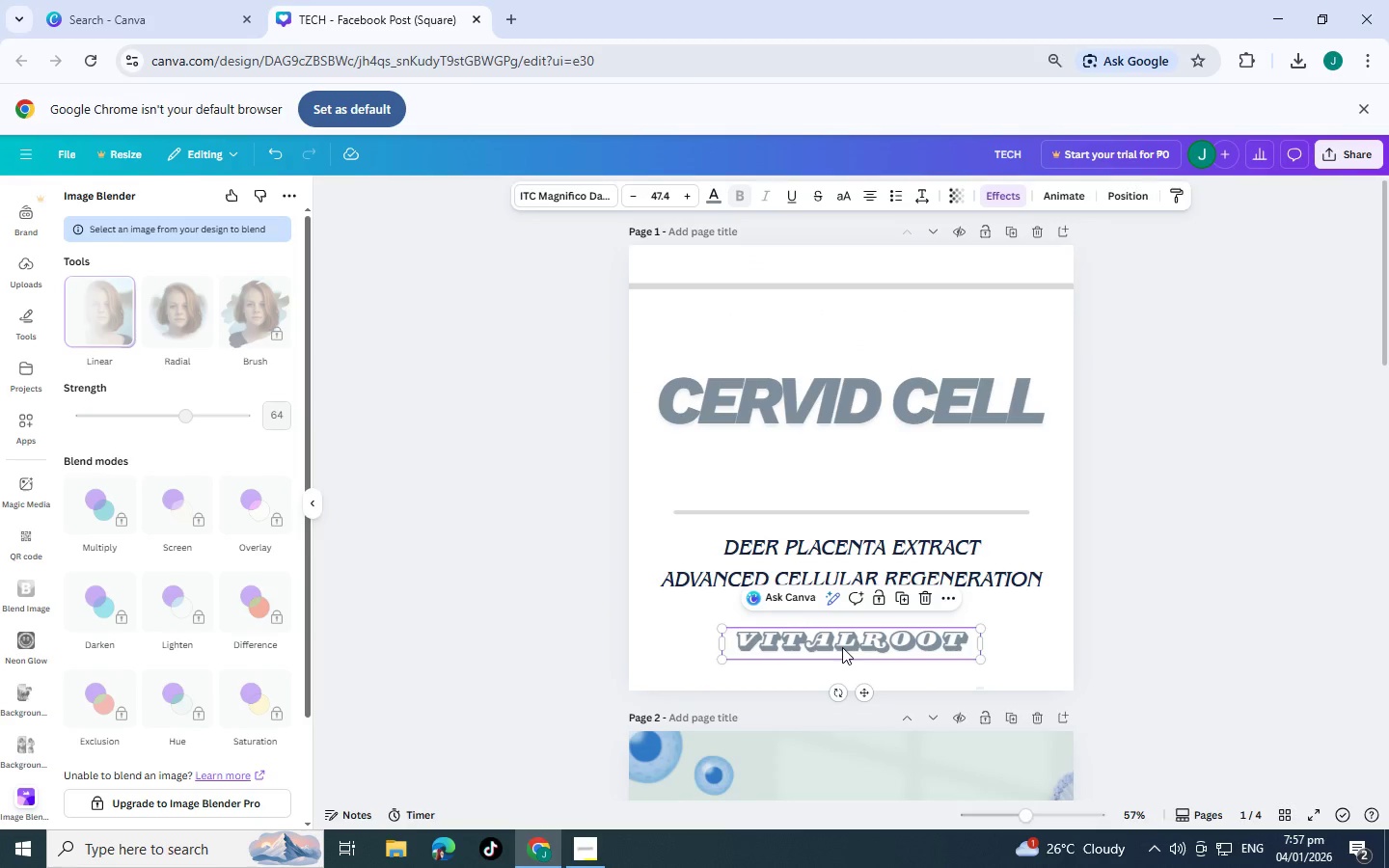 
key(Control+C)
 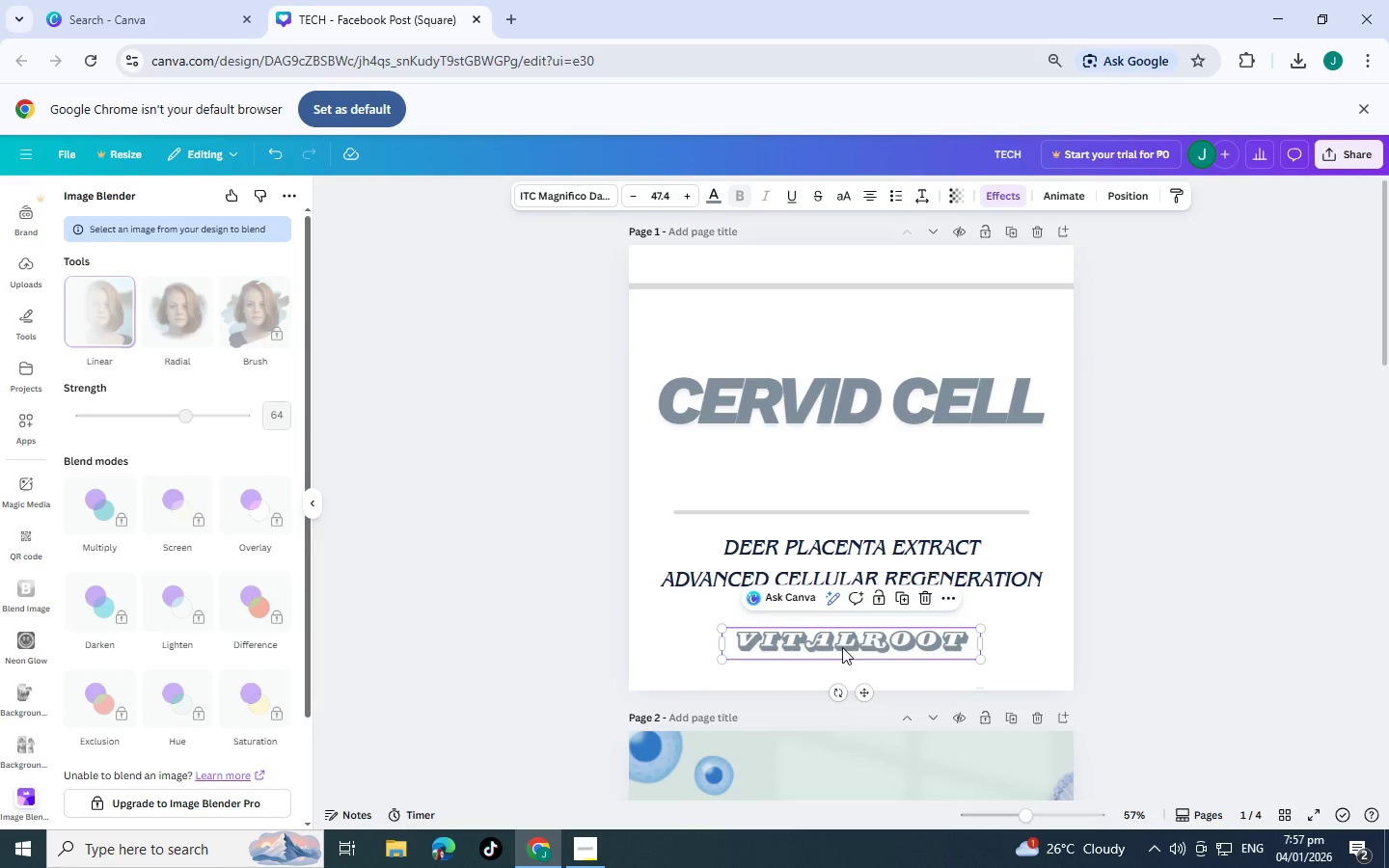 
scroll: coordinate [842, 647], scroll_direction: down, amount: 6.0
 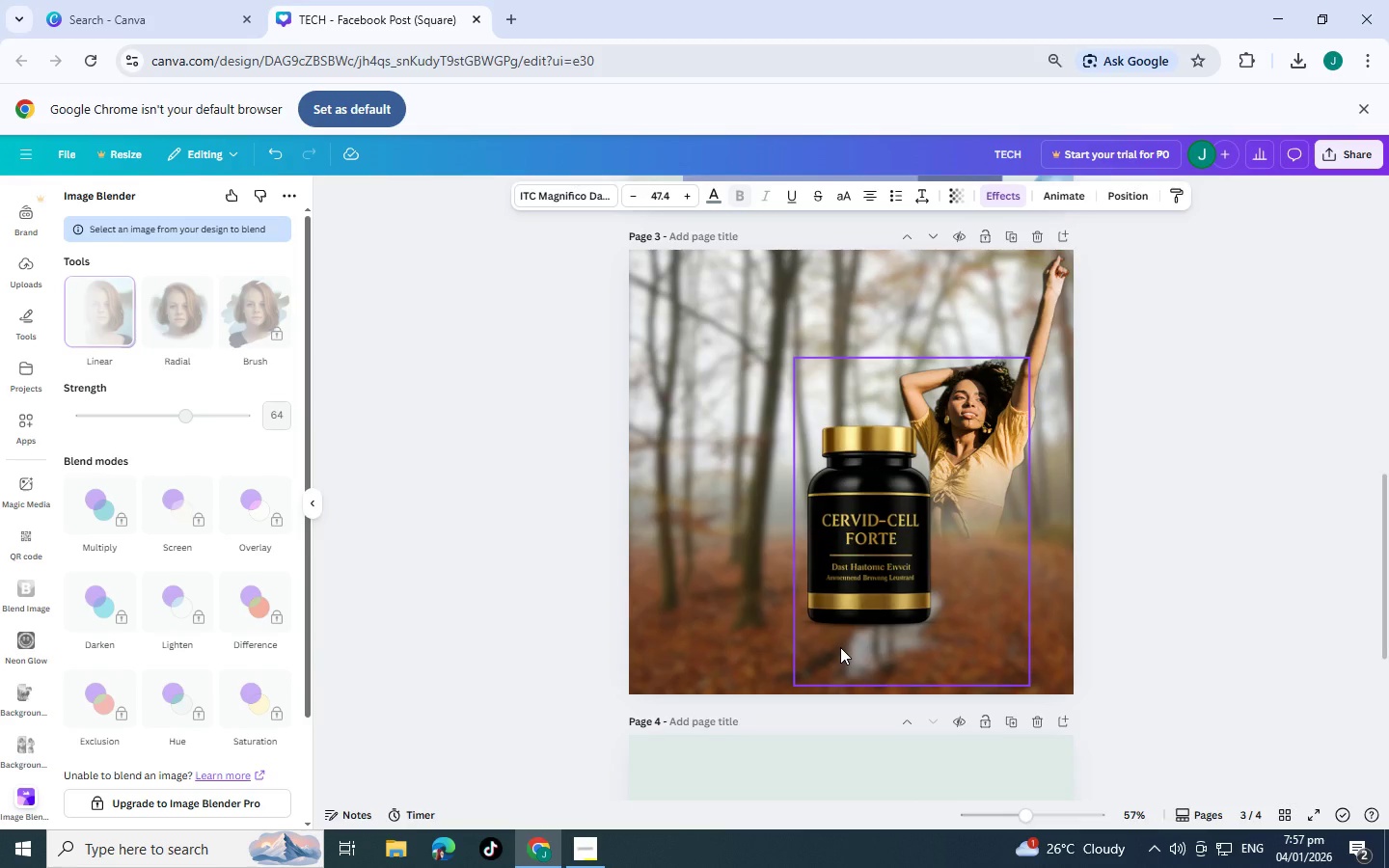 
scroll: coordinate [840, 647], scroll_direction: up, amount: 4.0
 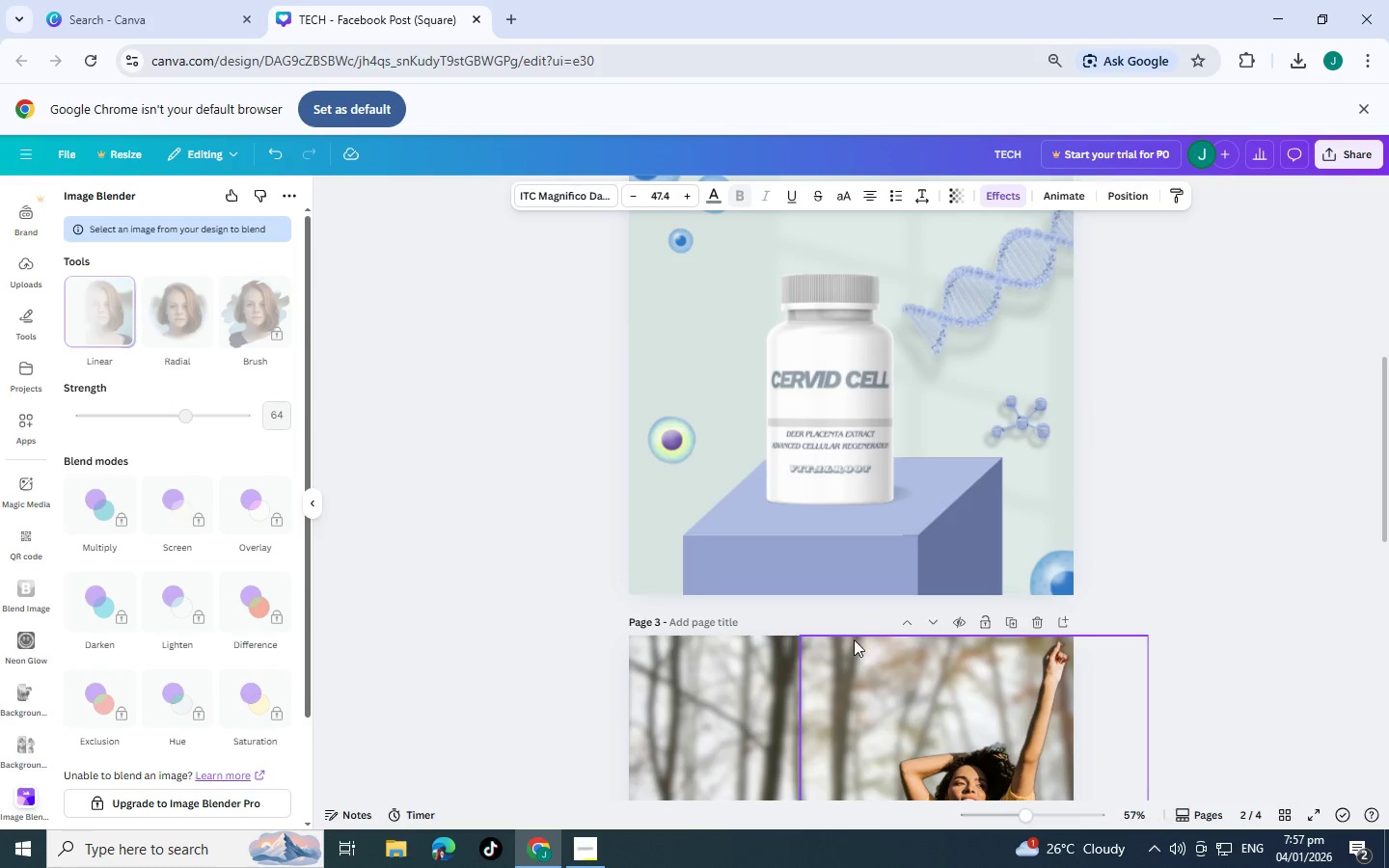 
scroll: coordinate [852, 637], scroll_direction: down, amount: 3.0
 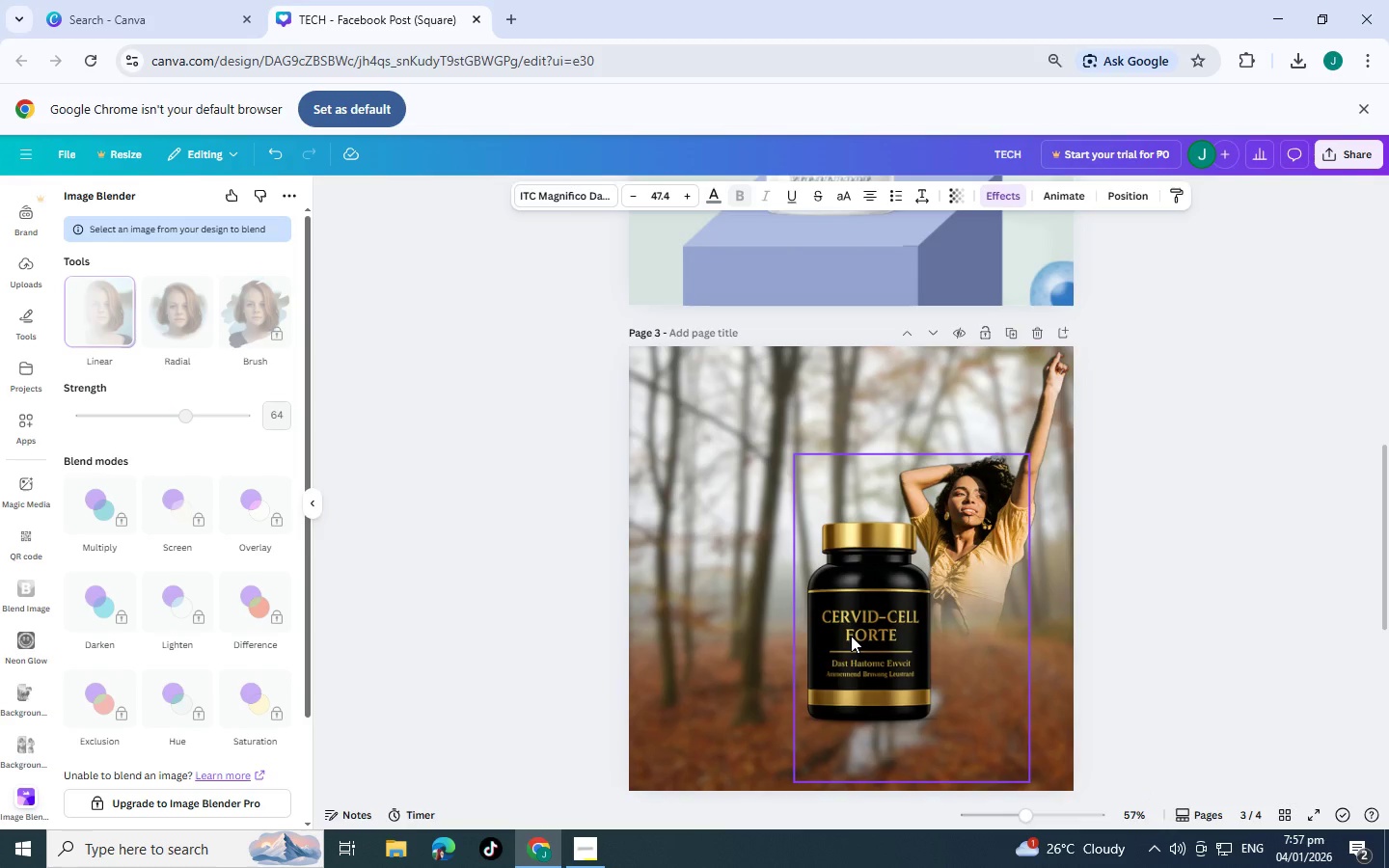 
scroll: coordinate [826, 513], scroll_direction: up, amount: 8.0
 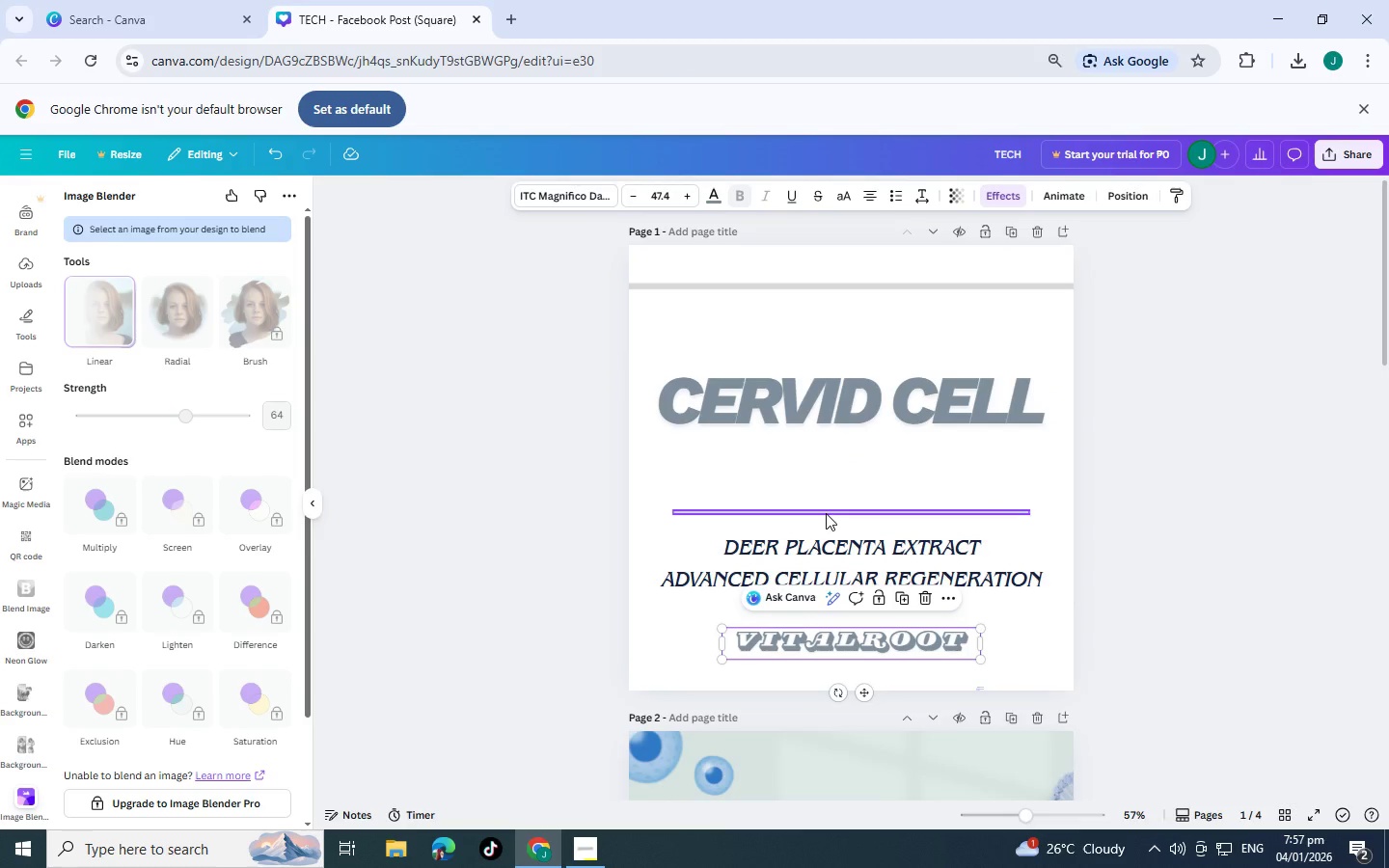 
scroll: coordinate [832, 514], scroll_direction: down, amount: 5.0
 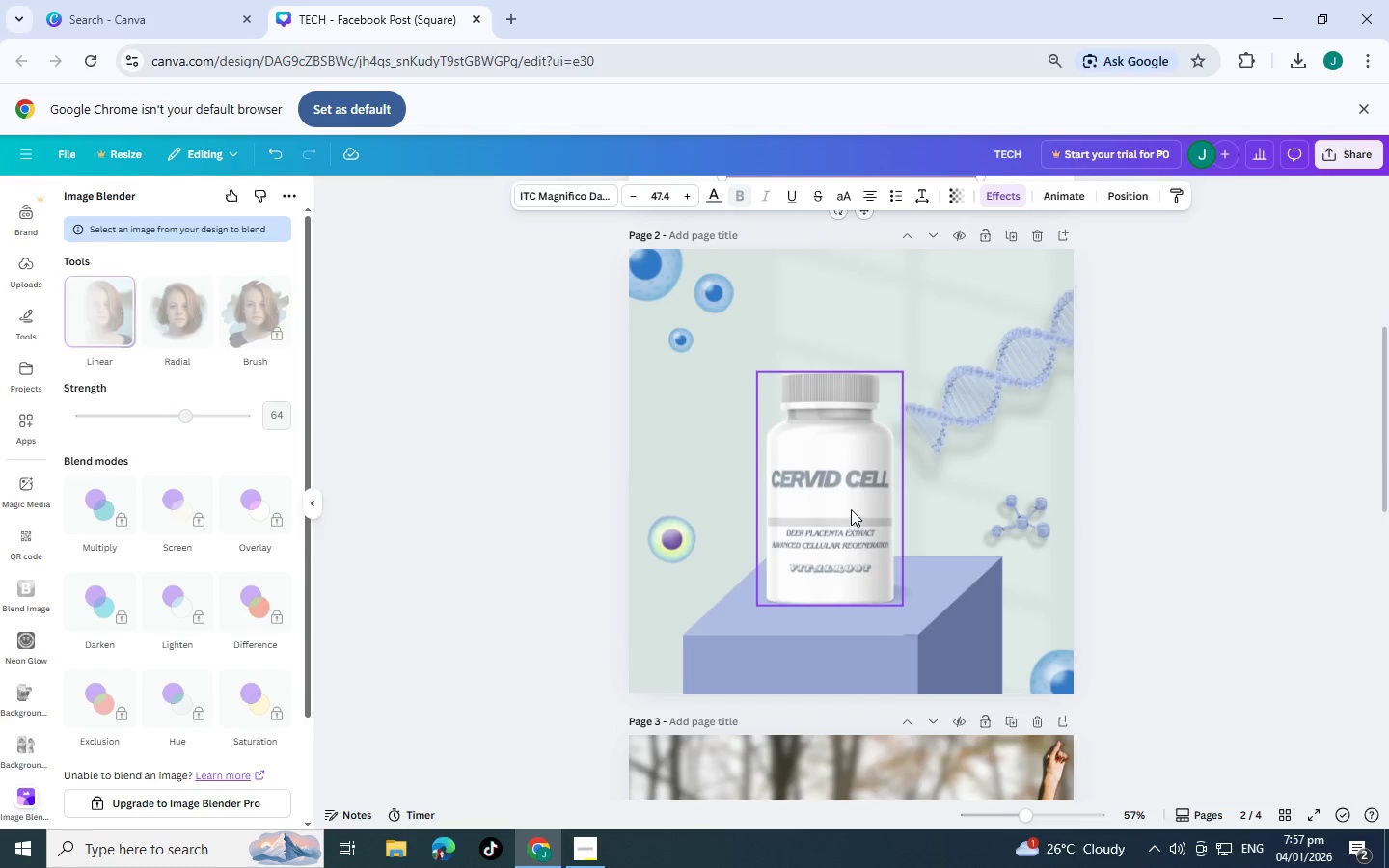 
scroll: coordinate [852, 507], scroll_direction: up, amount: 3.0
 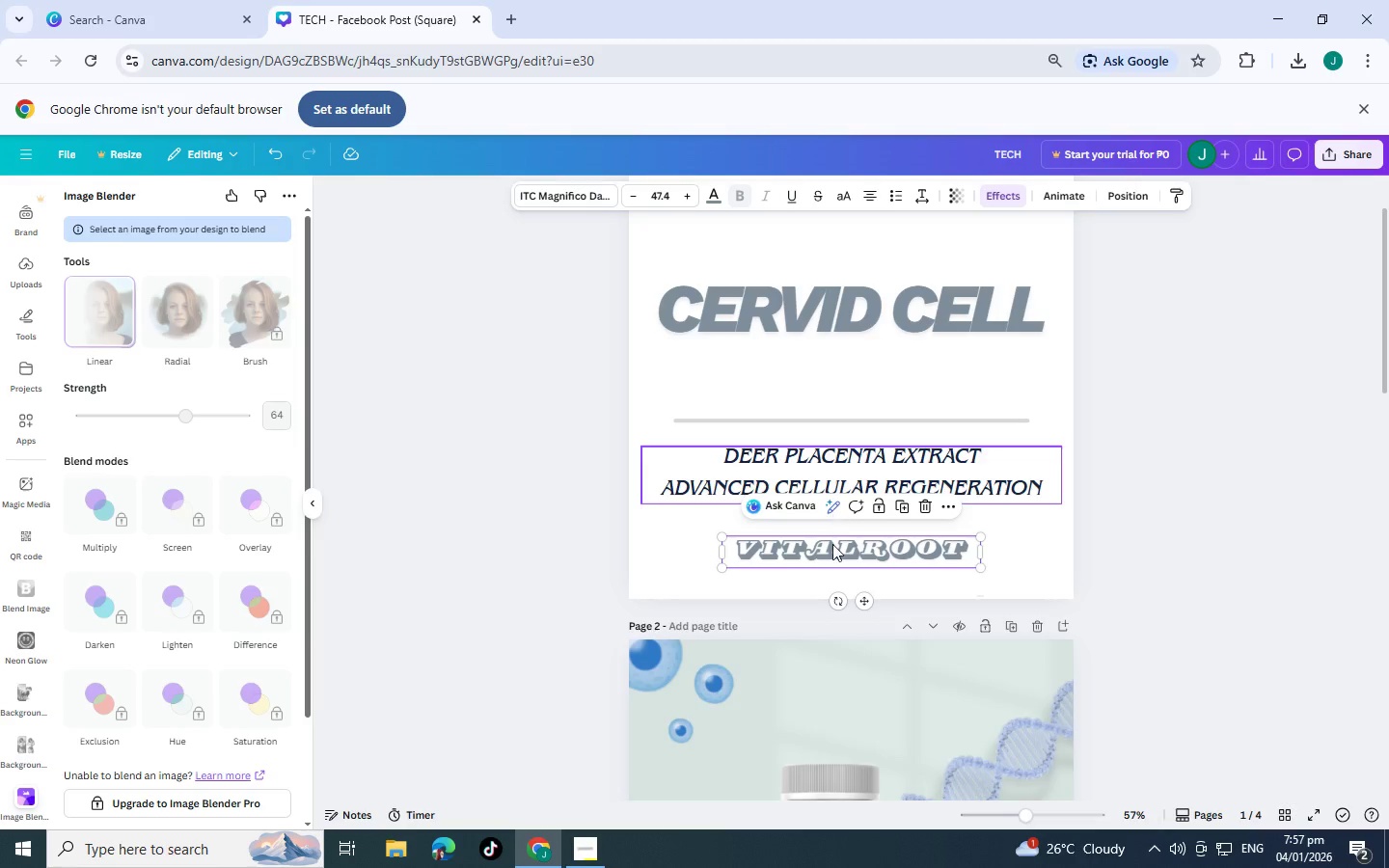 
left_click([831, 556])
 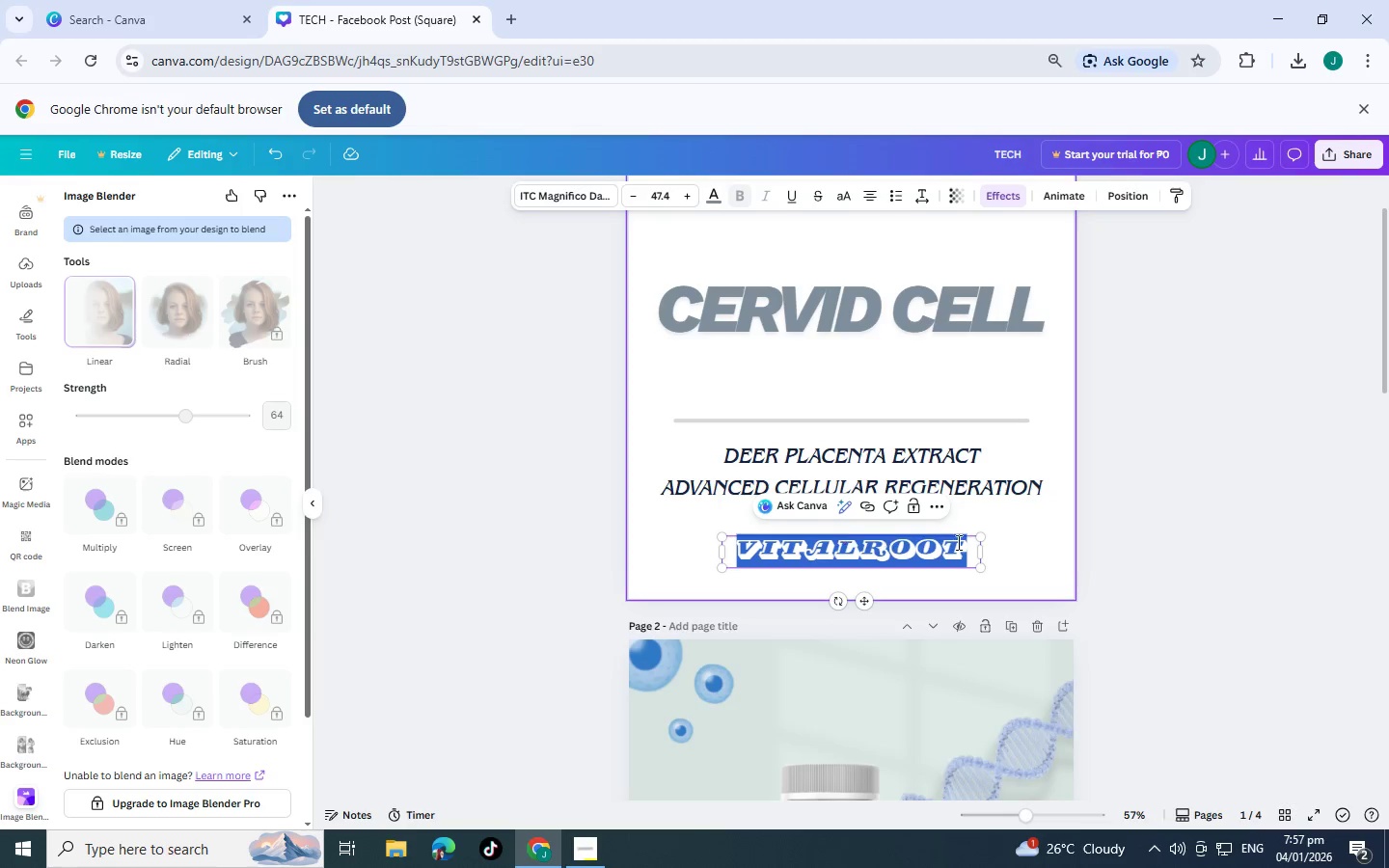 
left_click([1126, 522])
 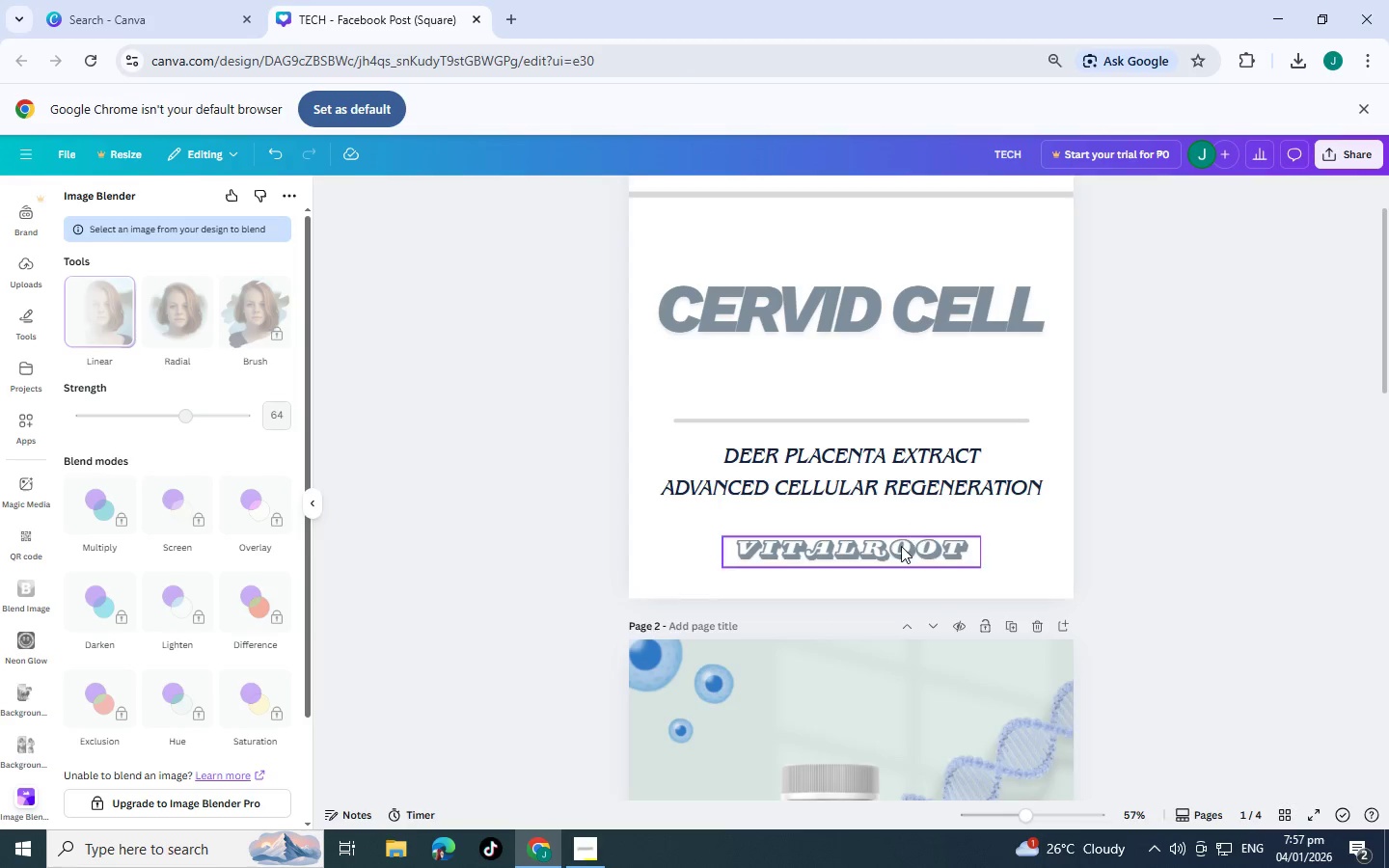 
left_click([901, 547])
 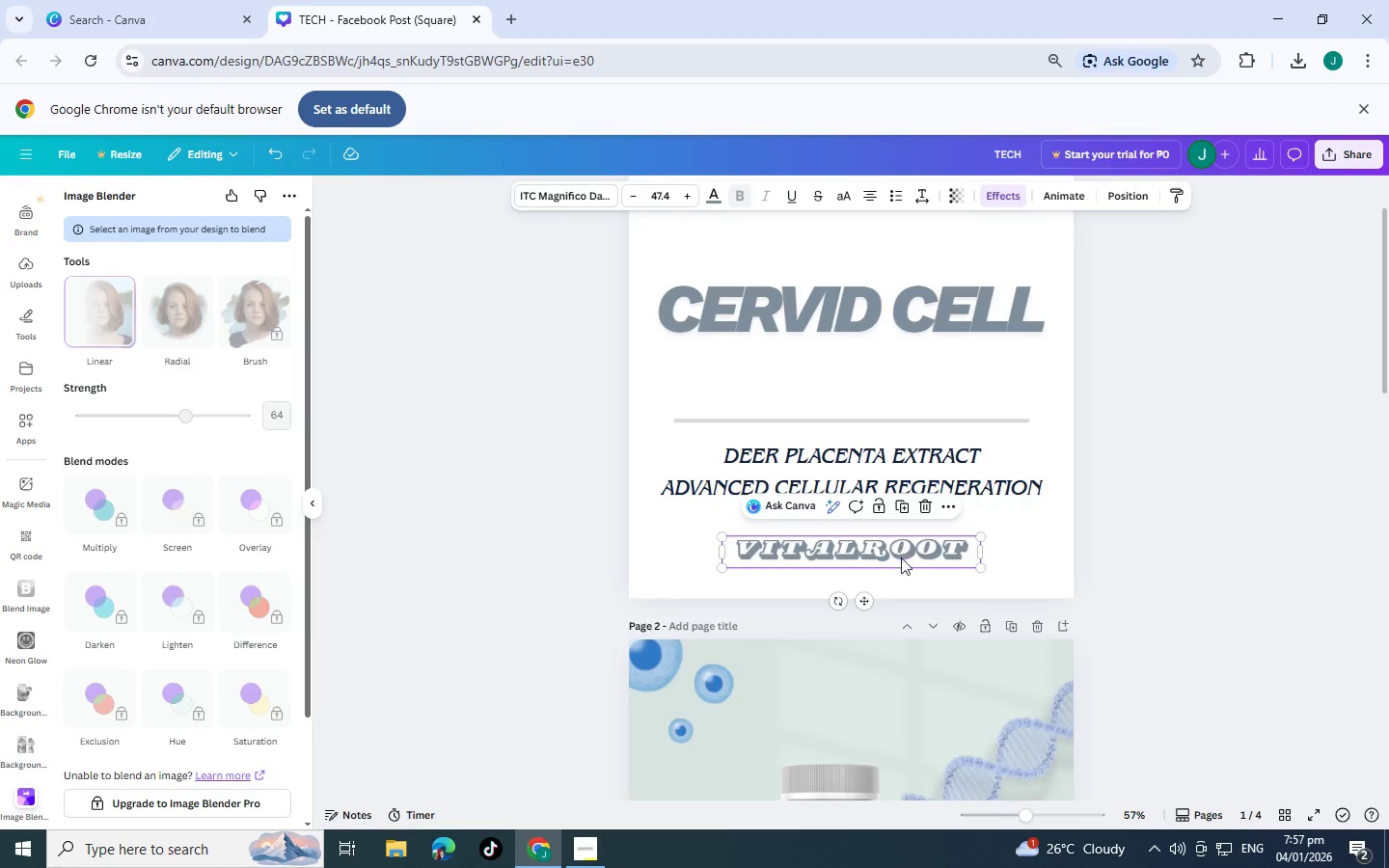 
scroll: coordinate [924, 628], scroll_direction: down, amount: 8.0
 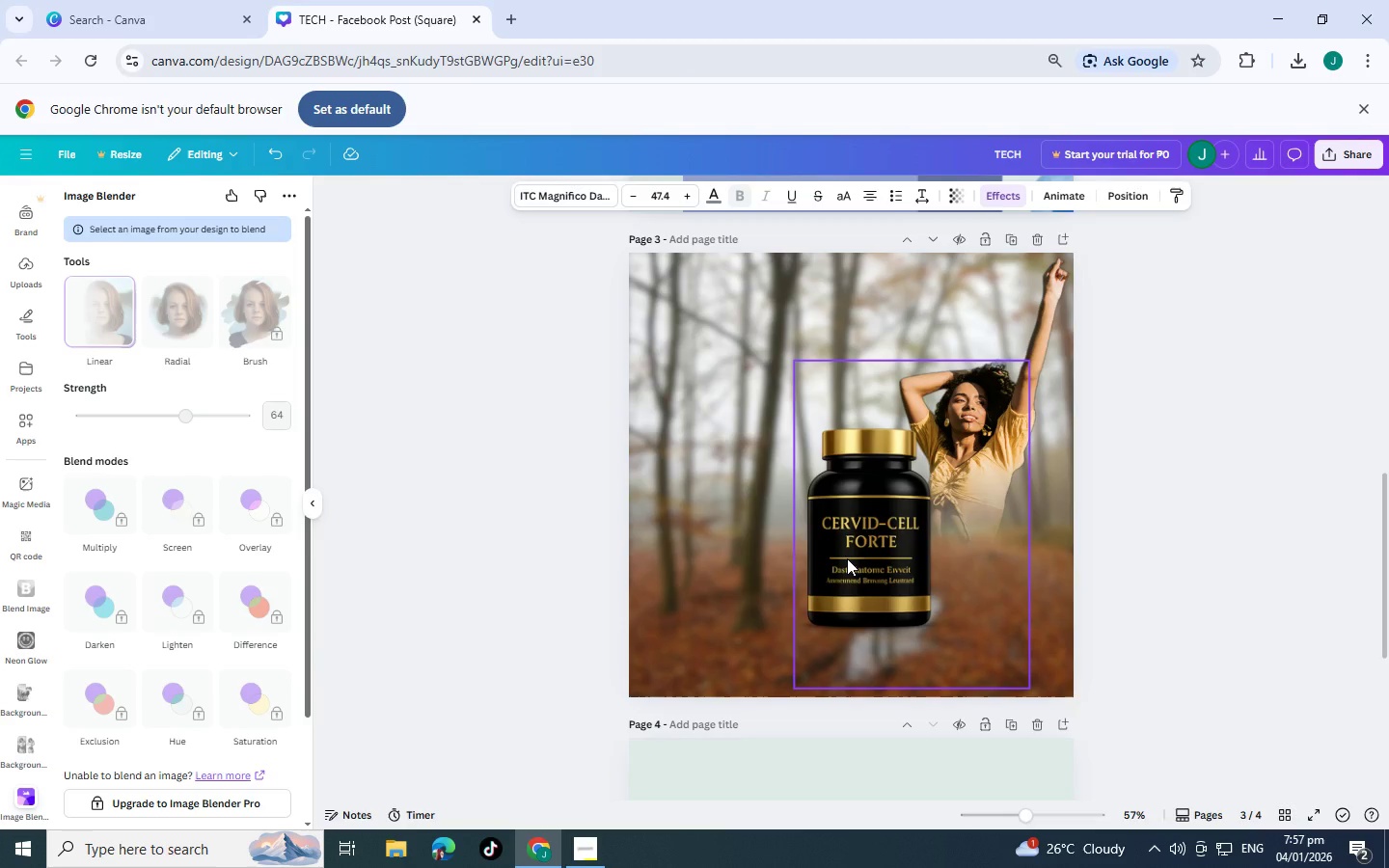 
scroll: coordinate [847, 558], scroll_direction: up, amount: 6.0
 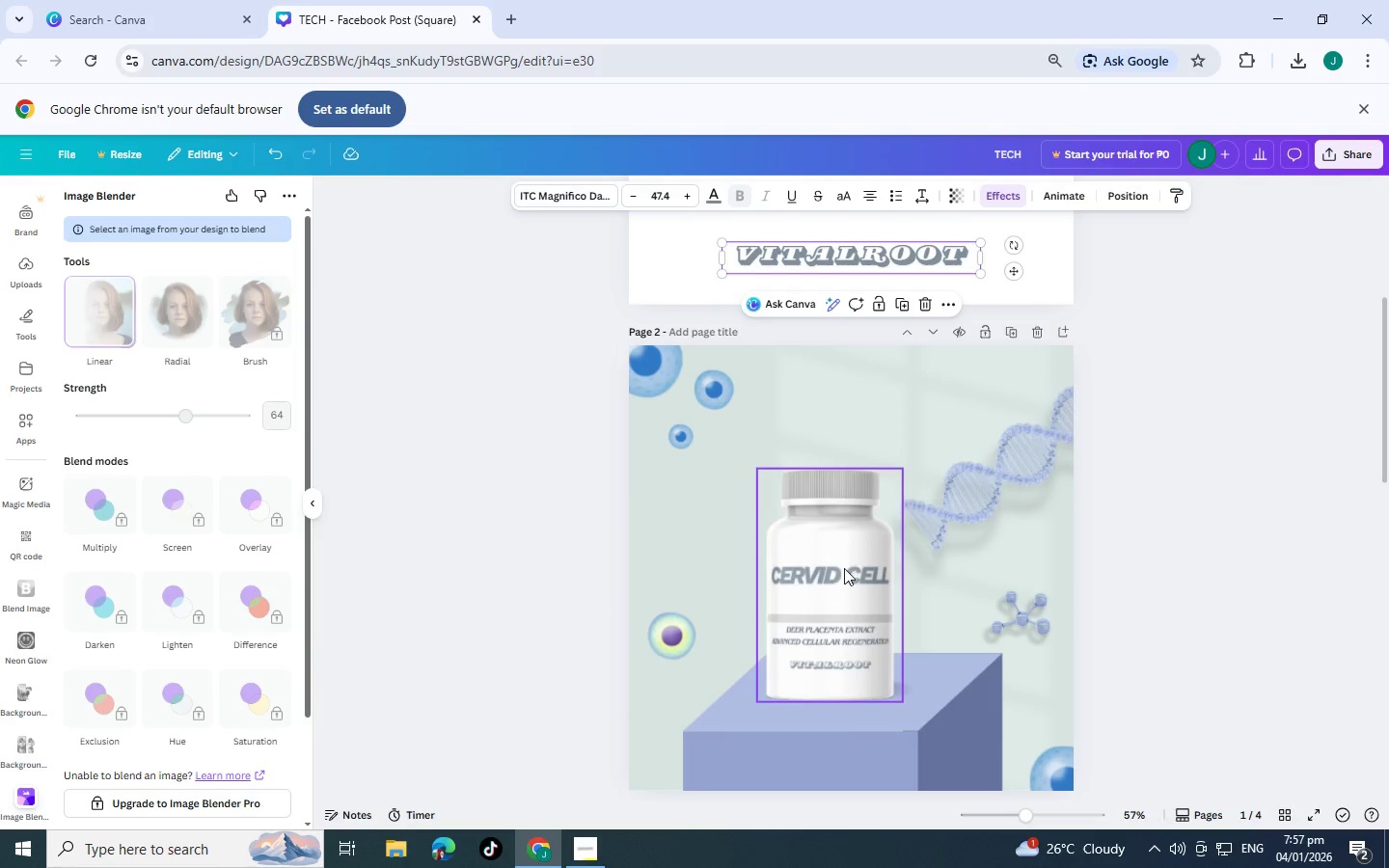 
scroll: coordinate [844, 573], scroll_direction: down, amount: 4.0
 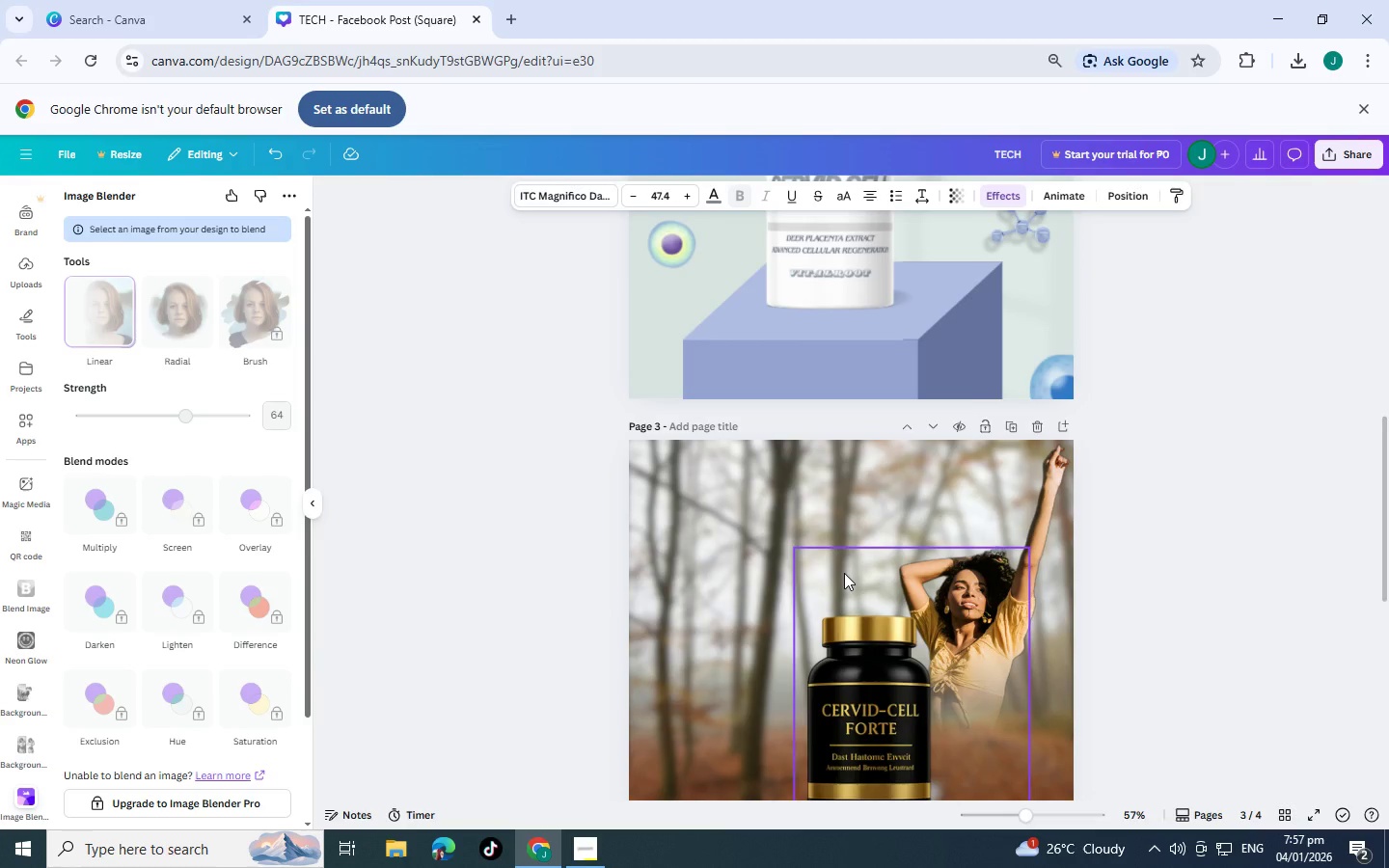 
scroll: coordinate [828, 476], scroll_direction: up, amount: 7.0
 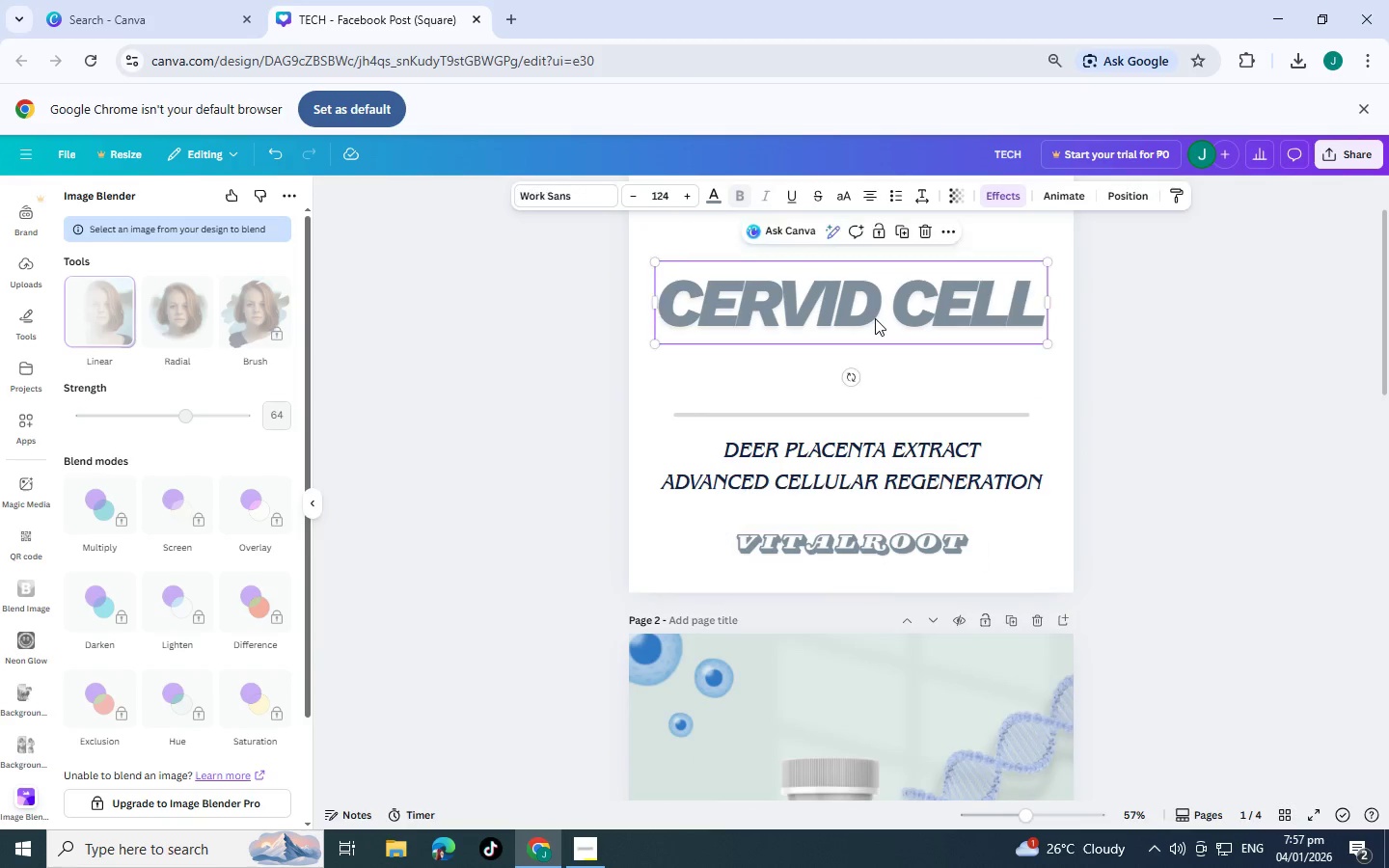 
double_click([875, 318])
 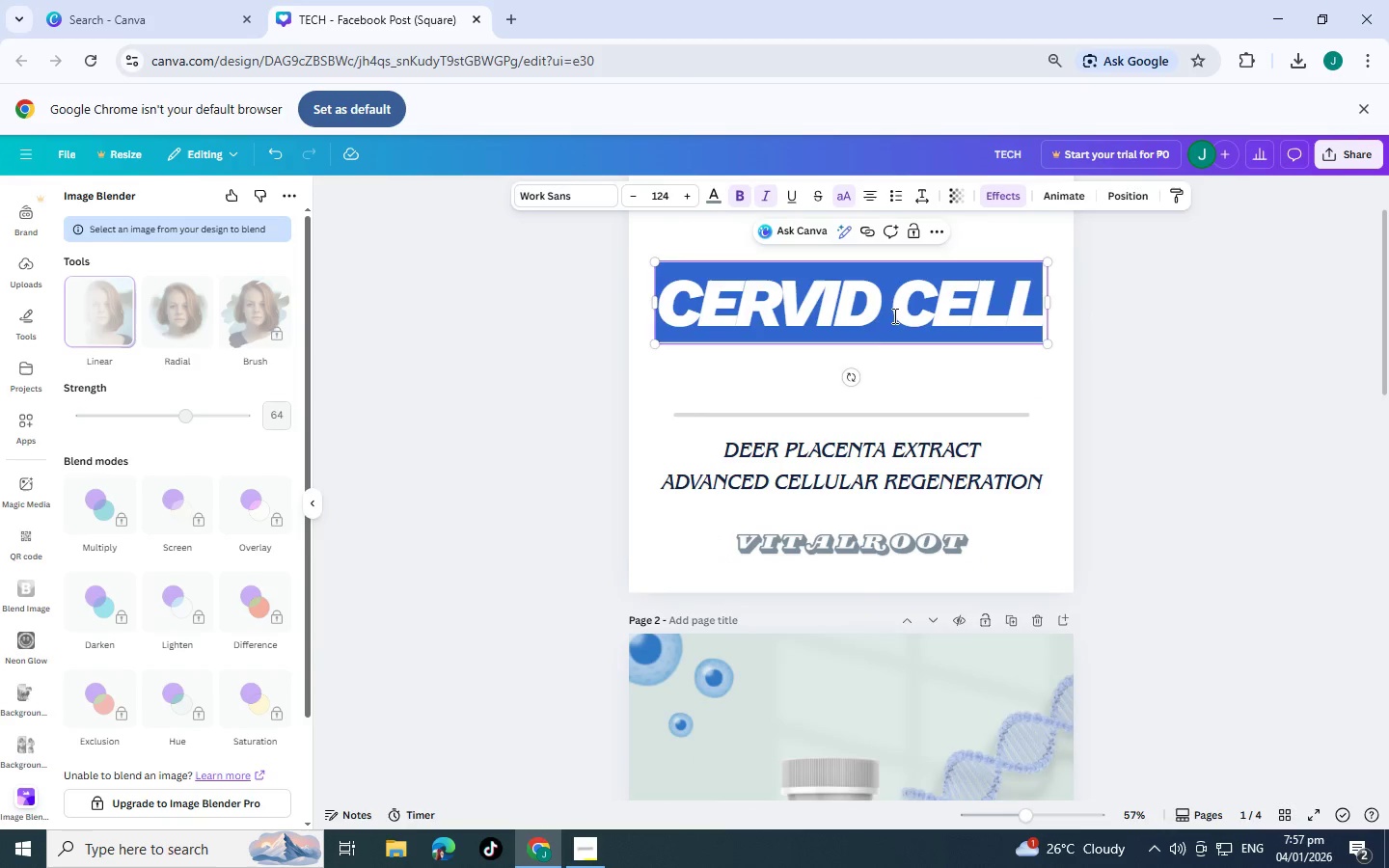 
triple_click([896, 315])
 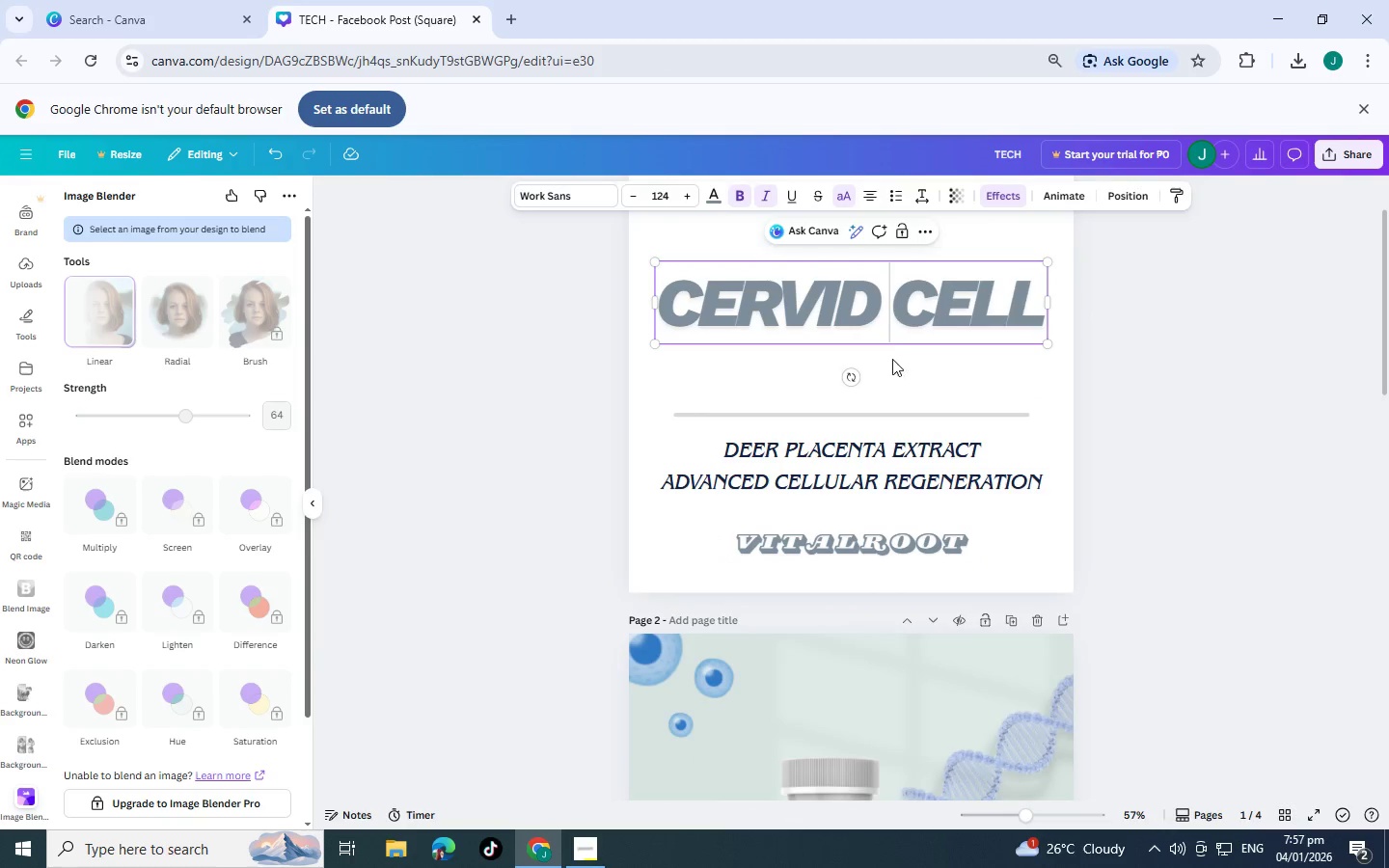 
scroll: coordinate [873, 438], scroll_direction: down, amount: 8.0
 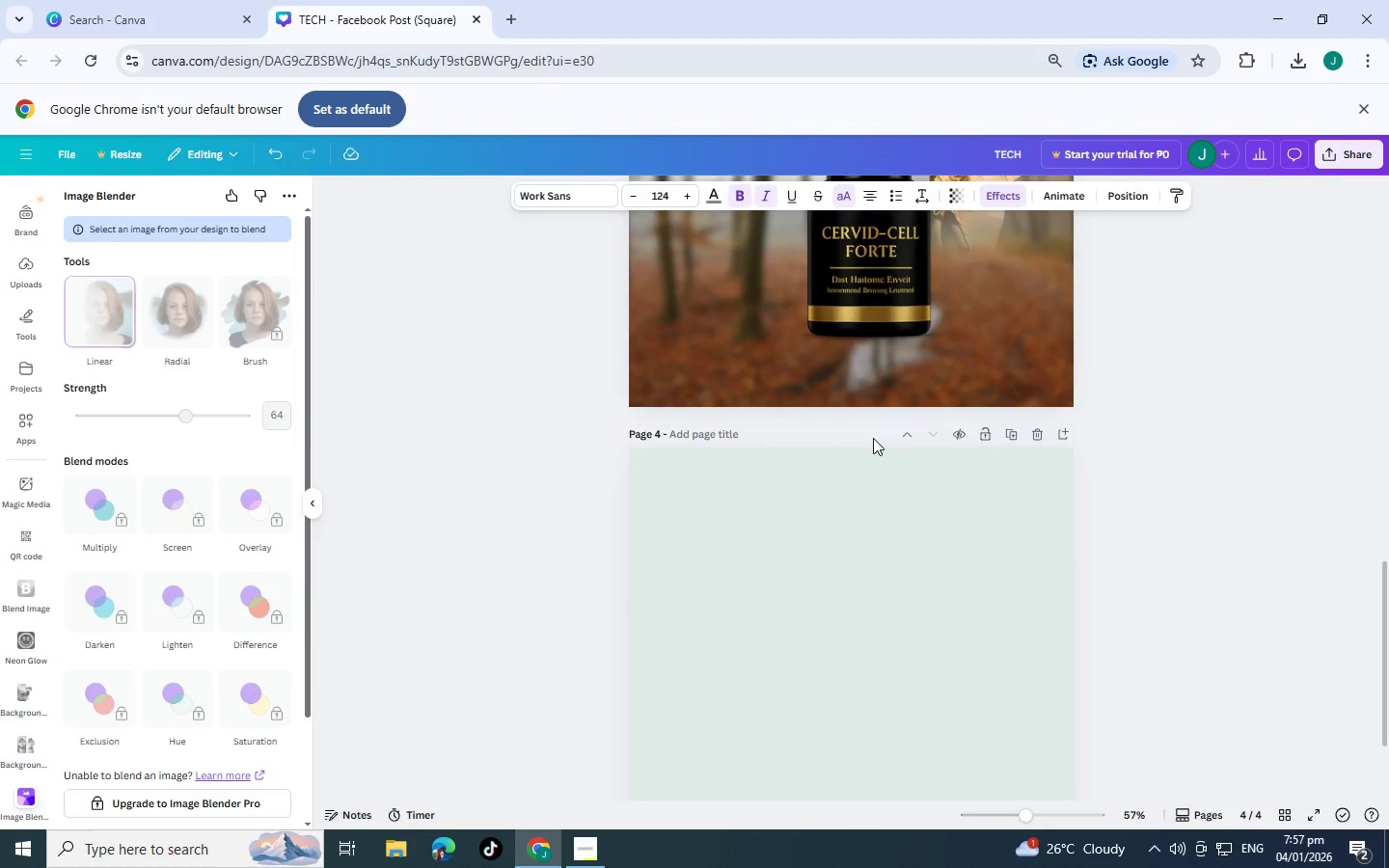 
scroll: coordinate [873, 438], scroll_direction: up, amount: 7.0
 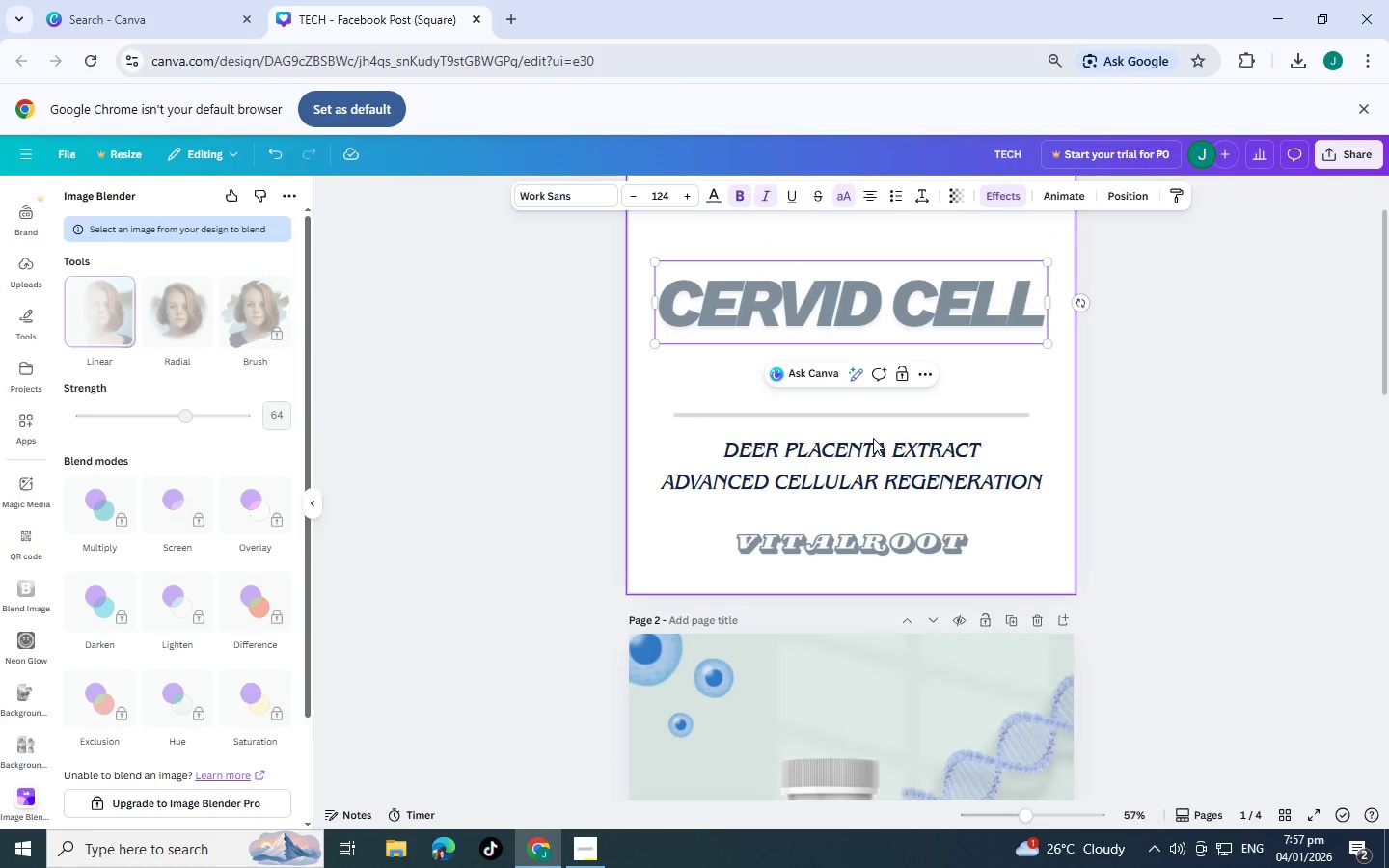 
key(Backspace)
 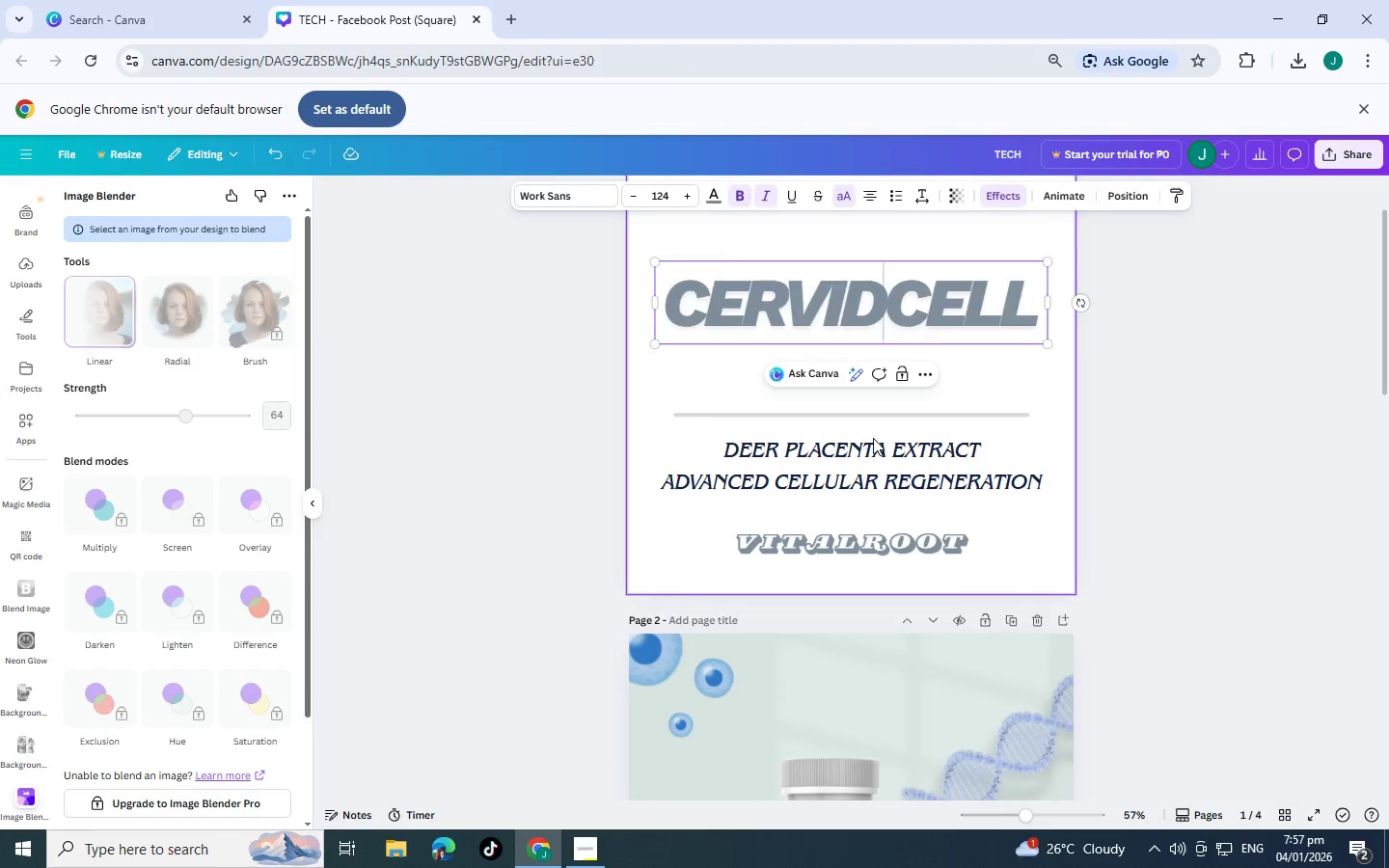 
key(Minus)
 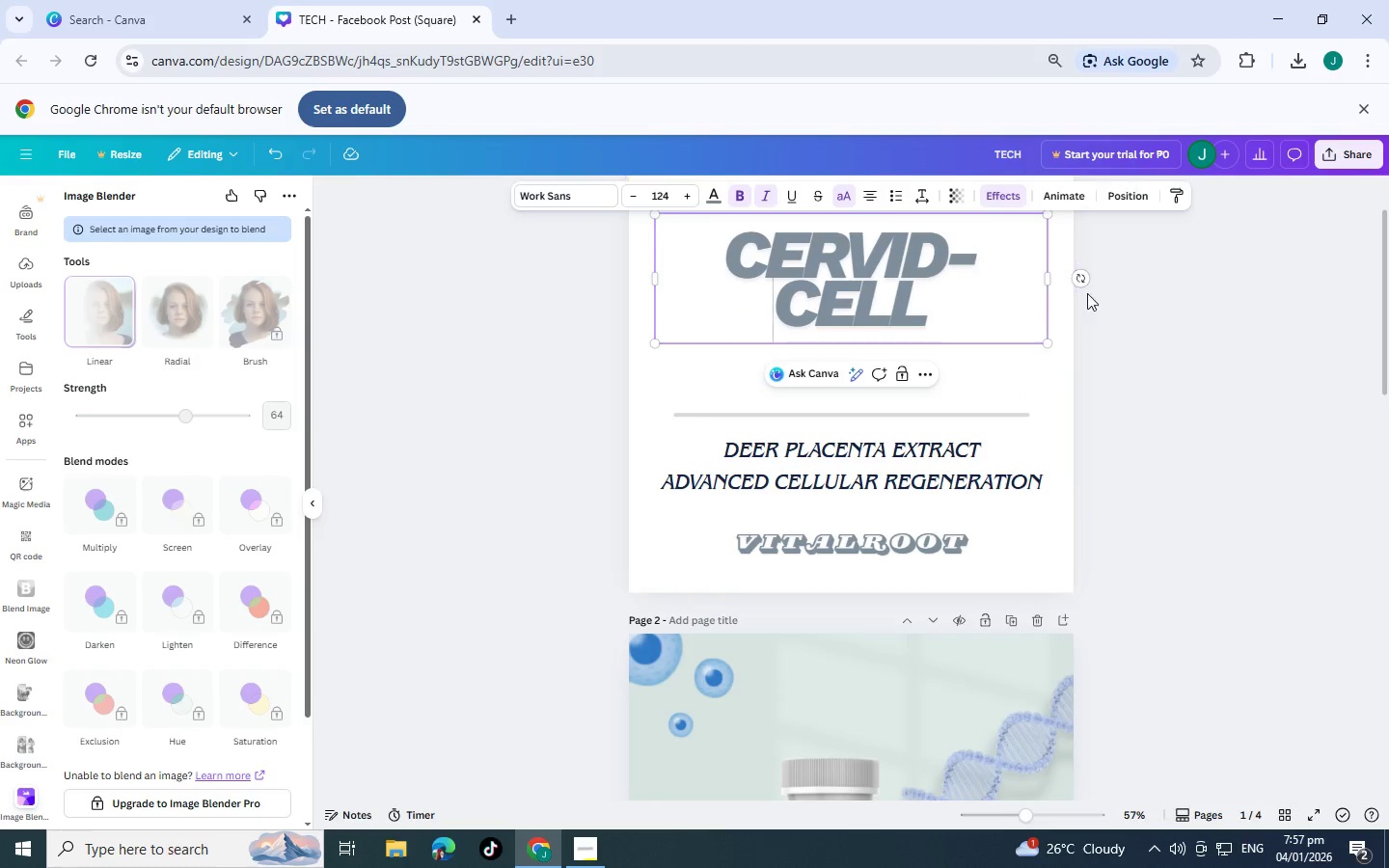 
left_click_drag(start_coordinate=[1051, 273], to_coordinate=[1078, 276])
 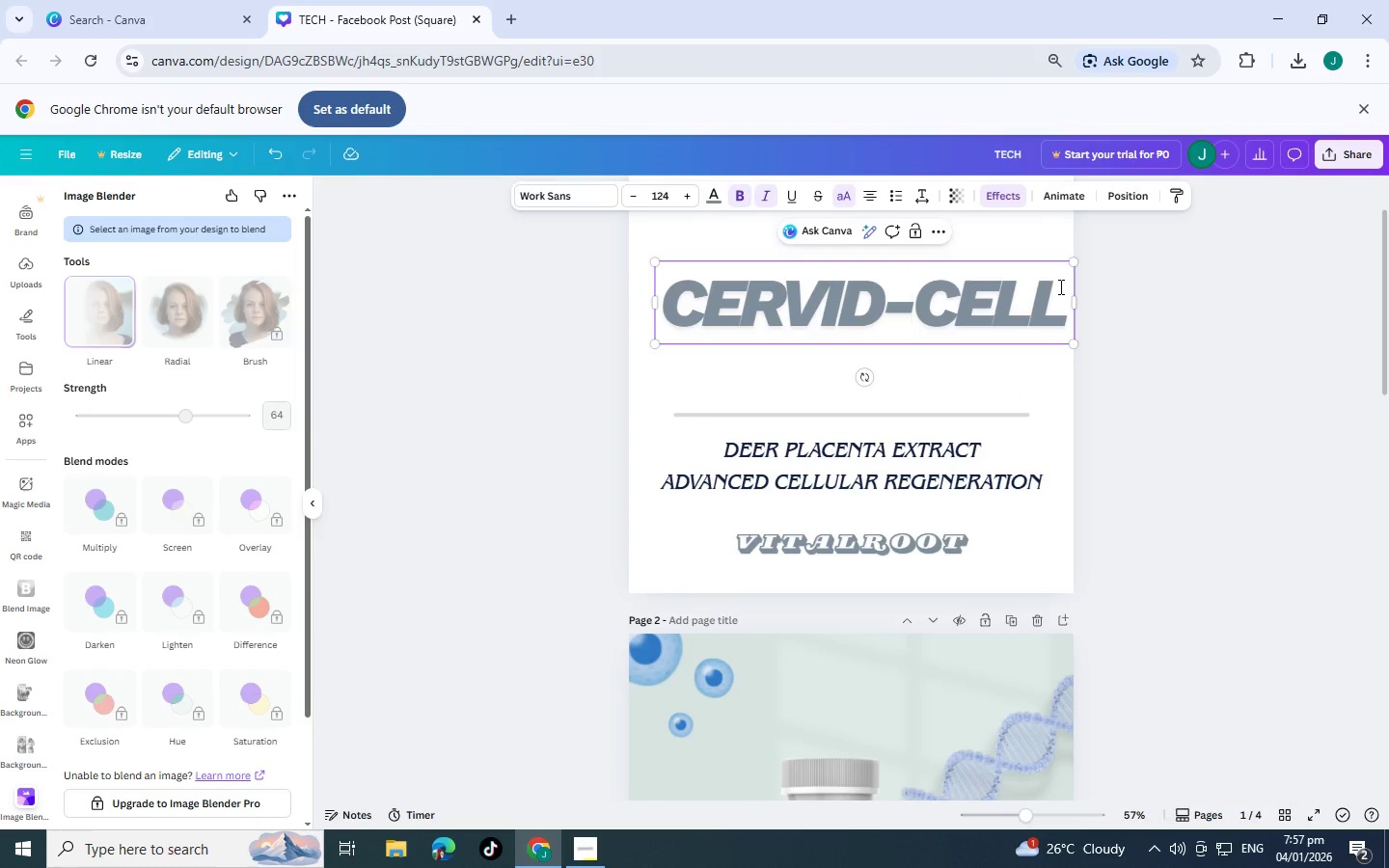 
left_click([1059, 286])
 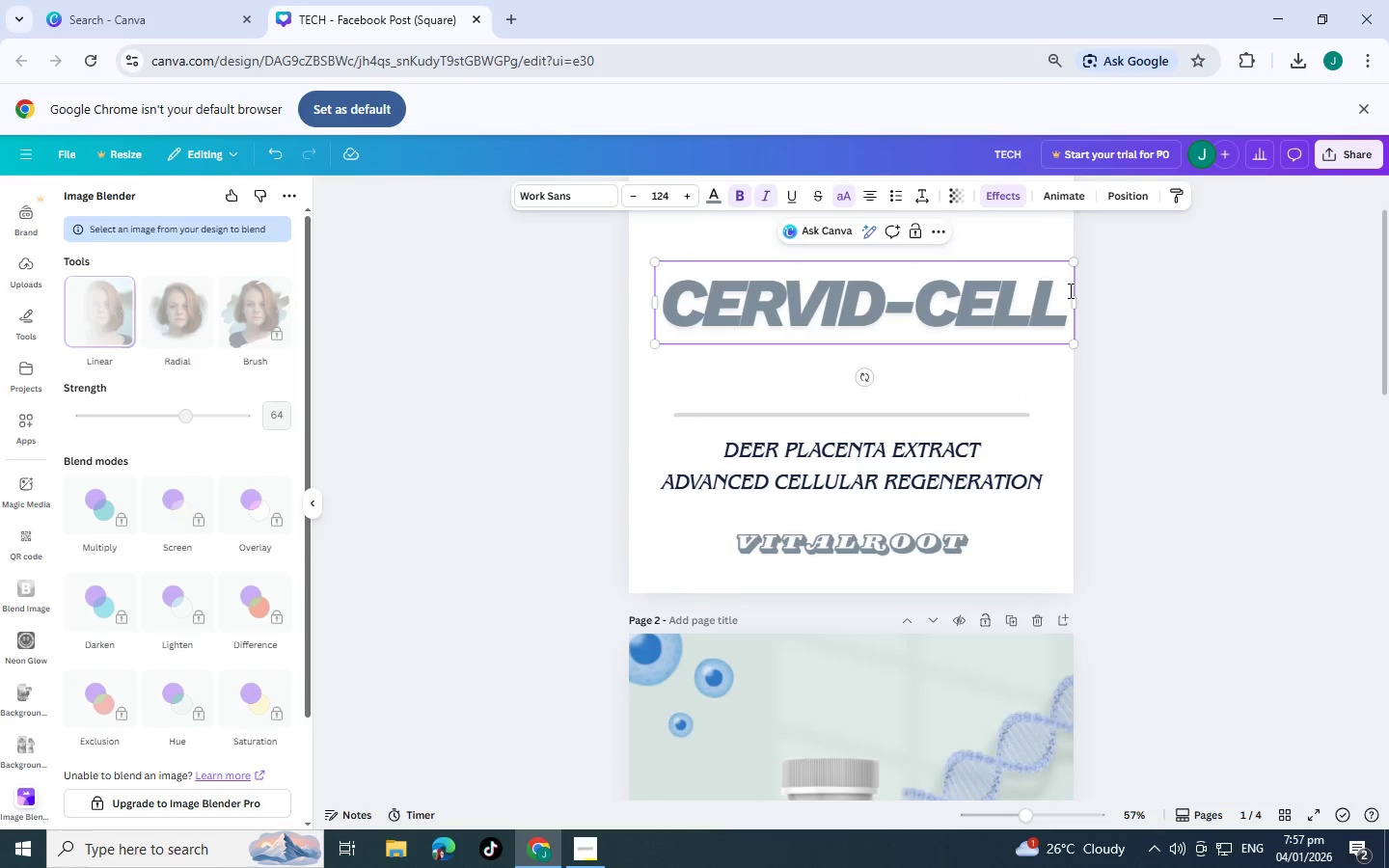 
key(Enter)
 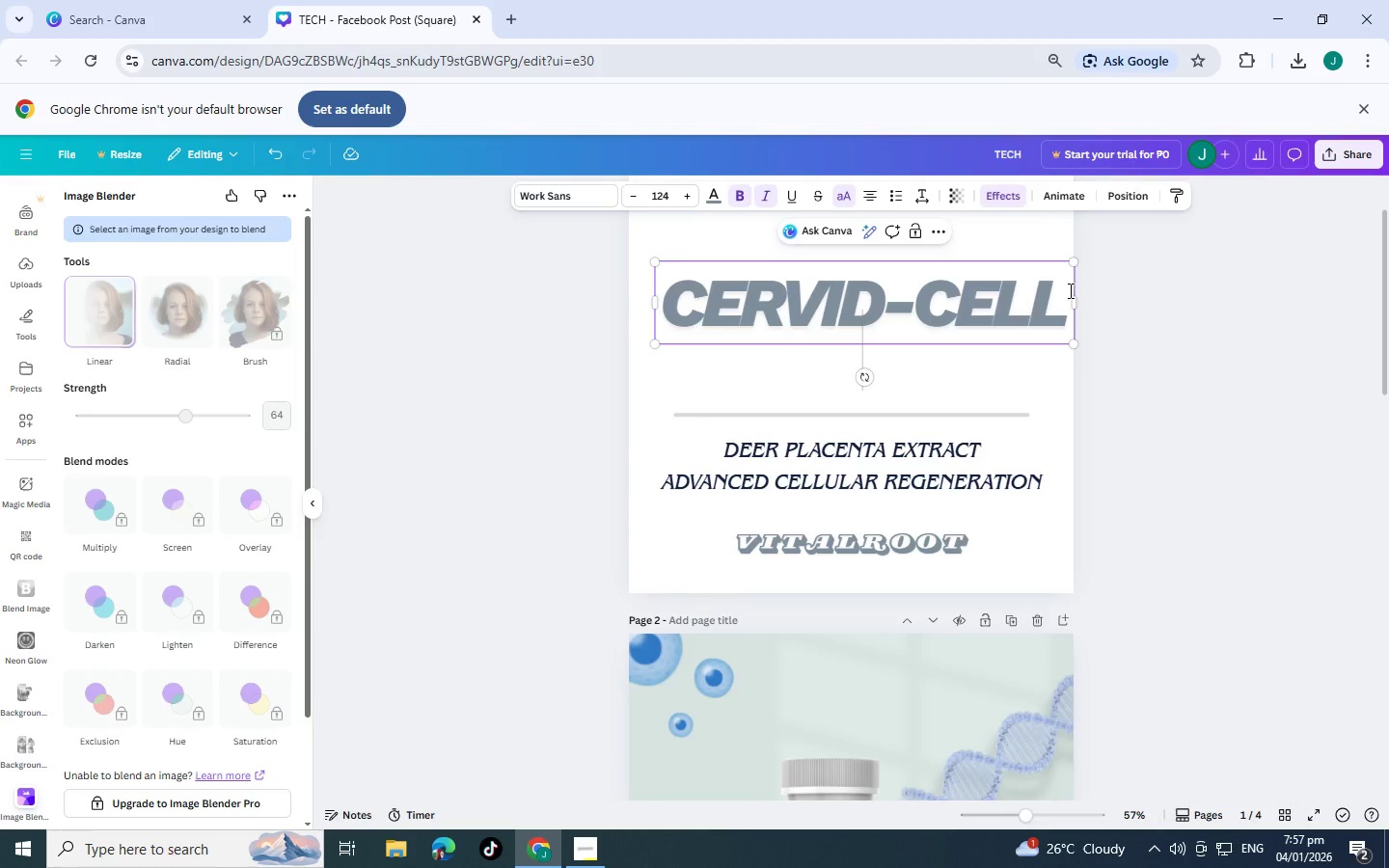 
type(FORTE)
 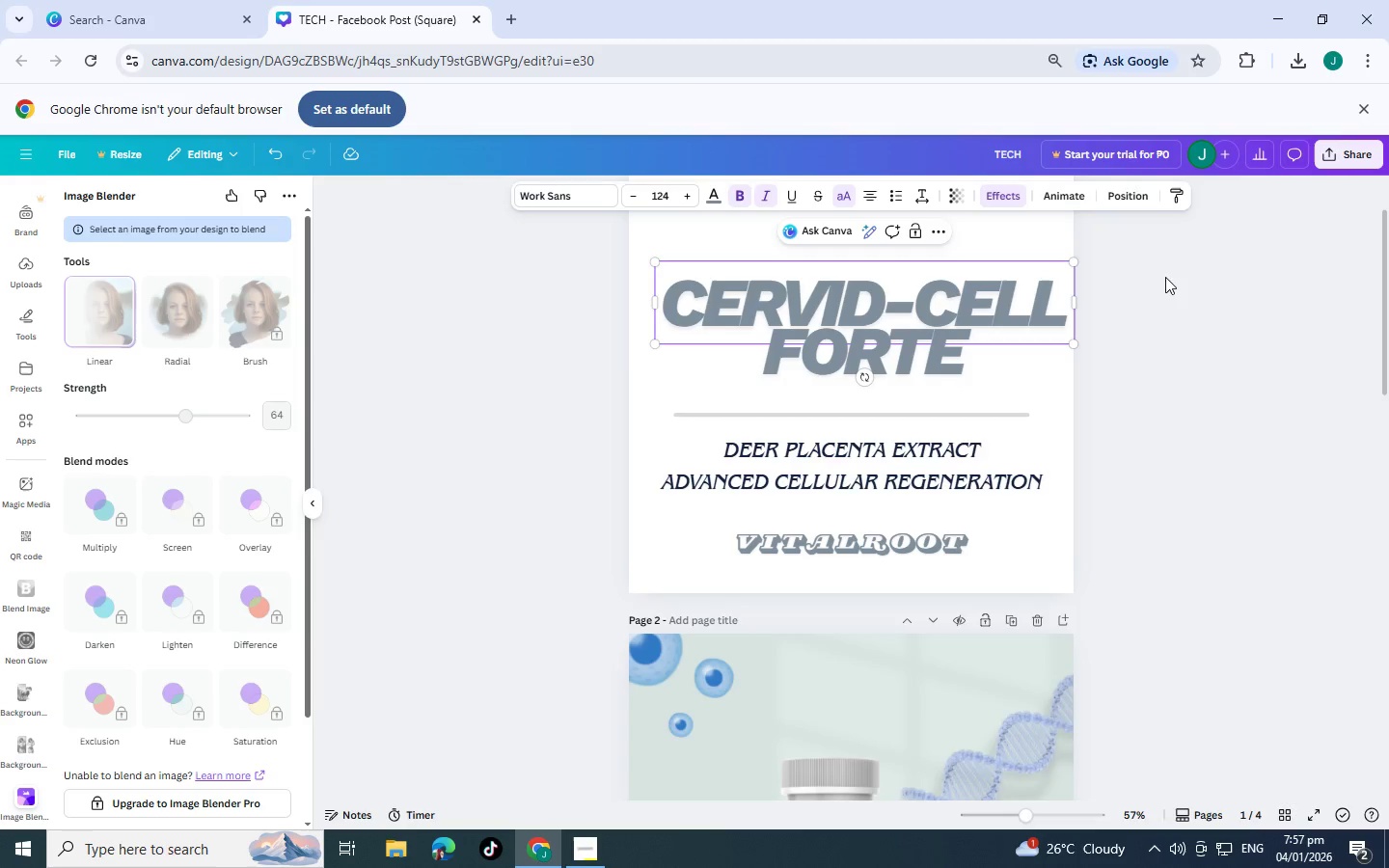 
left_click([1250, 275])
 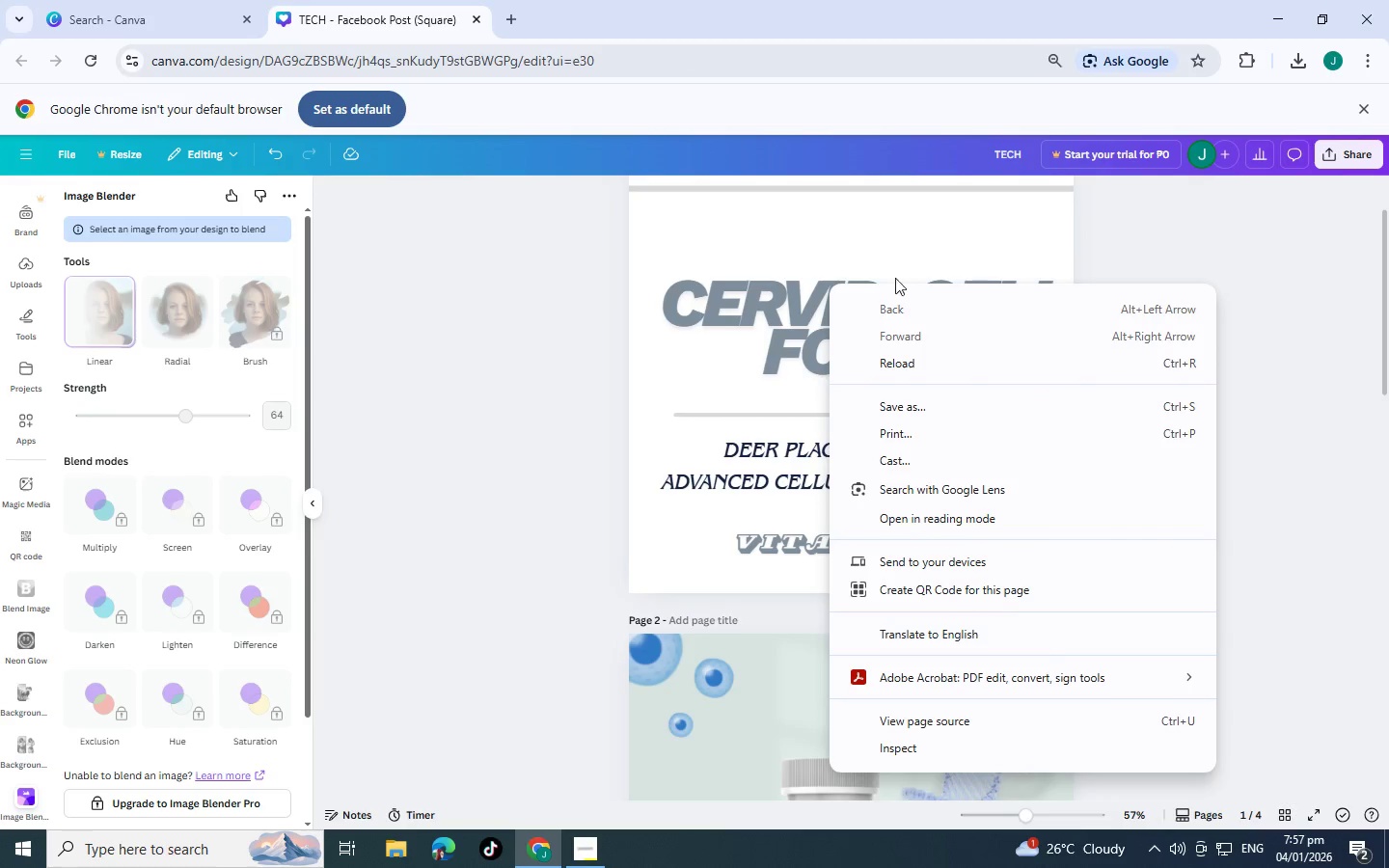 
left_click([1104, 217])
 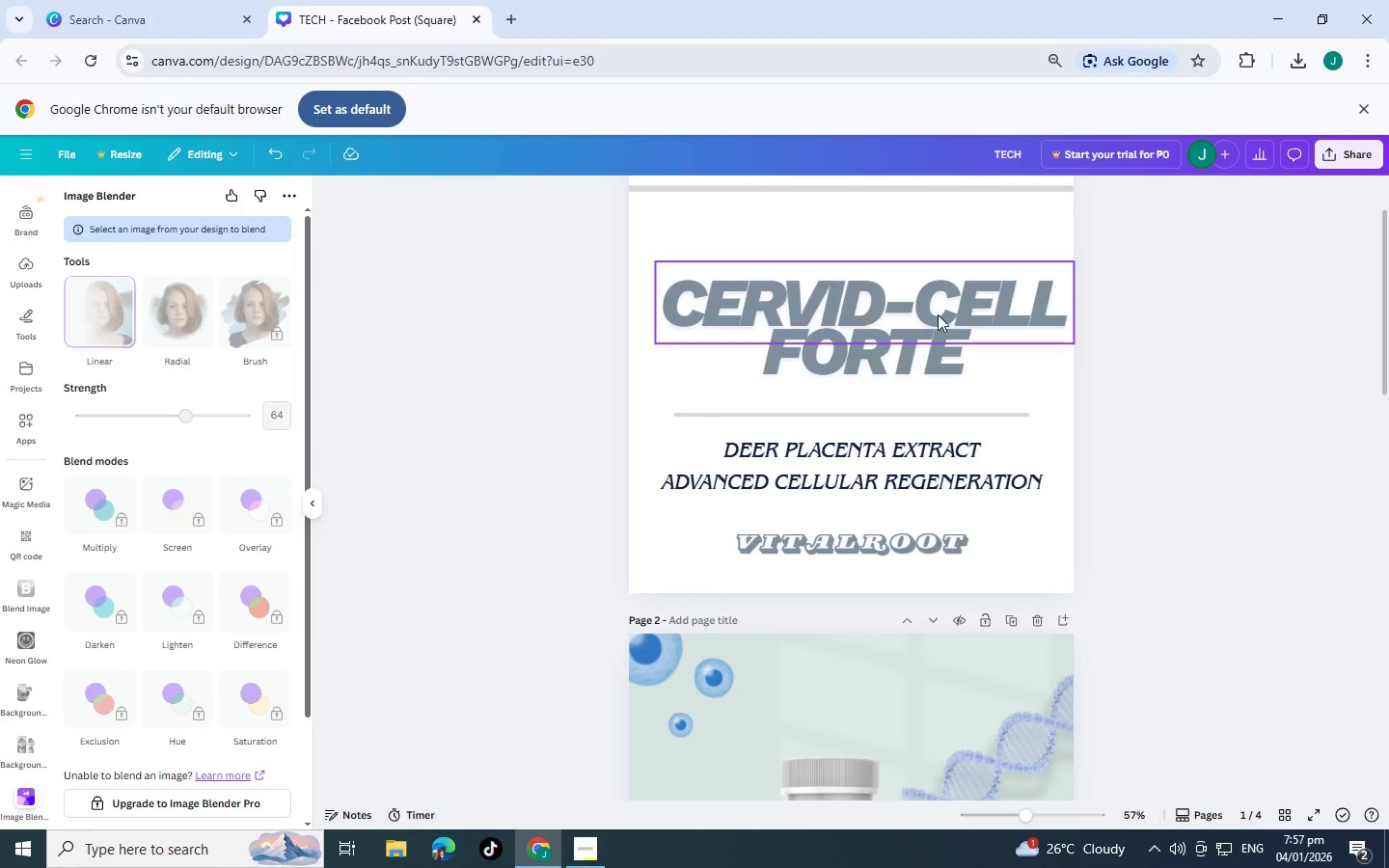 
left_click_drag(start_coordinate=[937, 314], to_coordinate=[918, 314])
 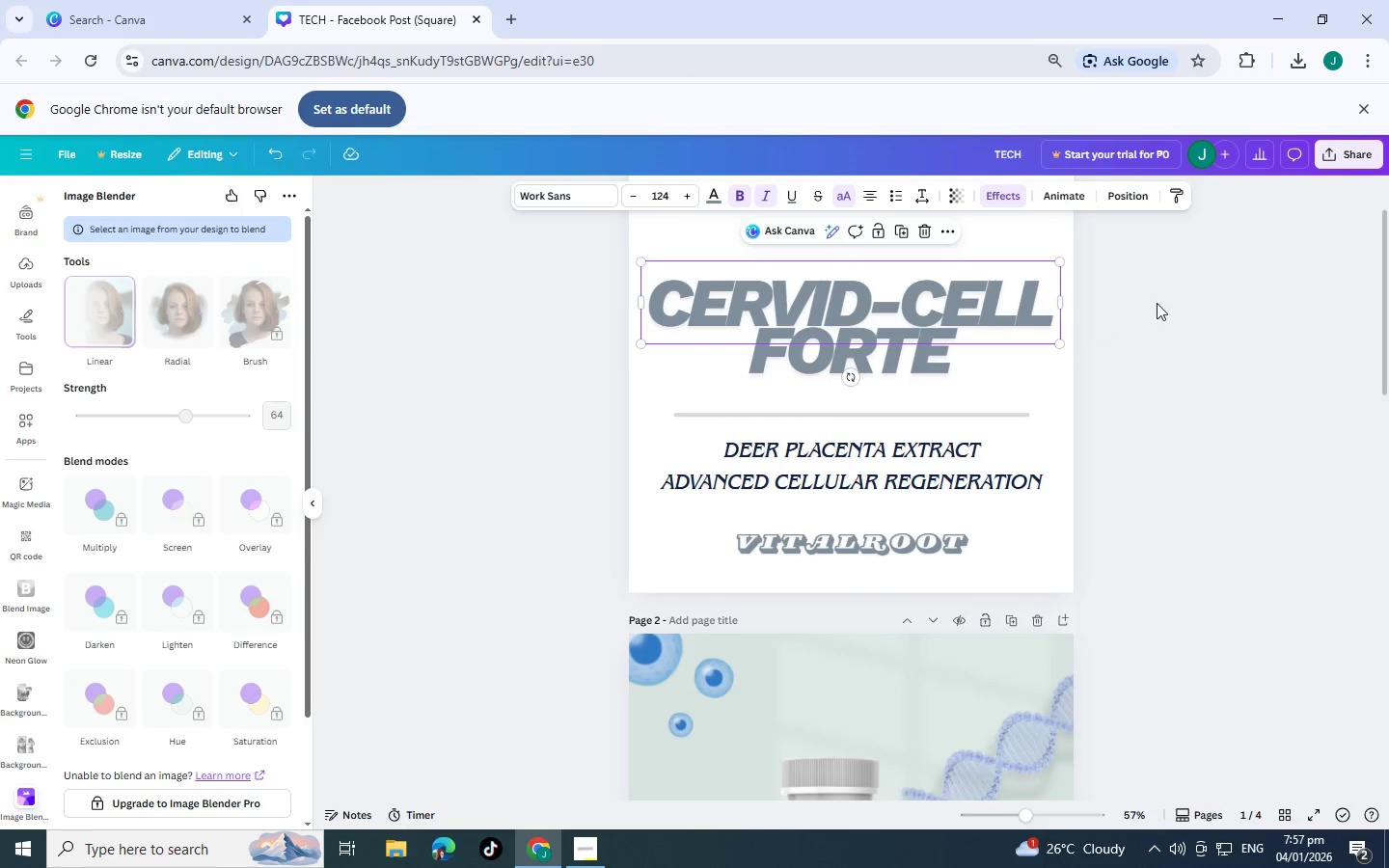 
left_click([1157, 303])
 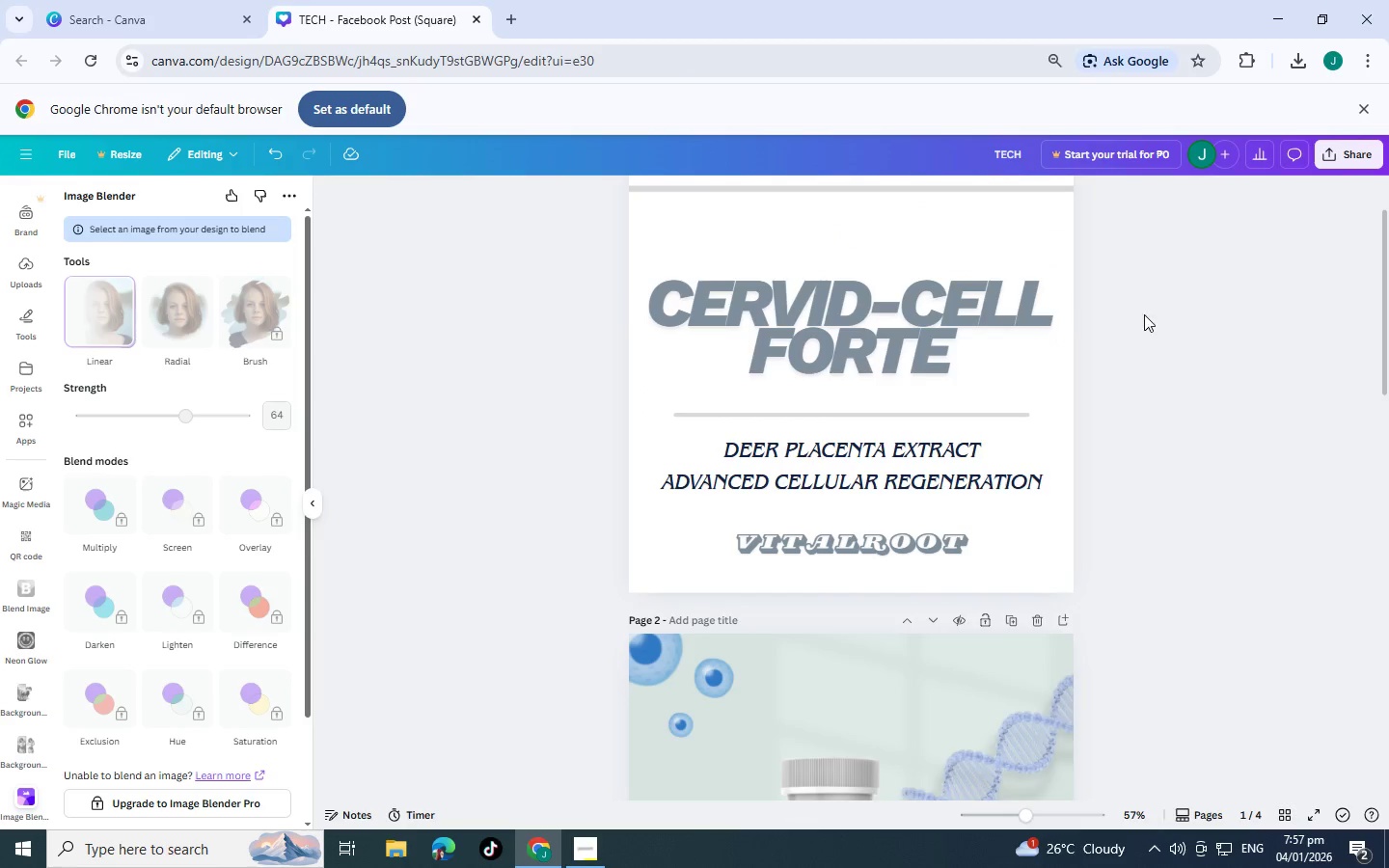 
scroll: coordinate [1144, 318], scroll_direction: up, amount: 4.0
 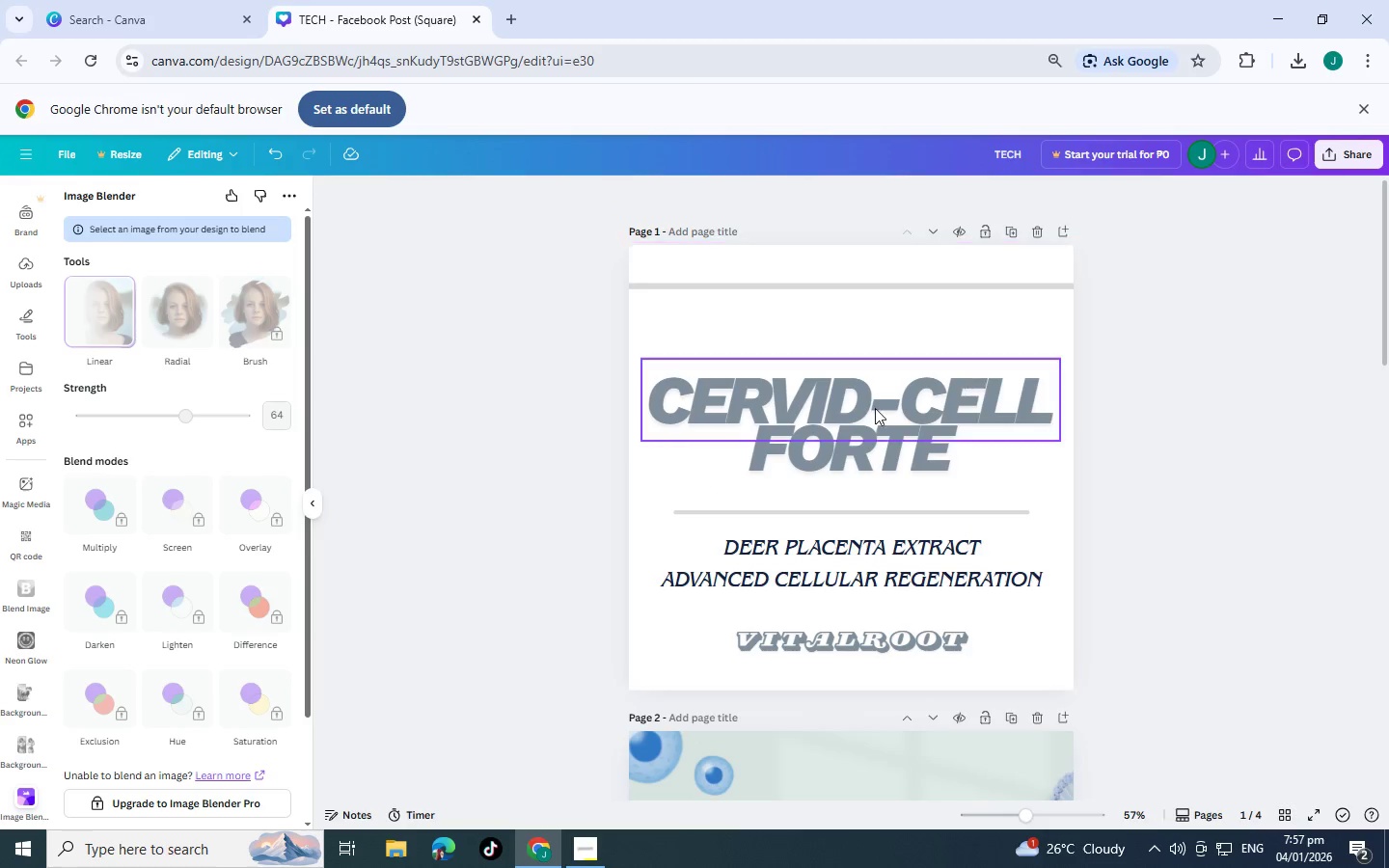 
left_click_drag(start_coordinate=[891, 411], to_coordinate=[883, 410])
 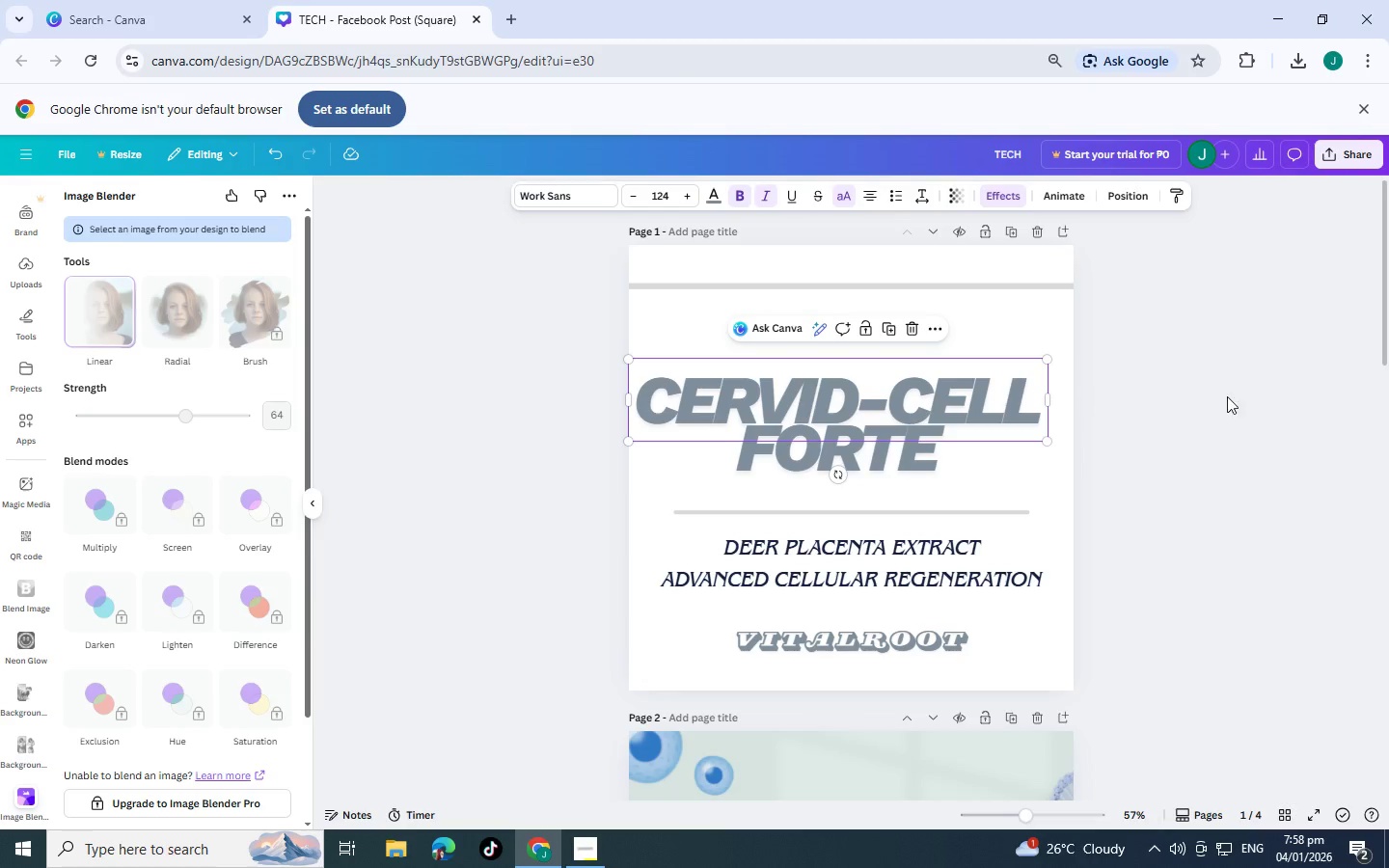 
left_click([1246, 397])
 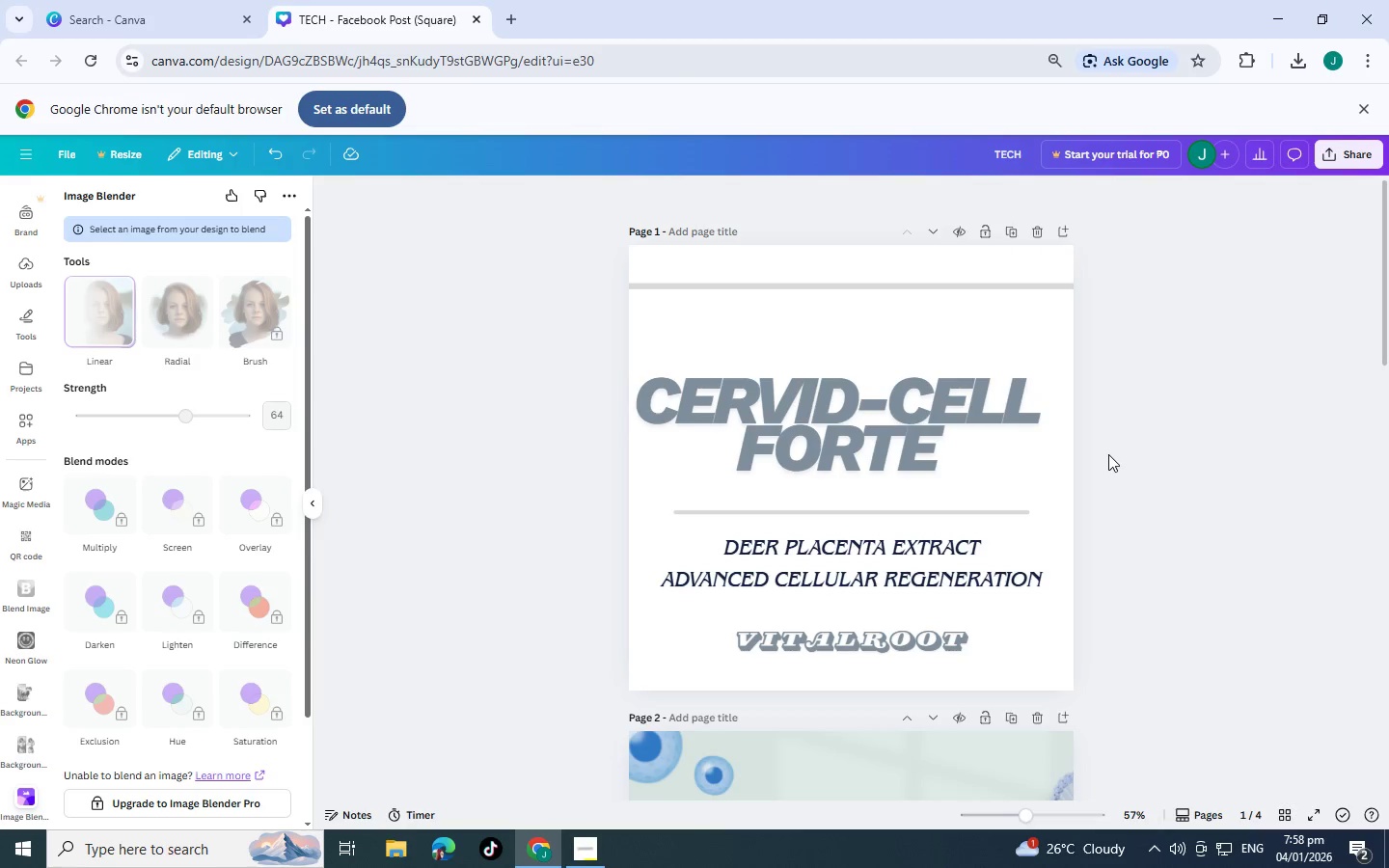 
scroll: coordinate [1105, 454], scroll_direction: none, amount: 0.0
 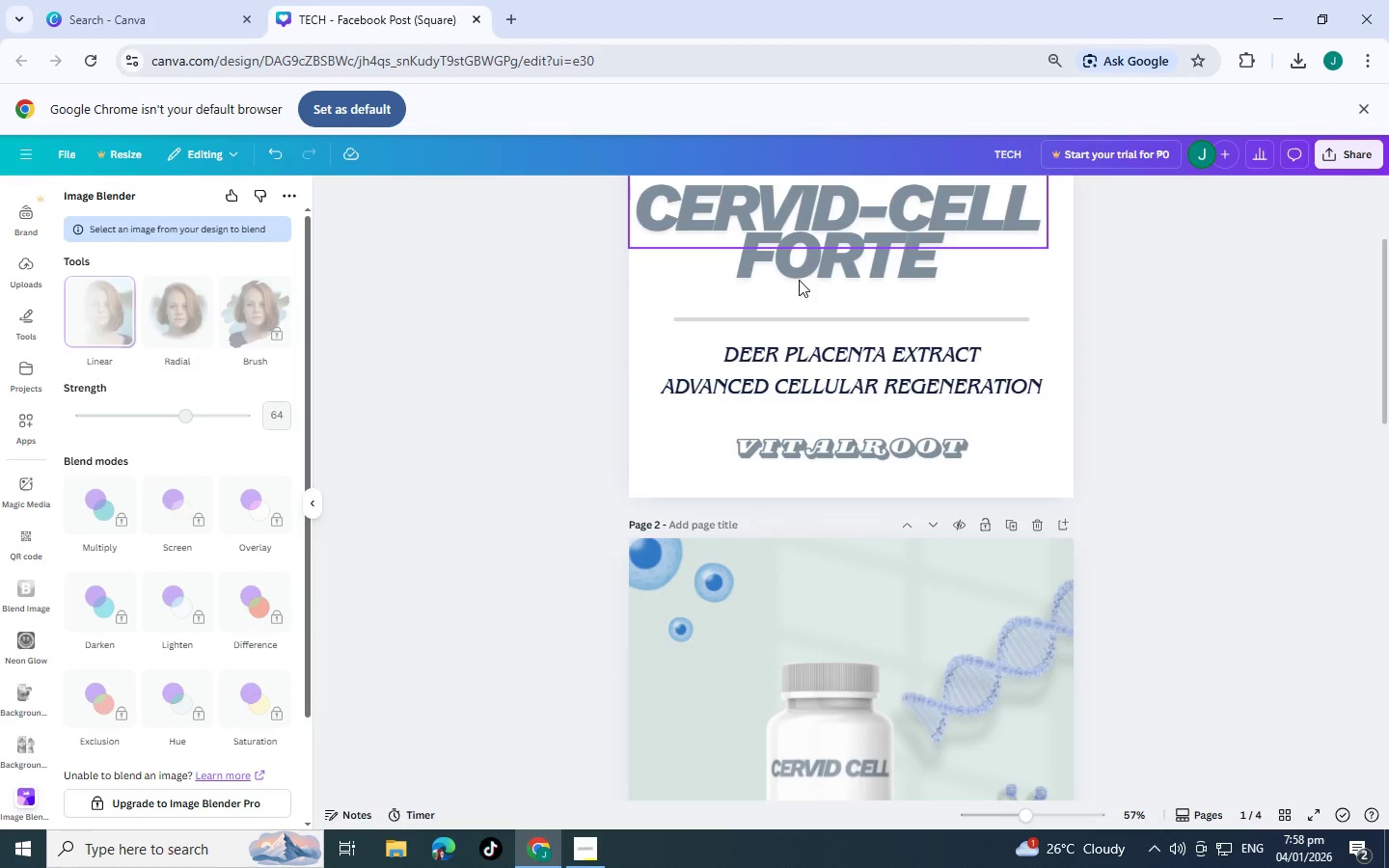 
left_click_drag(start_coordinate=[799, 275], to_coordinate=[833, 239])
 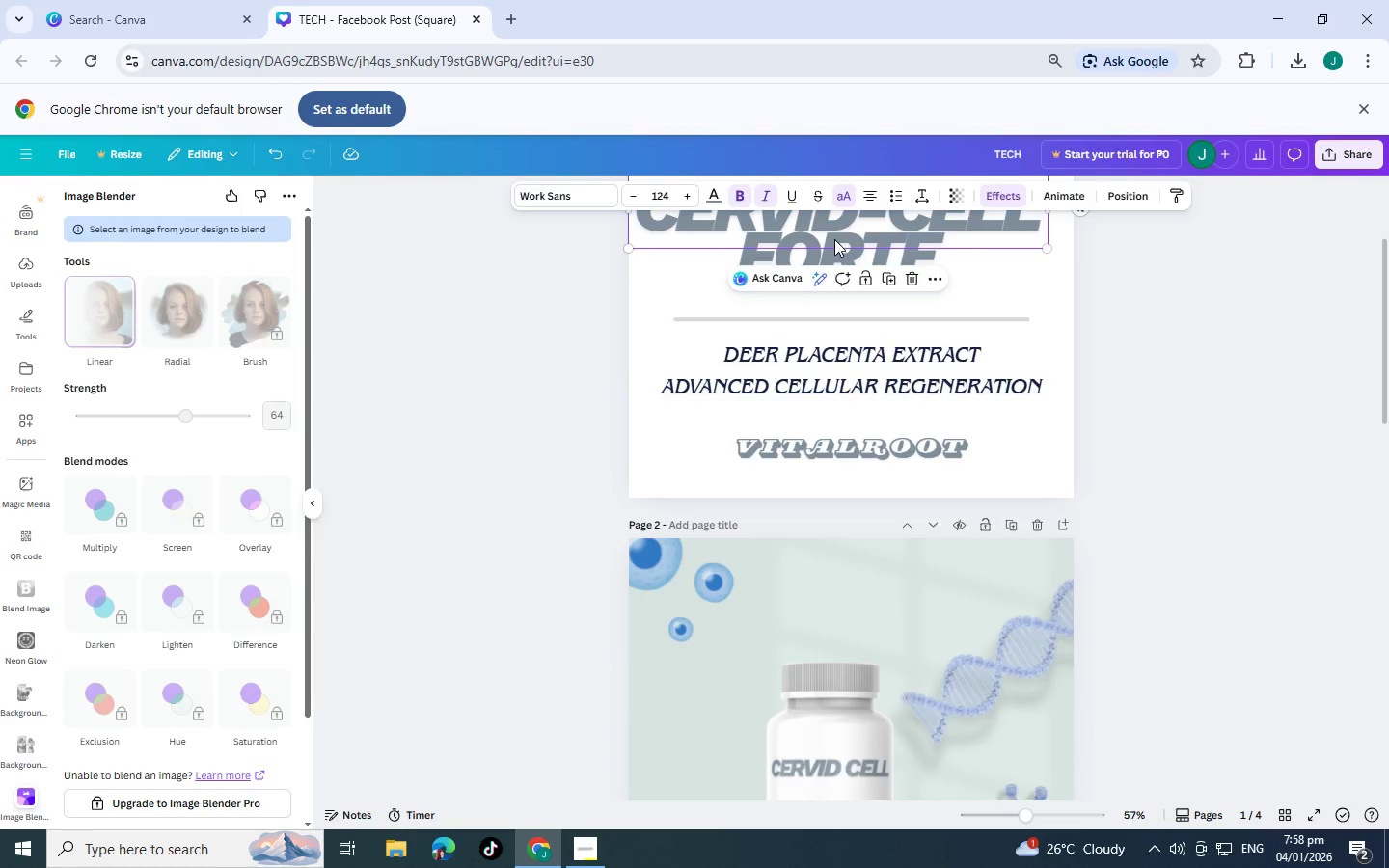 
left_click_drag(start_coordinate=[833, 239], to_coordinate=[848, 236])
 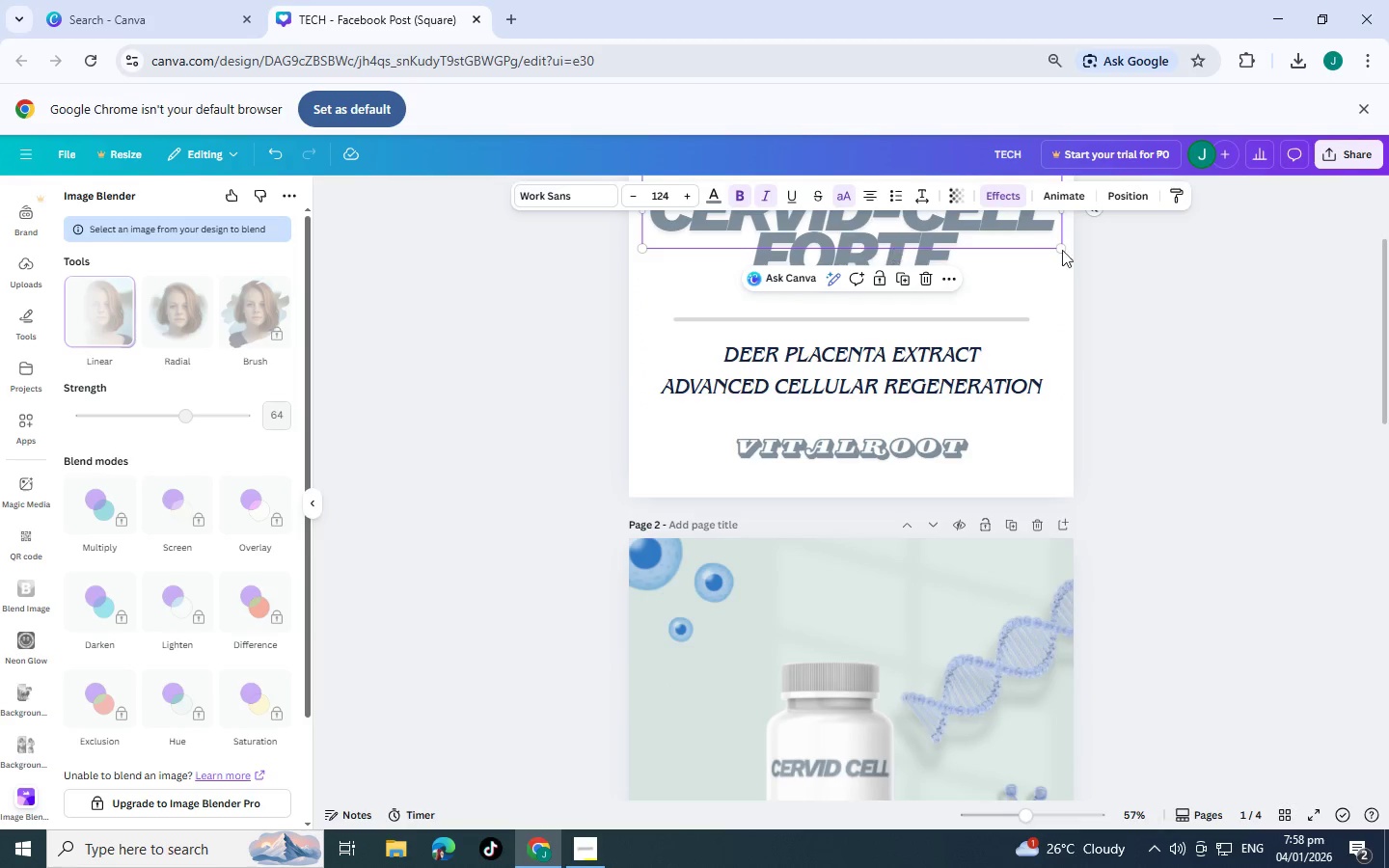 
left_click([1264, 261])
 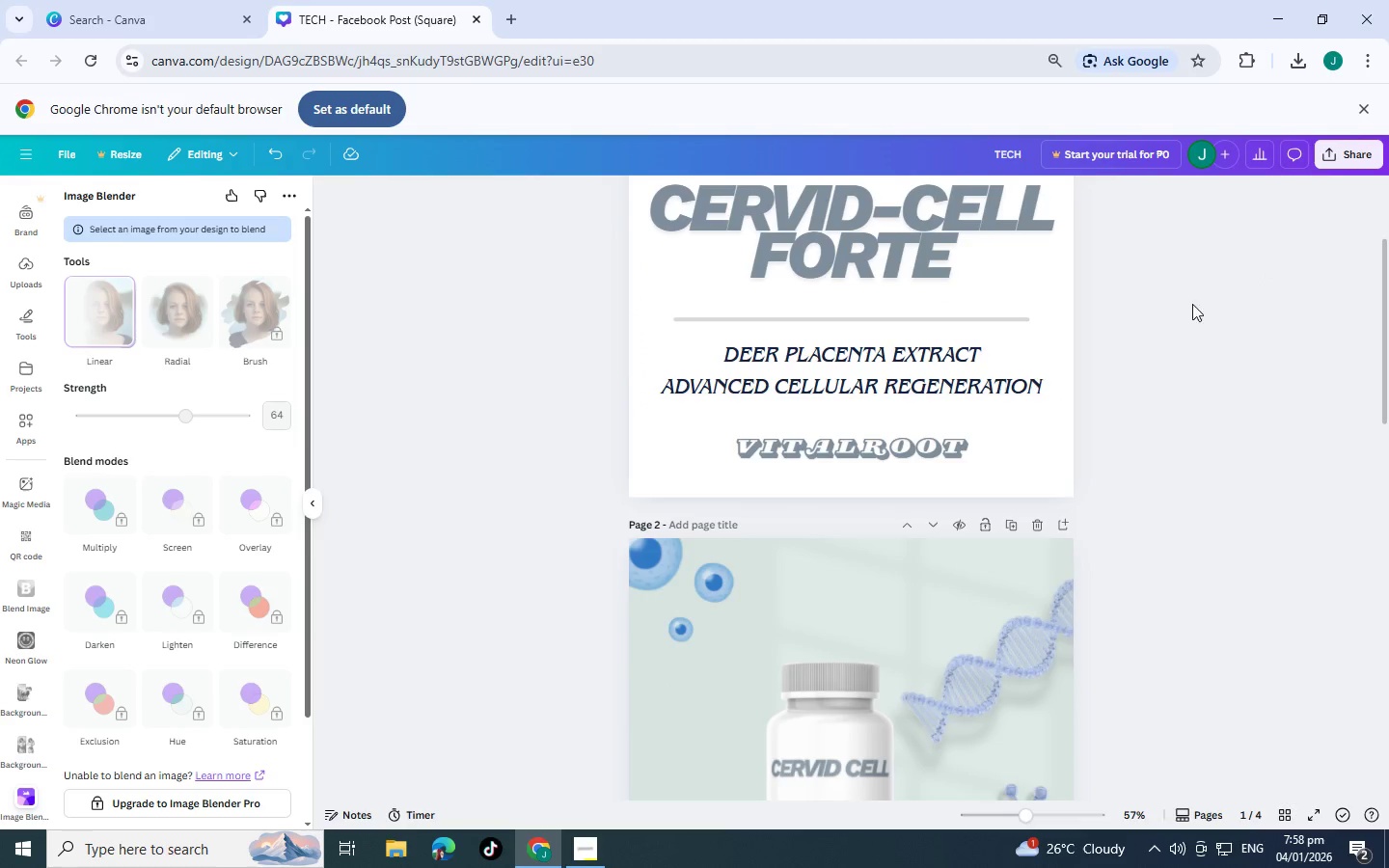 
scroll: coordinate [1183, 325], scroll_direction: up, amount: 3.0
 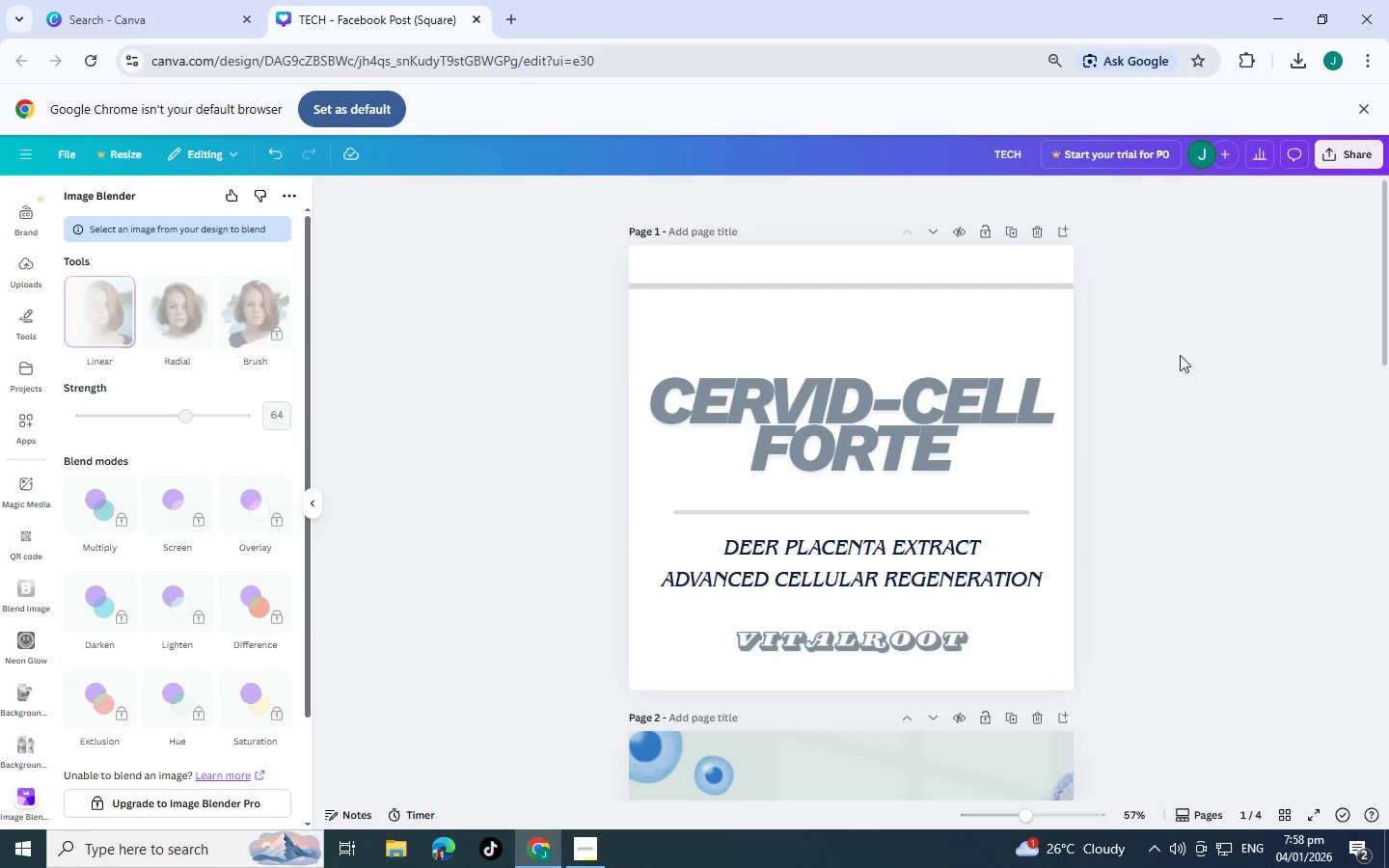 
scroll: coordinate [1168, 313], scroll_direction: down, amount: 6.0
 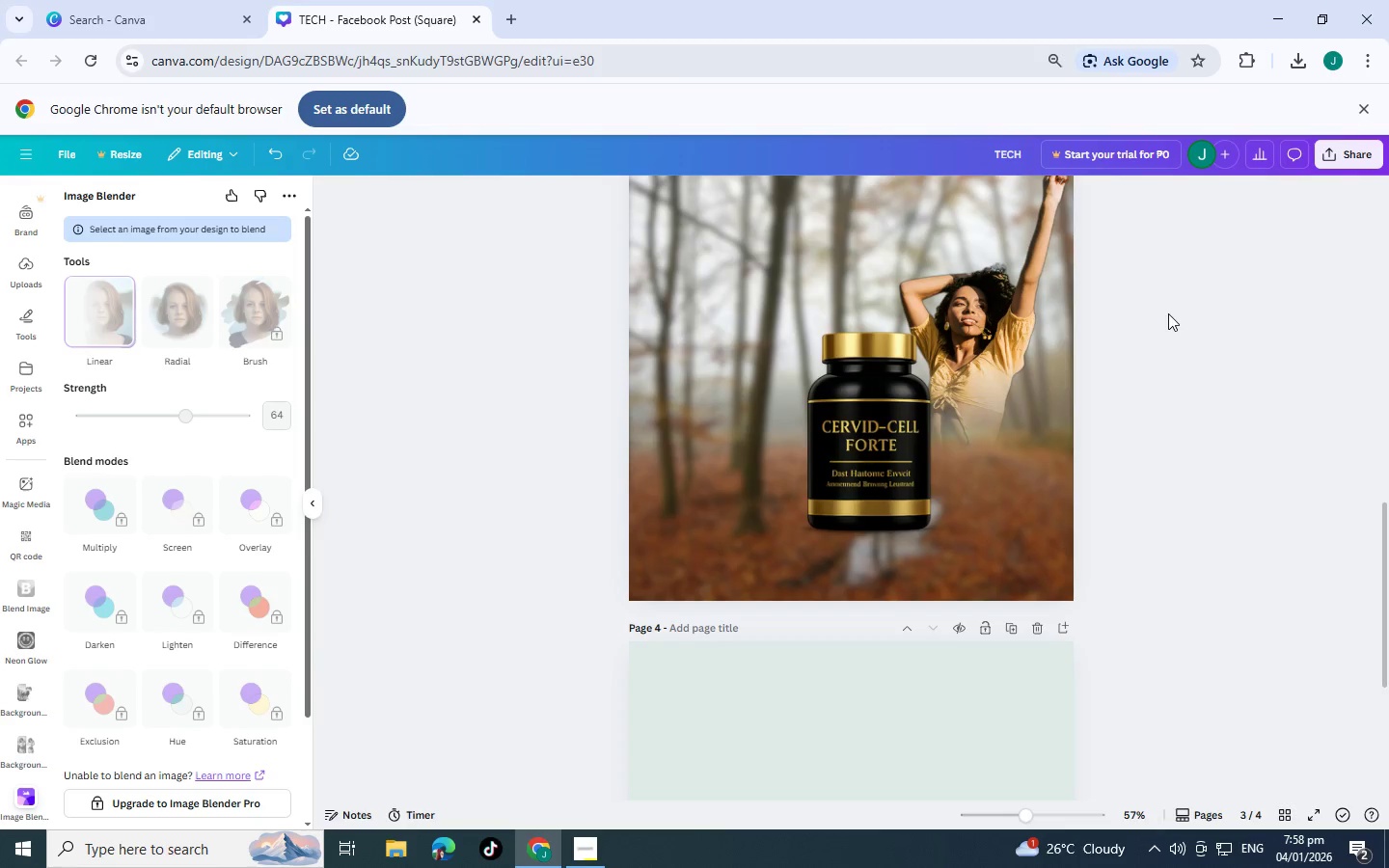 
right_click([1168, 313])
 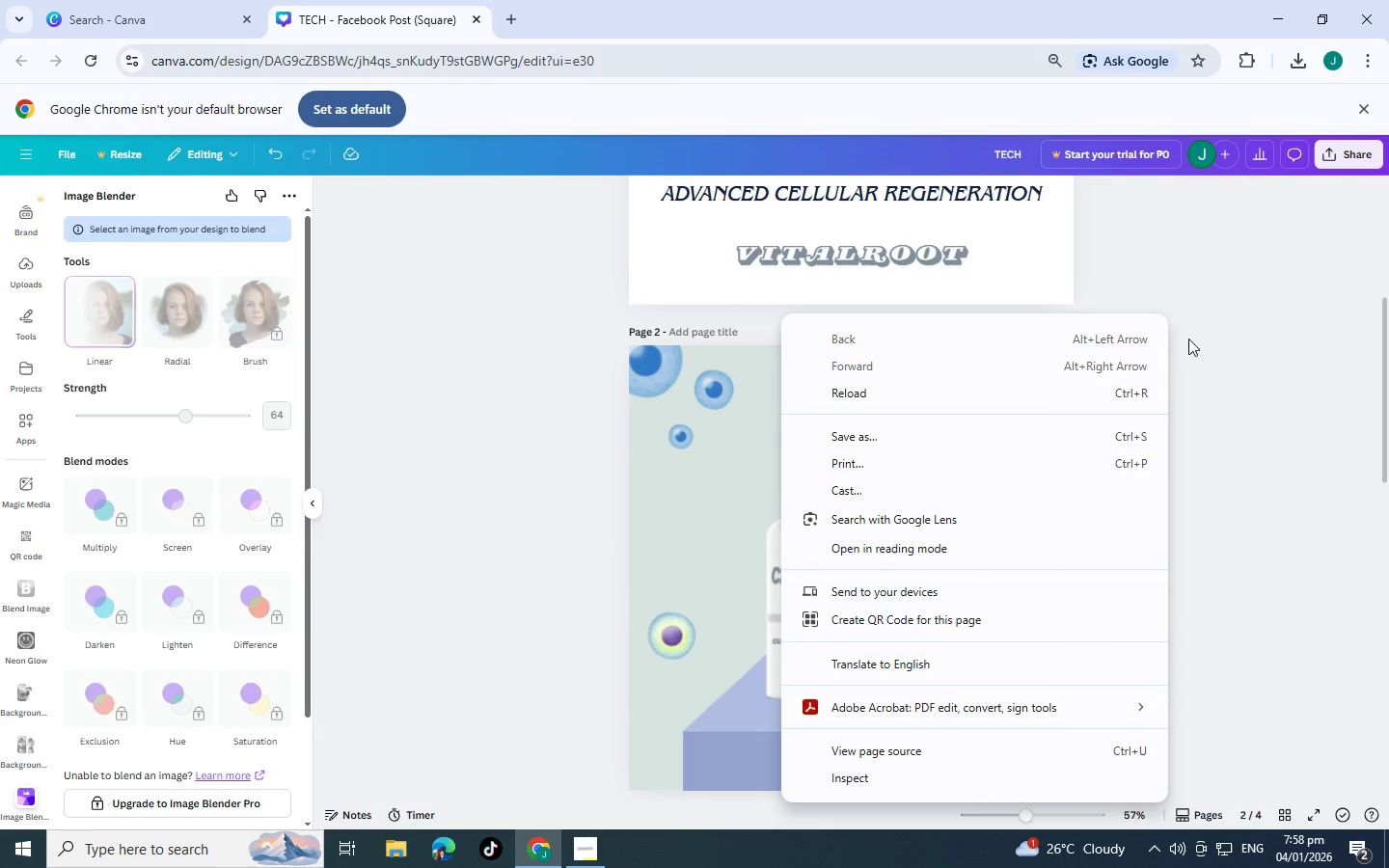 
scroll: coordinate [1168, 313], scroll_direction: up, amount: 7.0
 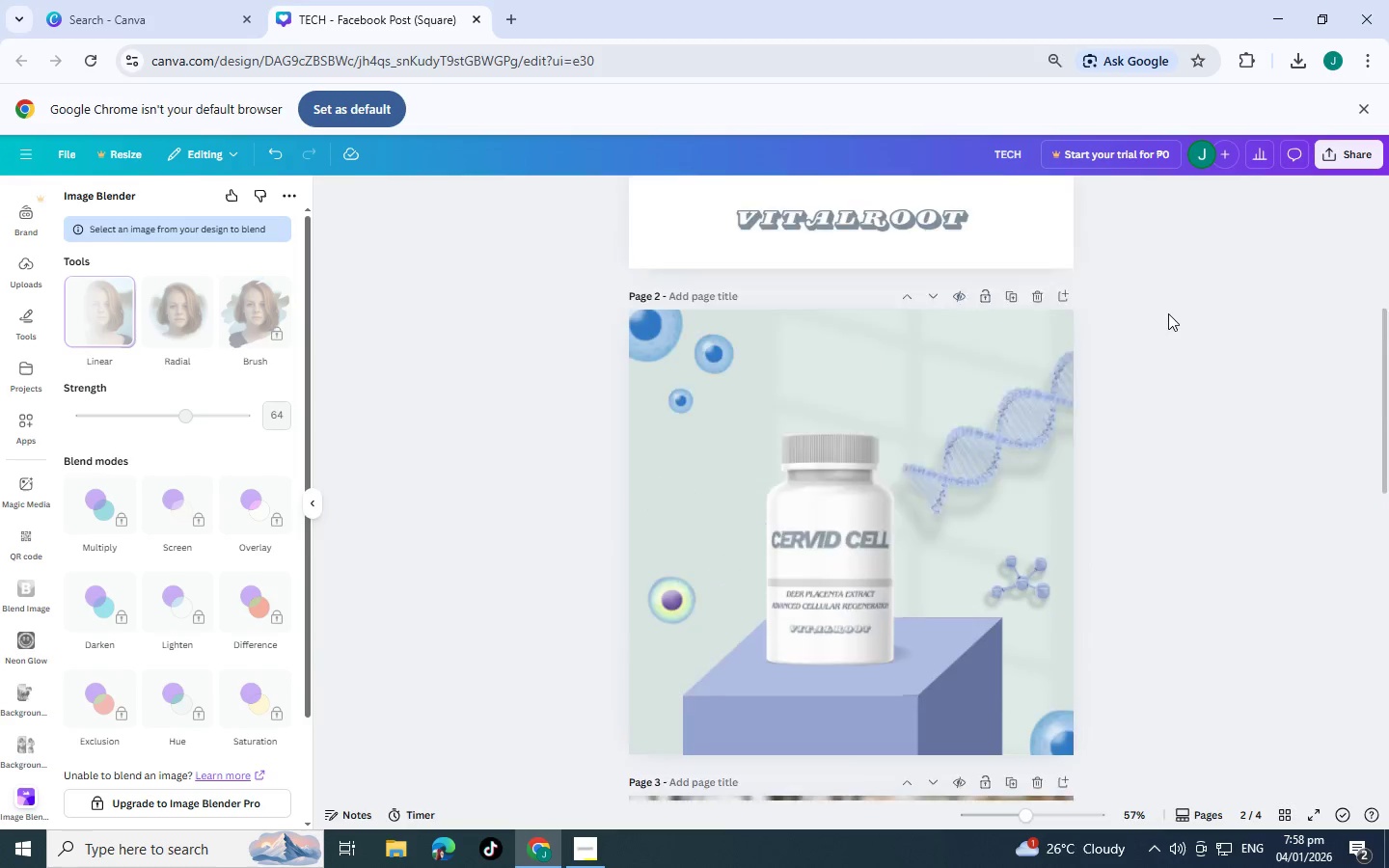 
left_click([1211, 304])
 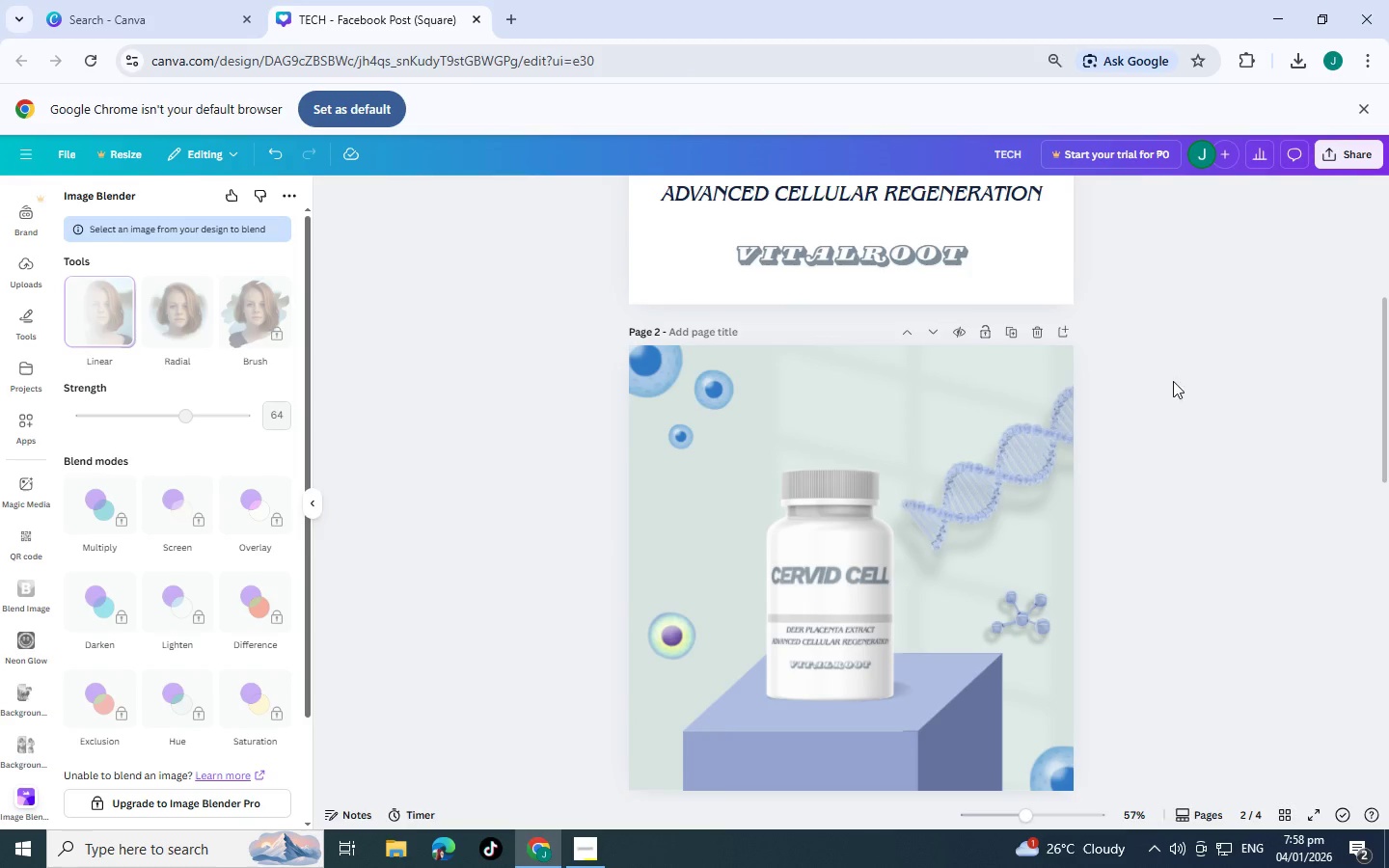 
scroll: coordinate [916, 377], scroll_direction: up, amount: 7.0
 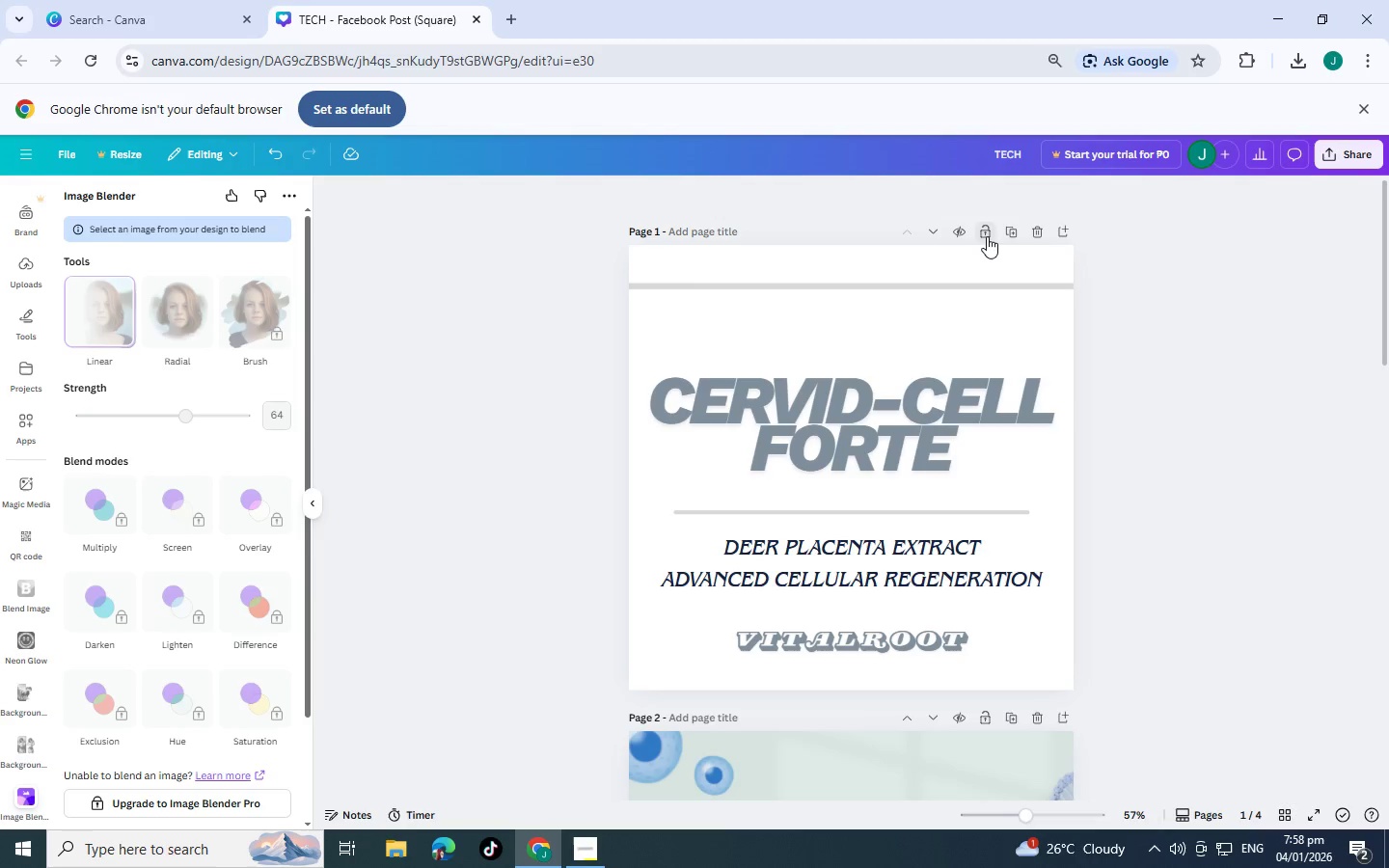 
scroll: coordinate [1107, 452], scroll_direction: down, amount: 12.0
 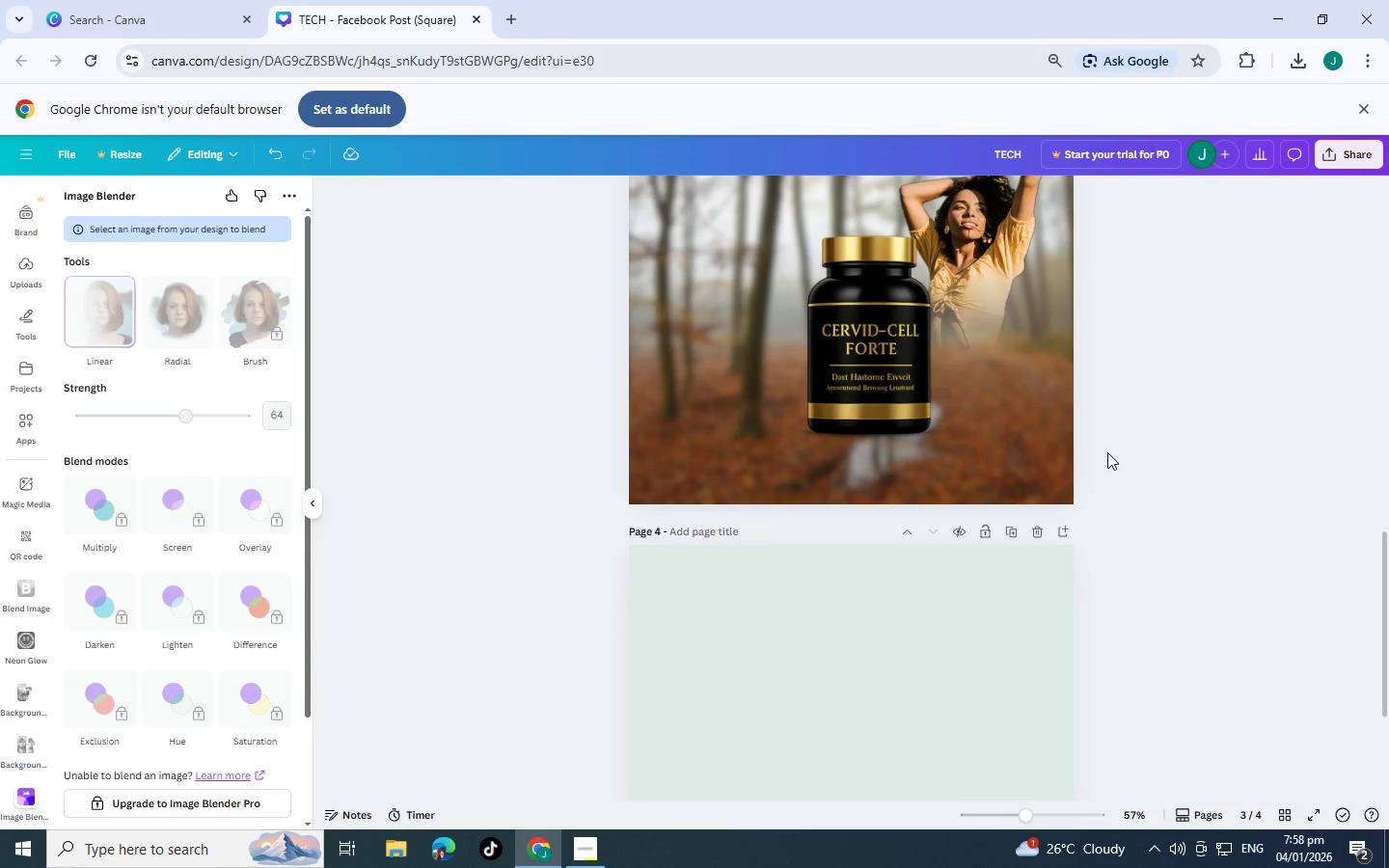 
scroll: coordinate [1107, 452], scroll_direction: up, amount: 7.0
 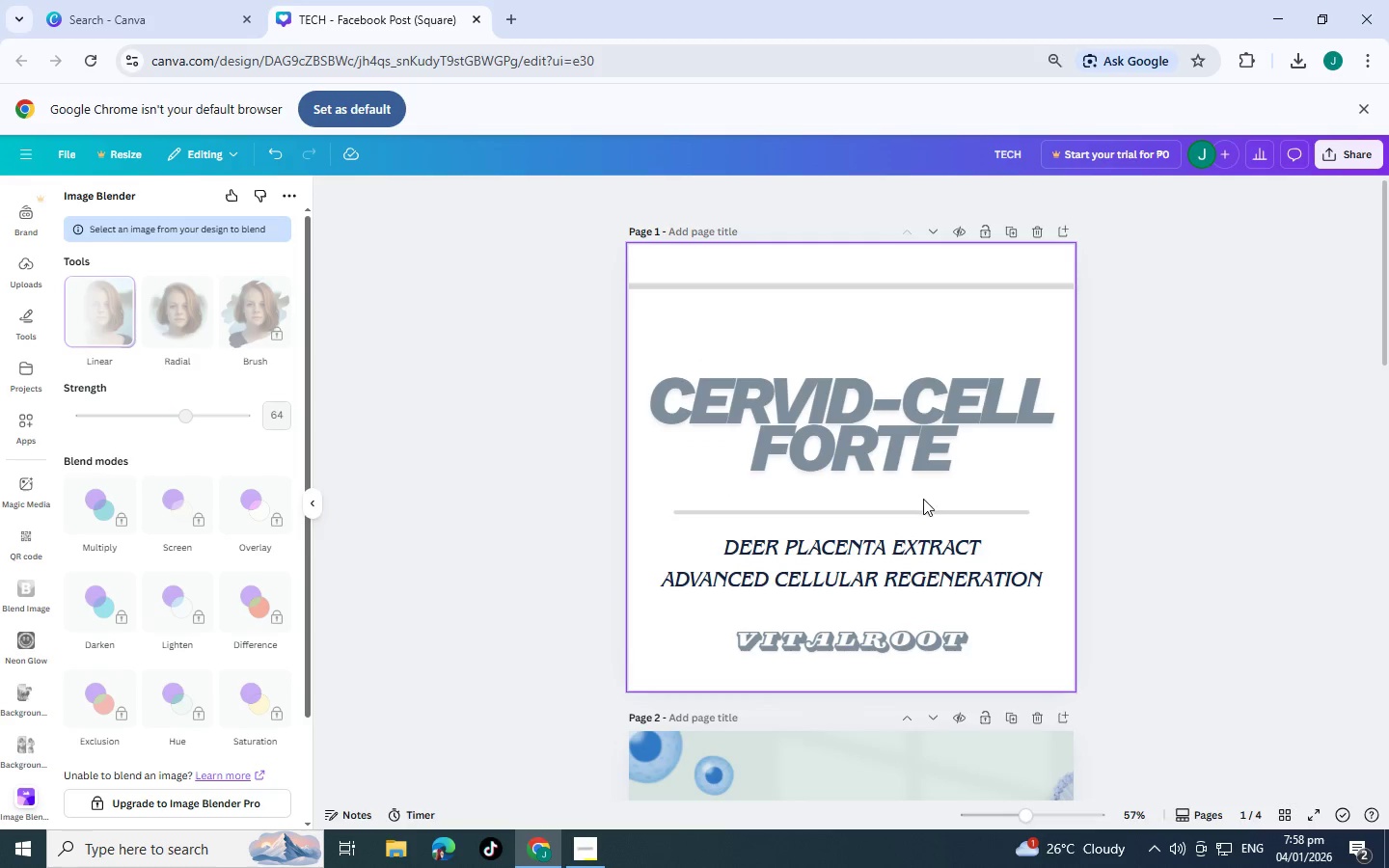 
left_click([930, 512])
 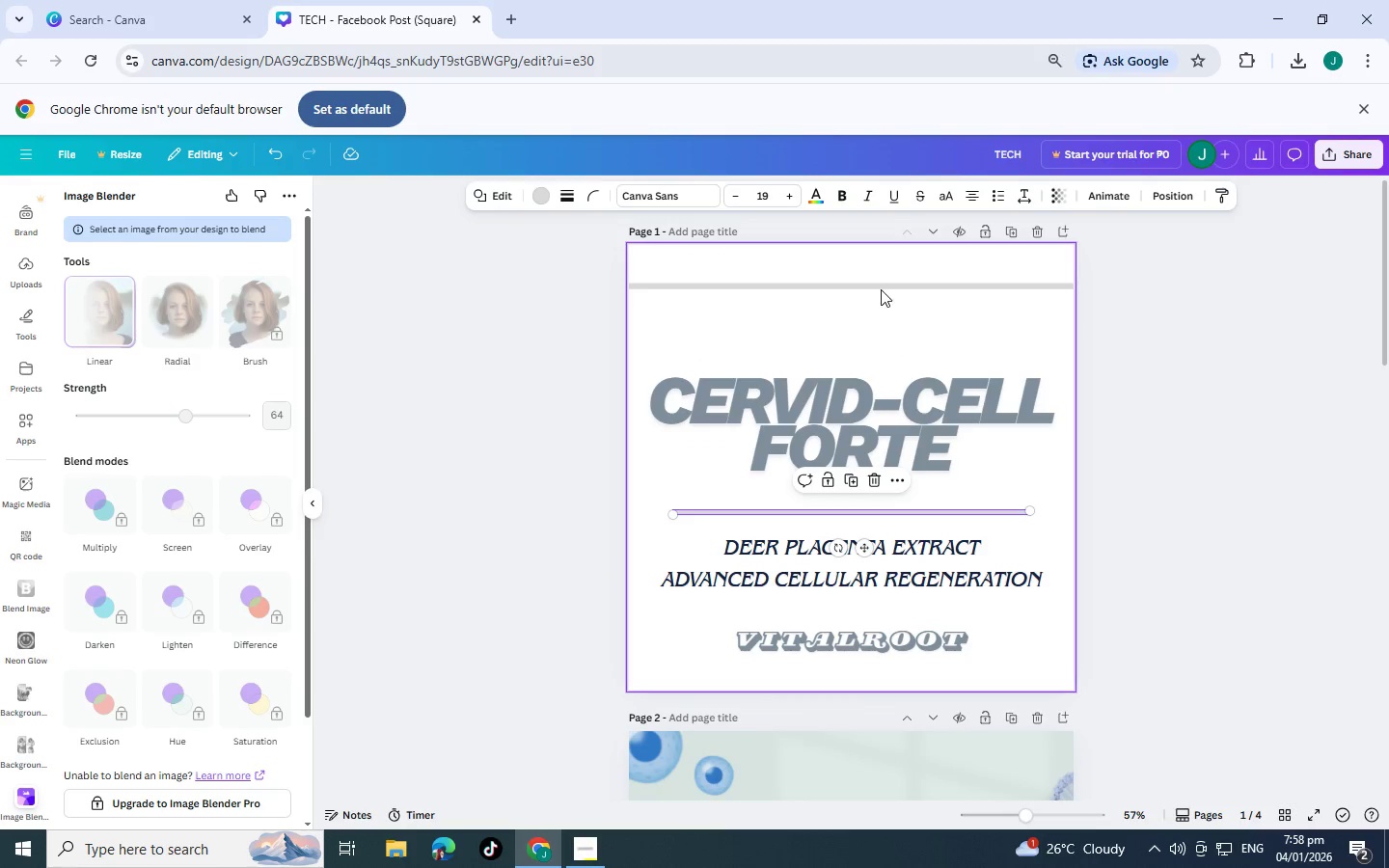 
left_click([880, 285])
 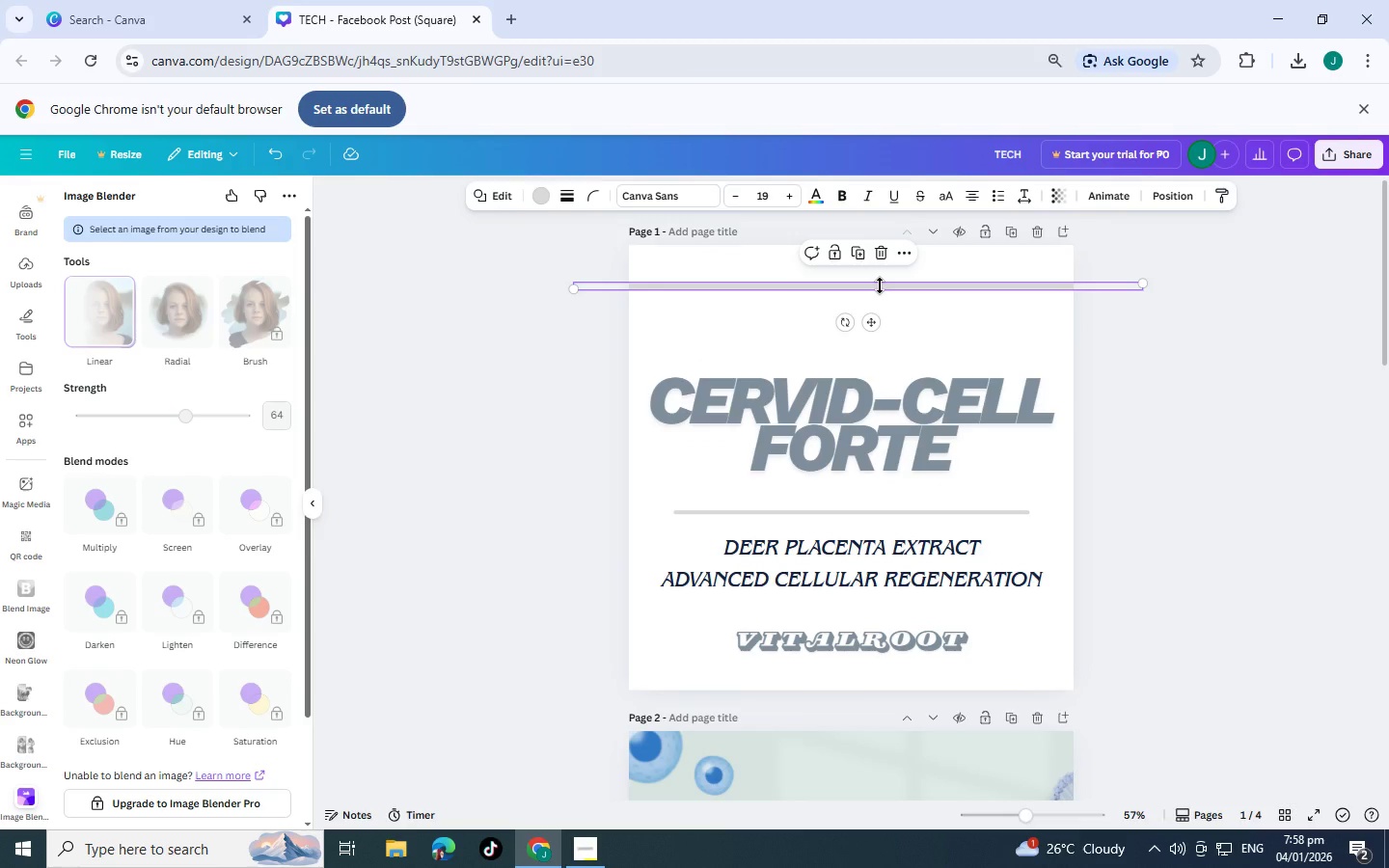 
hold_key(key=ControlLeft, duration=0.48)
 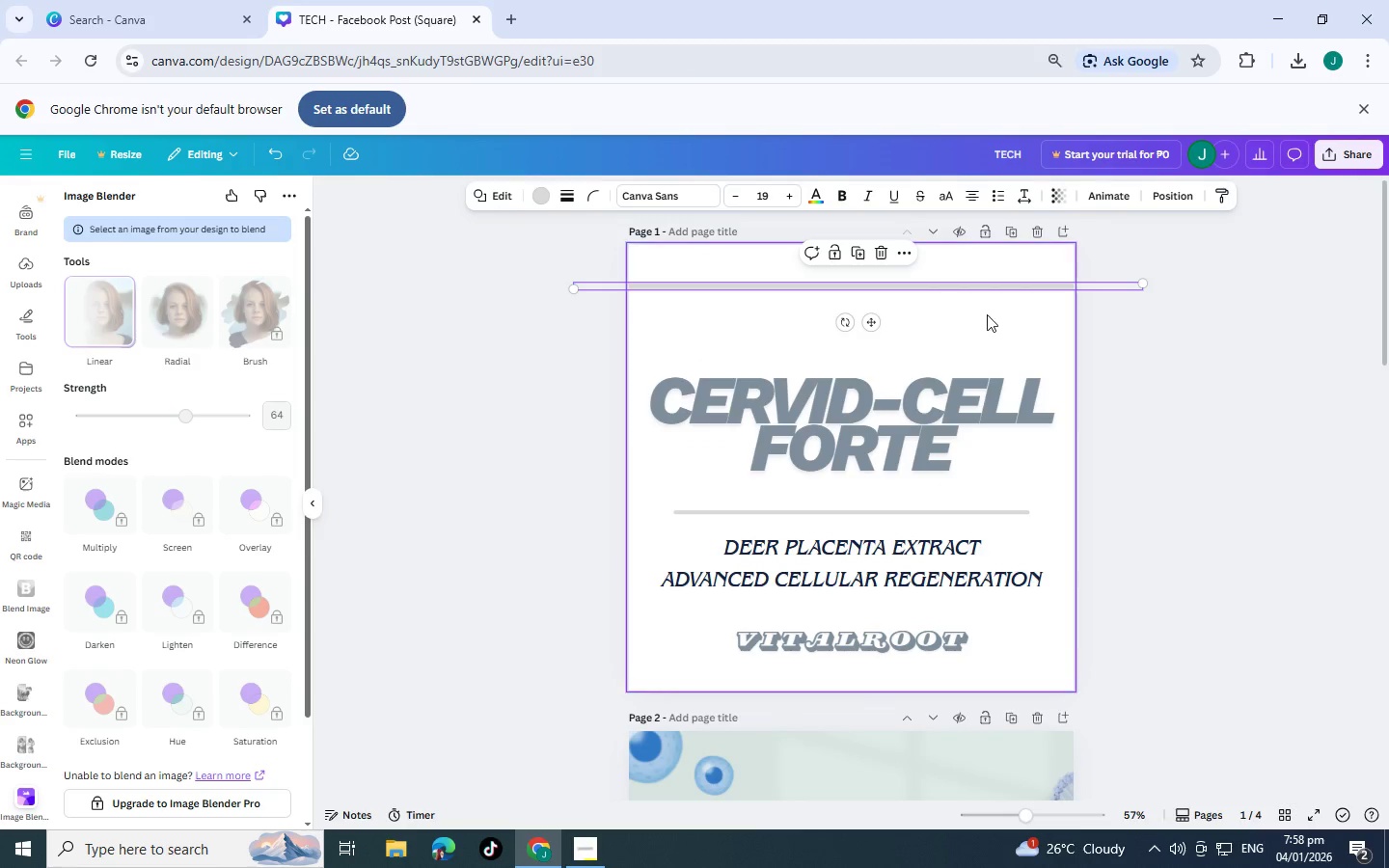 
left_click([1010, 322])
 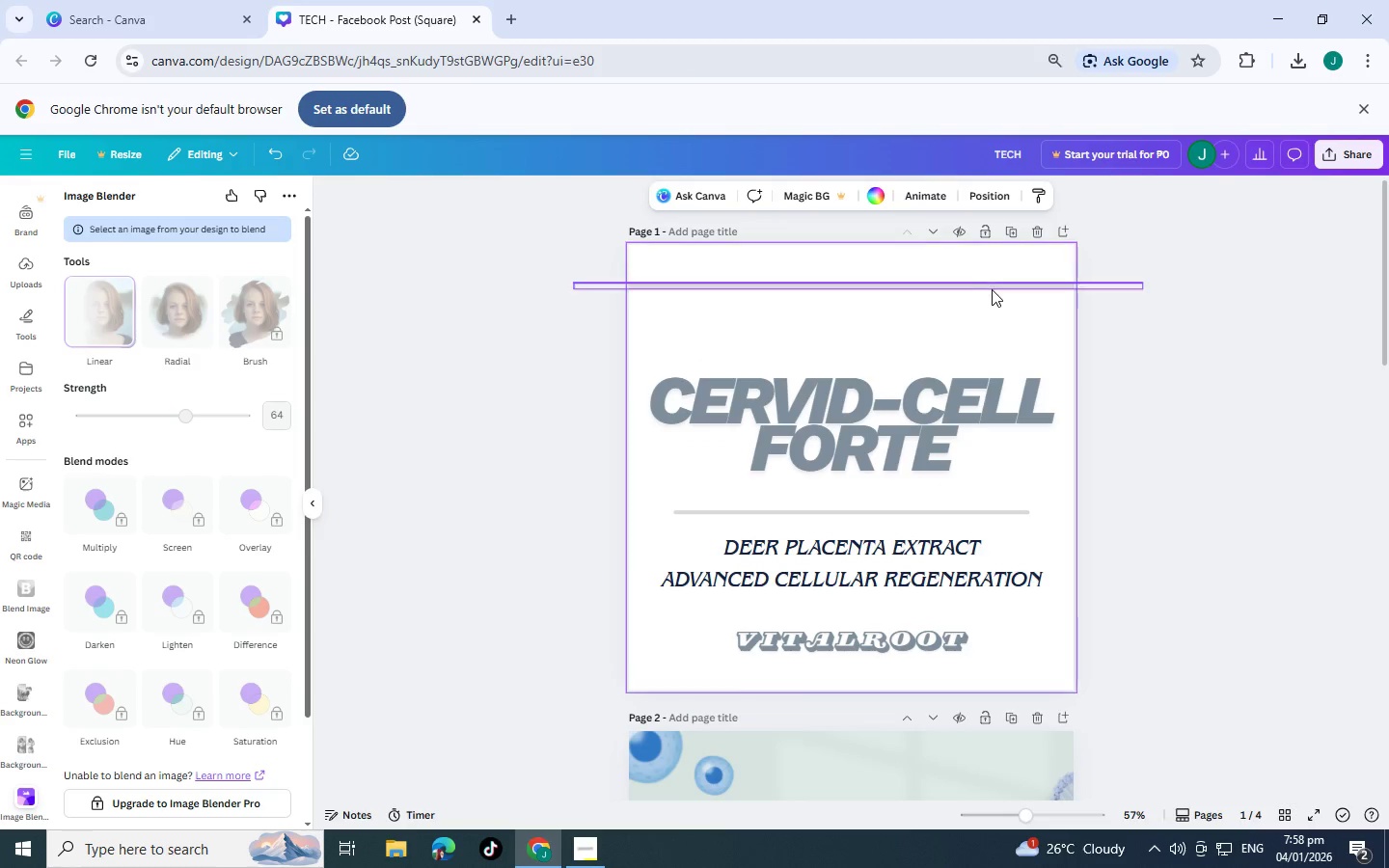 
left_click([992, 289])
 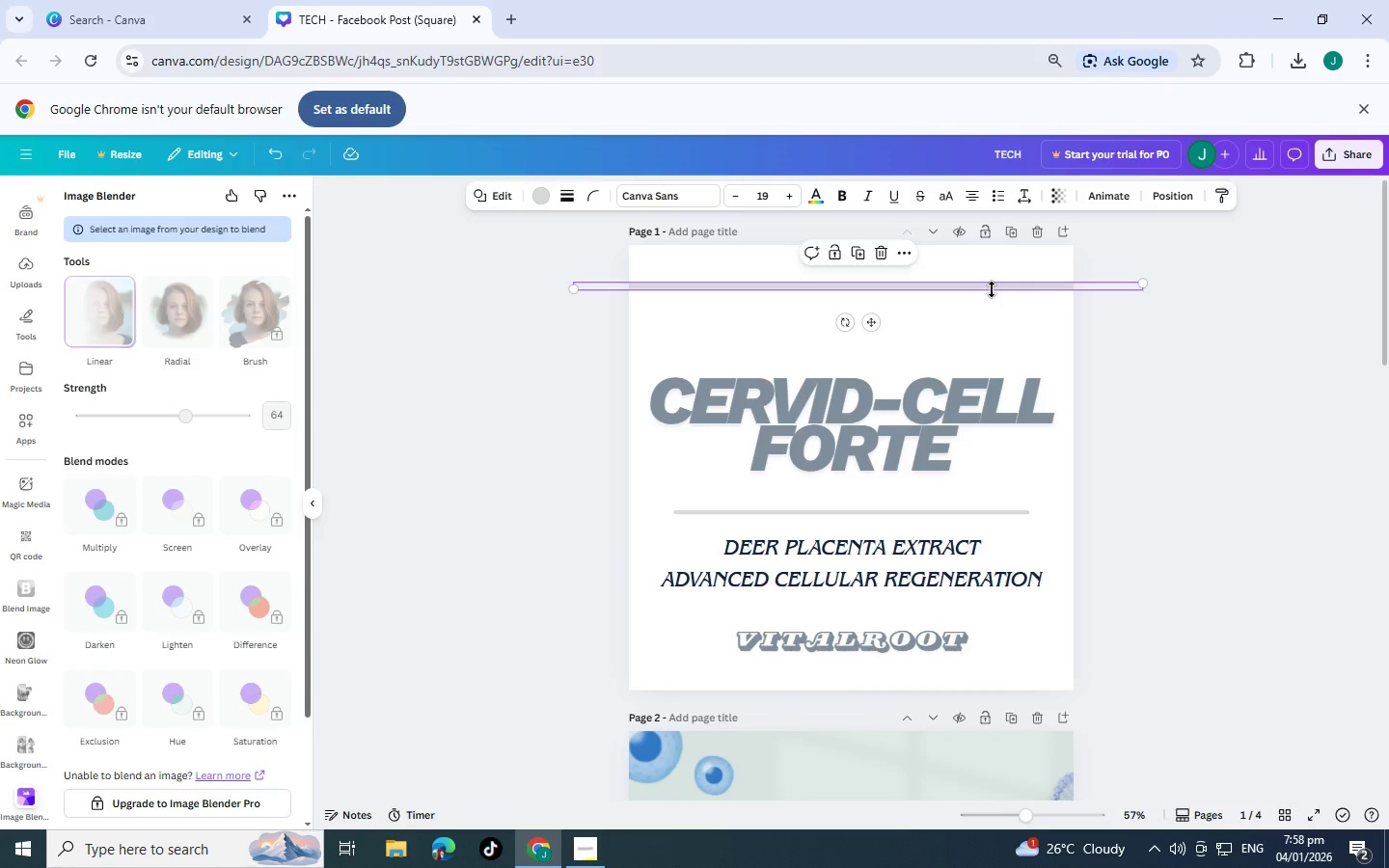 
key(Control+C)
 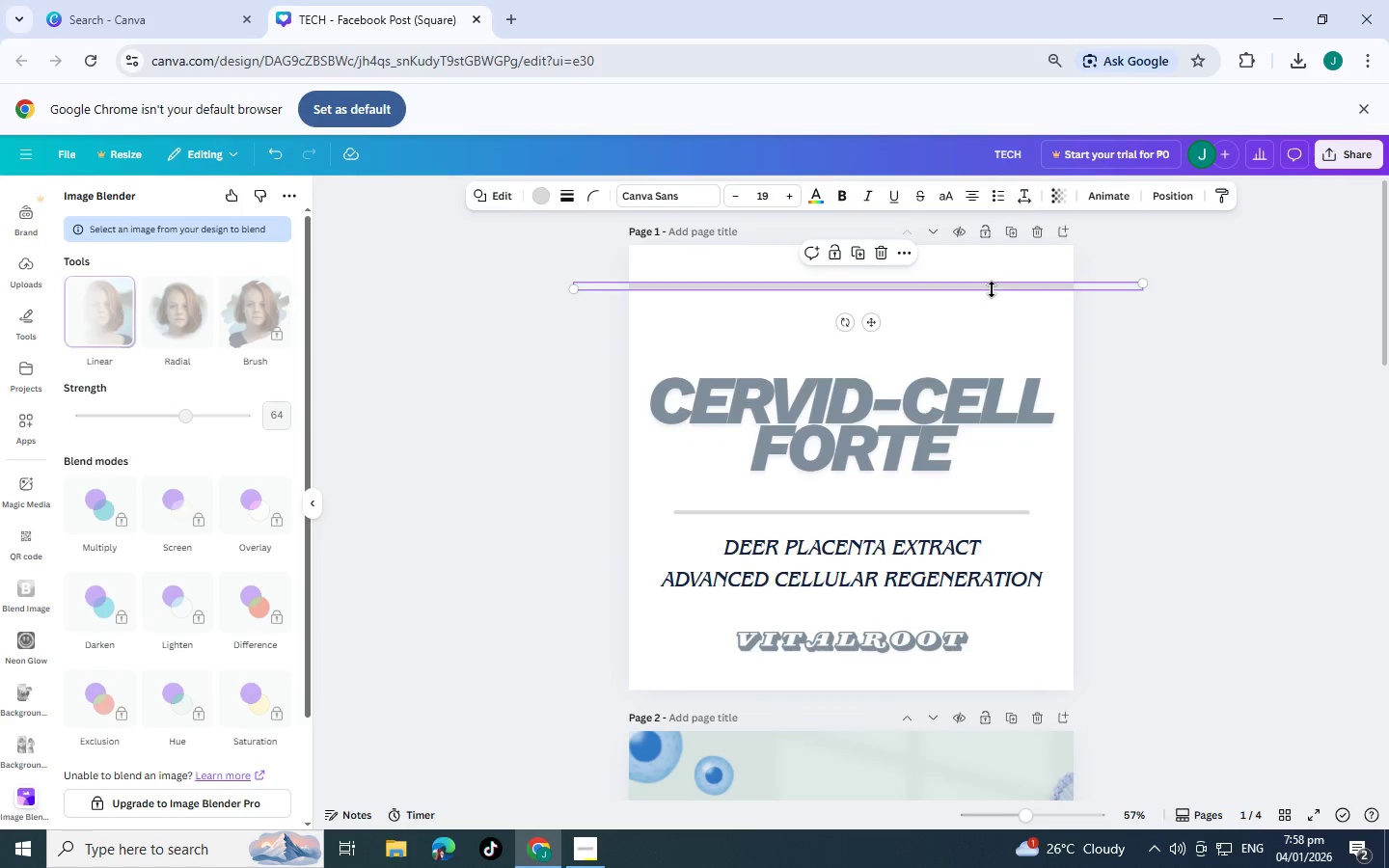 
key(Control+V)
 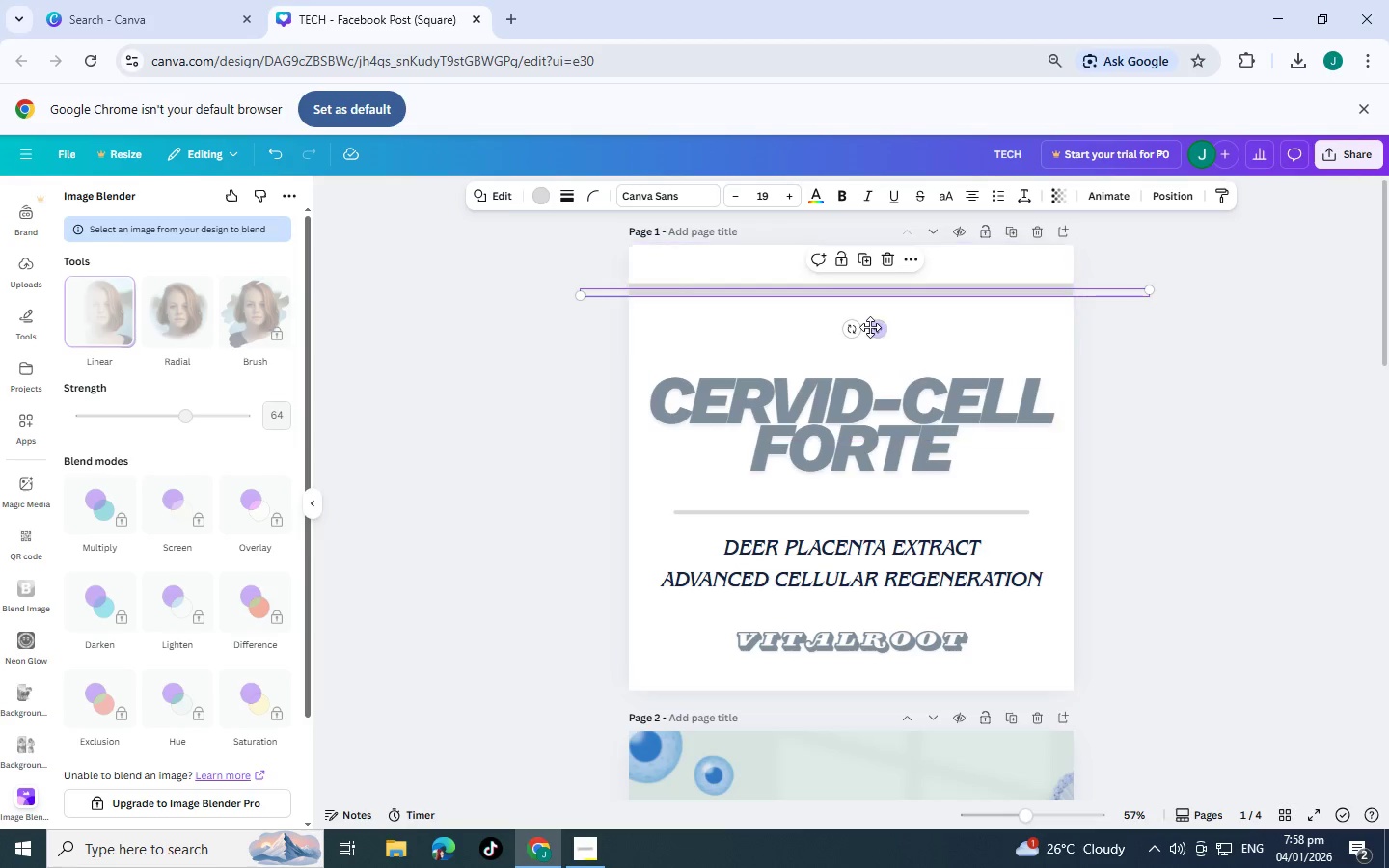 
left_click_drag(start_coordinate=[882, 334], to_coordinate=[878, 713])
 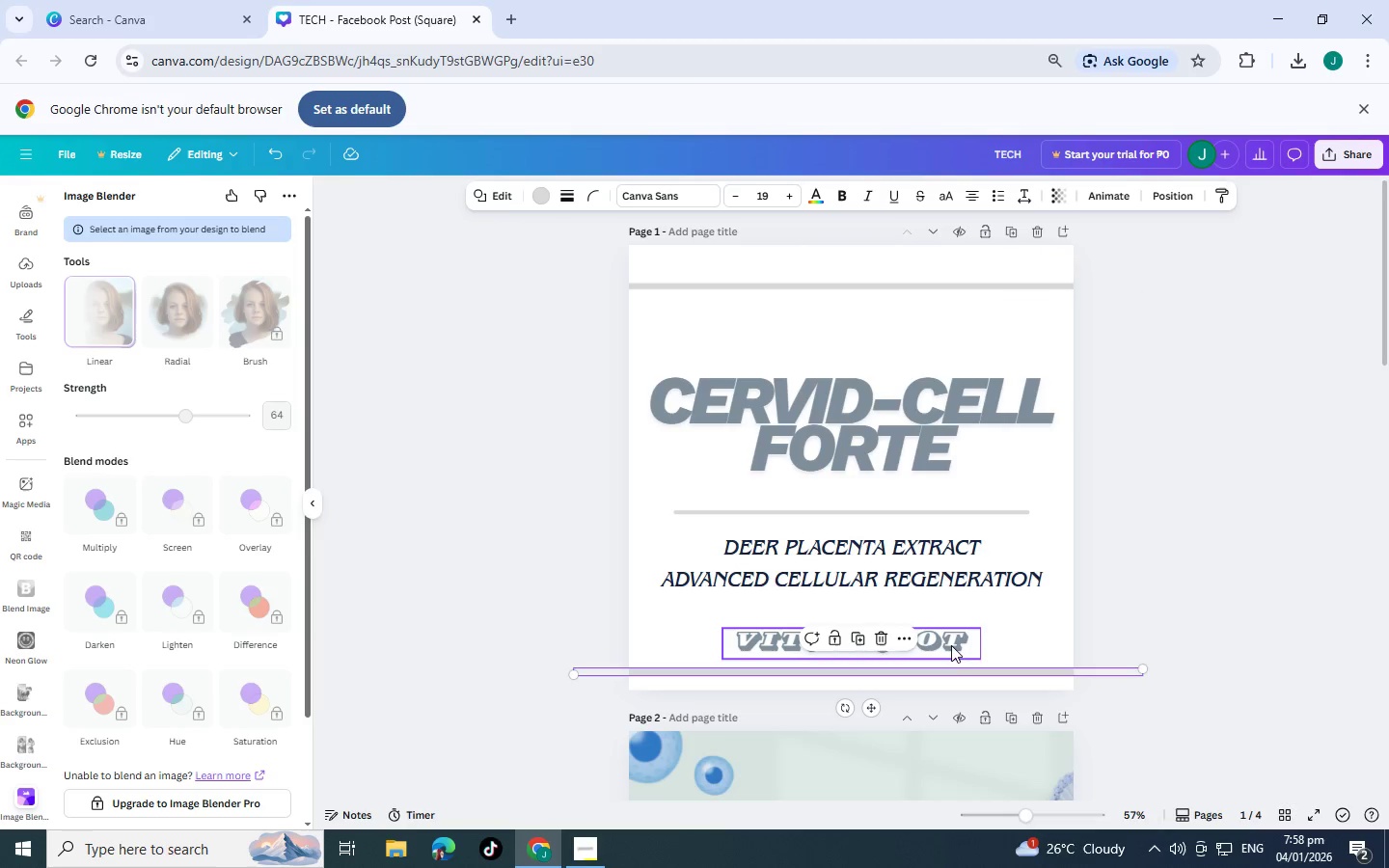 
left_click_drag(start_coordinate=[951, 645], to_coordinate=[951, 626])
 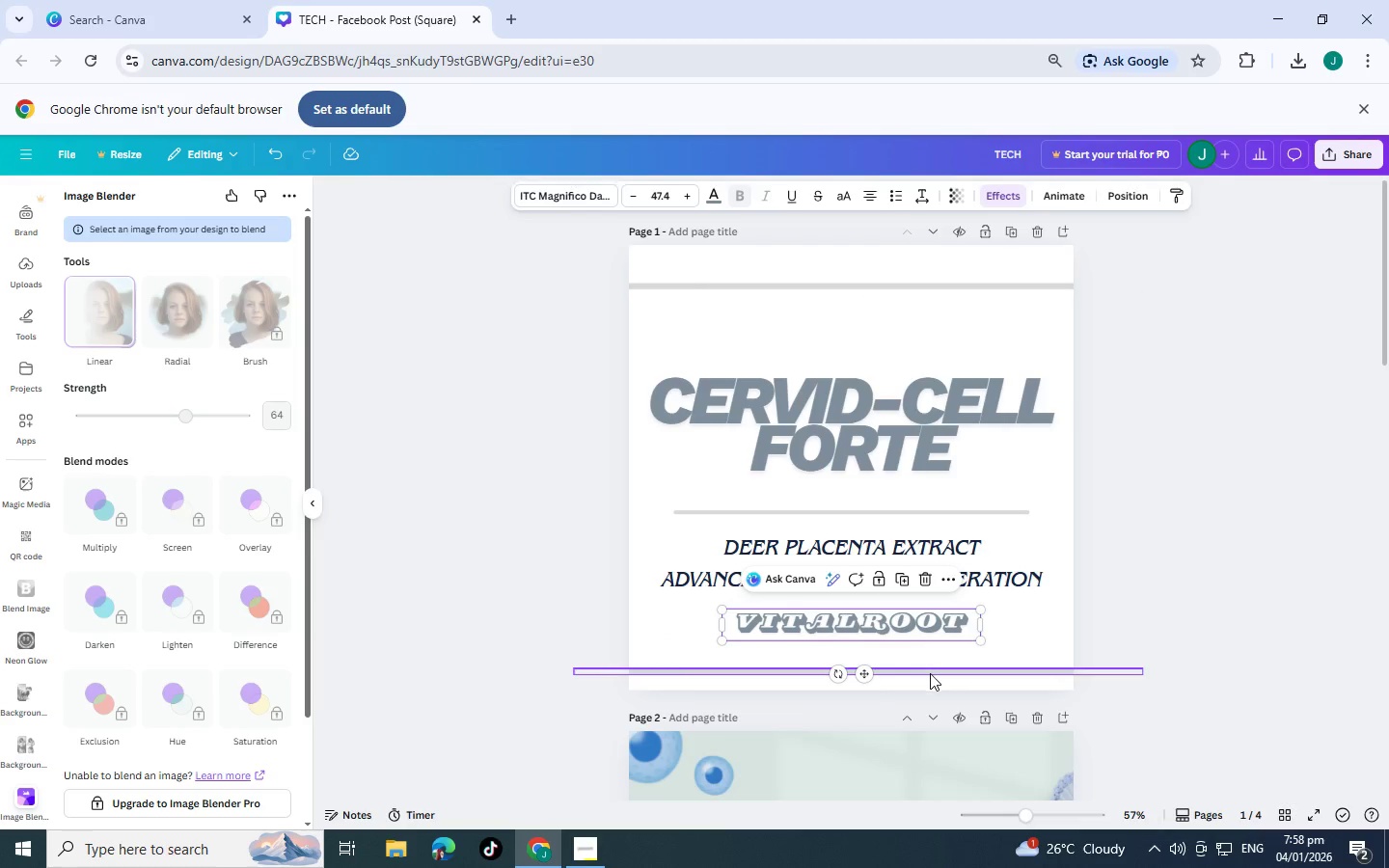 
left_click([930, 673])
 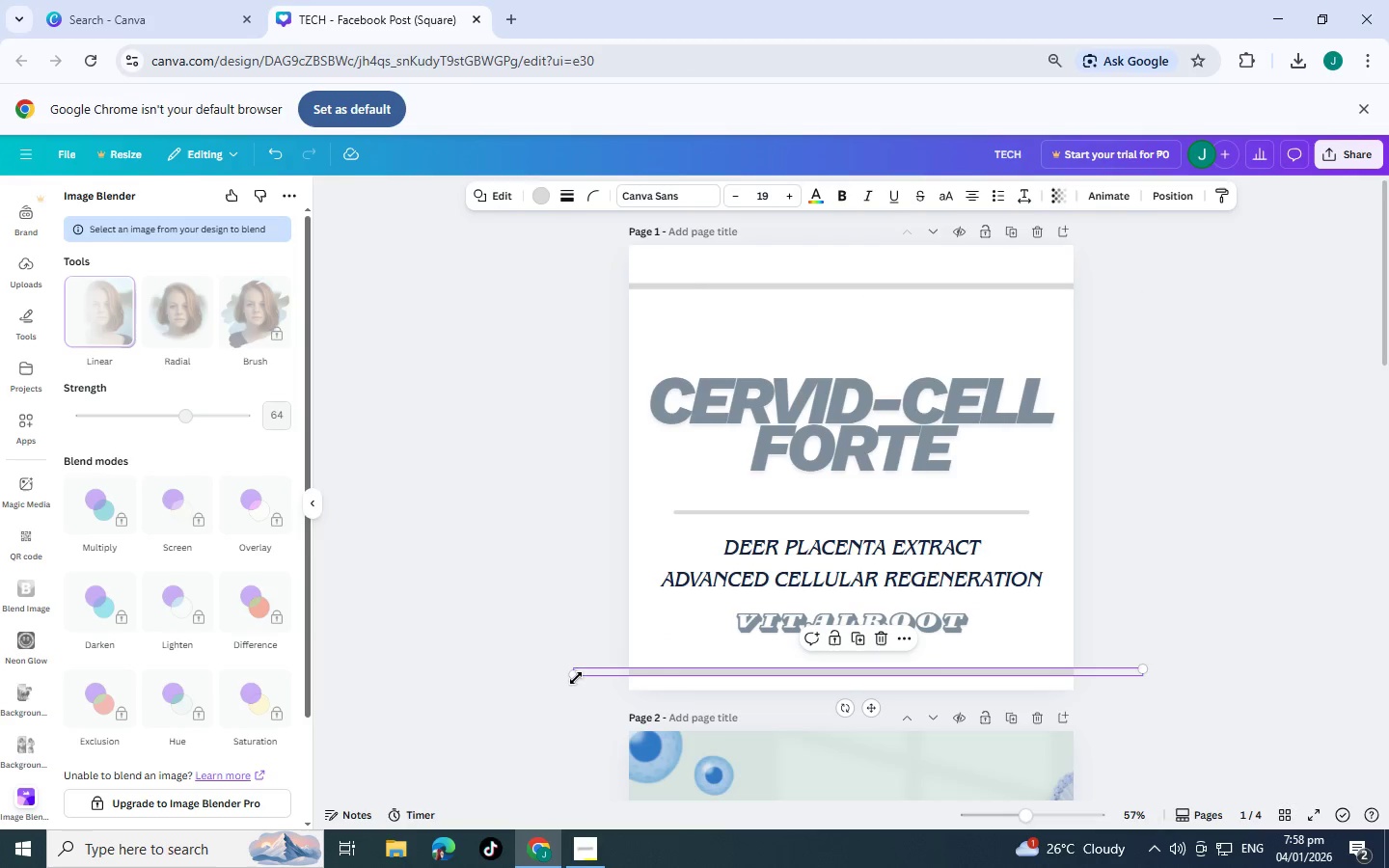 
left_click_drag(start_coordinate=[579, 675], to_coordinate=[432, 808])
 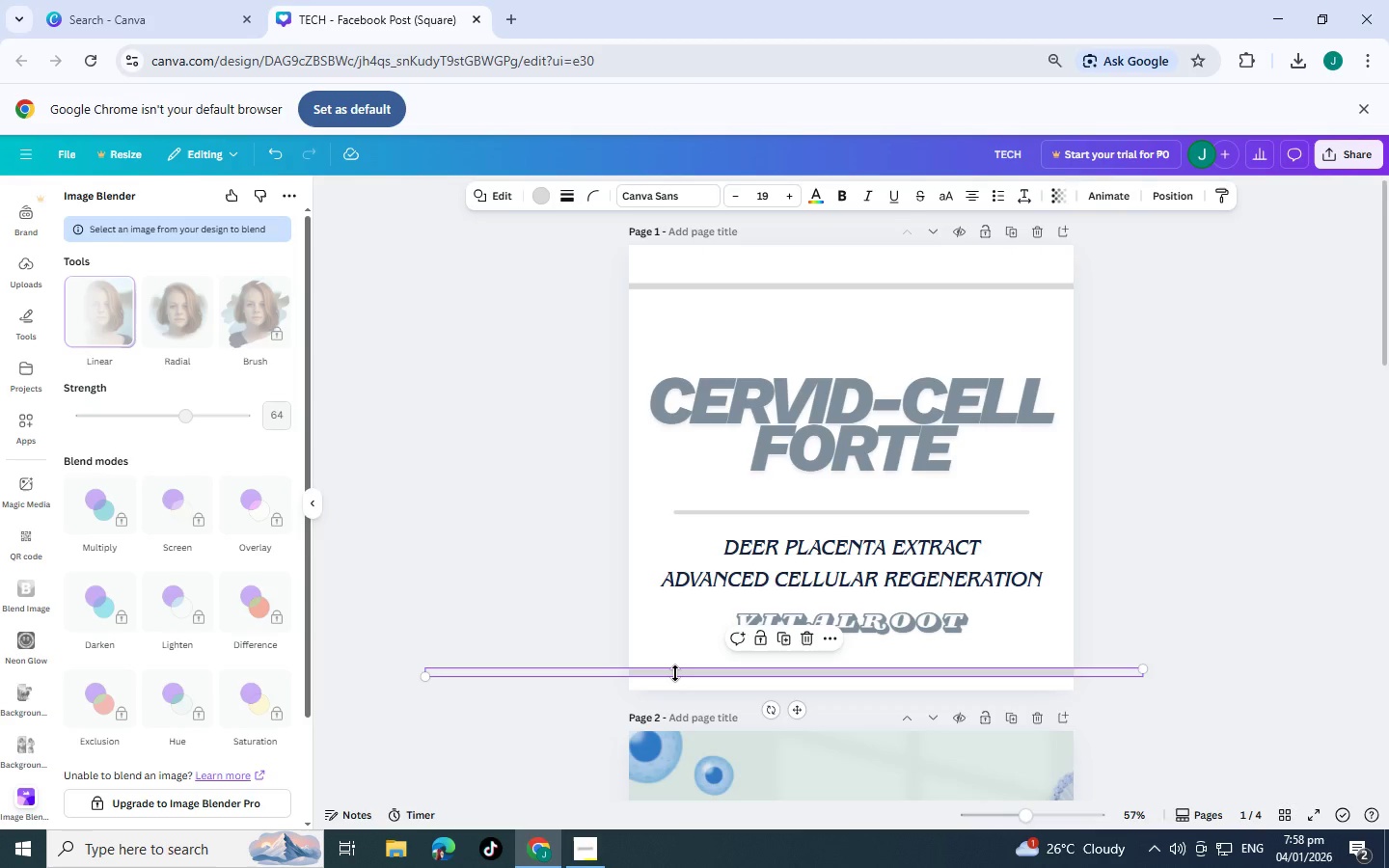 
left_click_drag(start_coordinate=[675, 673], to_coordinate=[686, 719])
 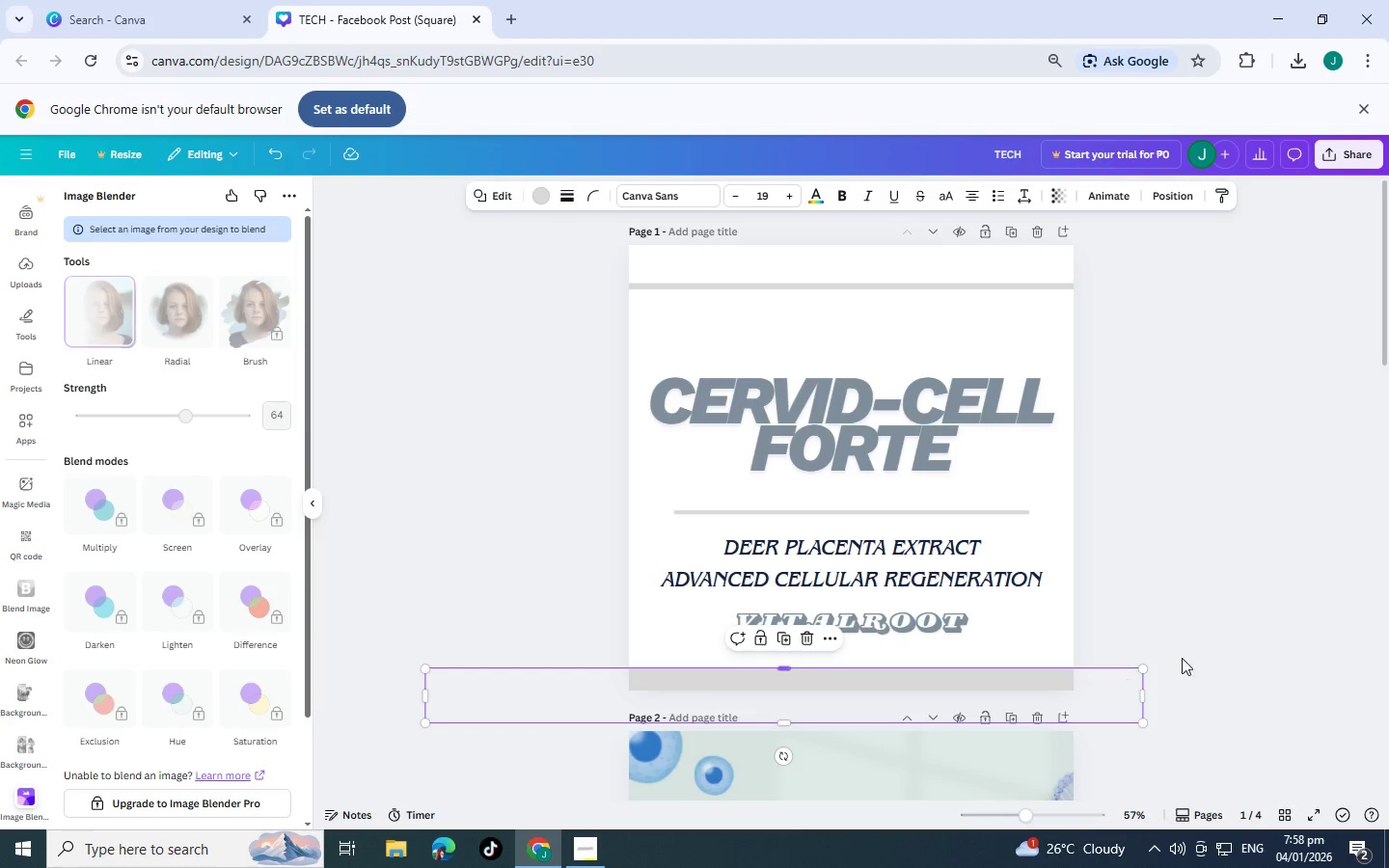 
left_click([1192, 645])
 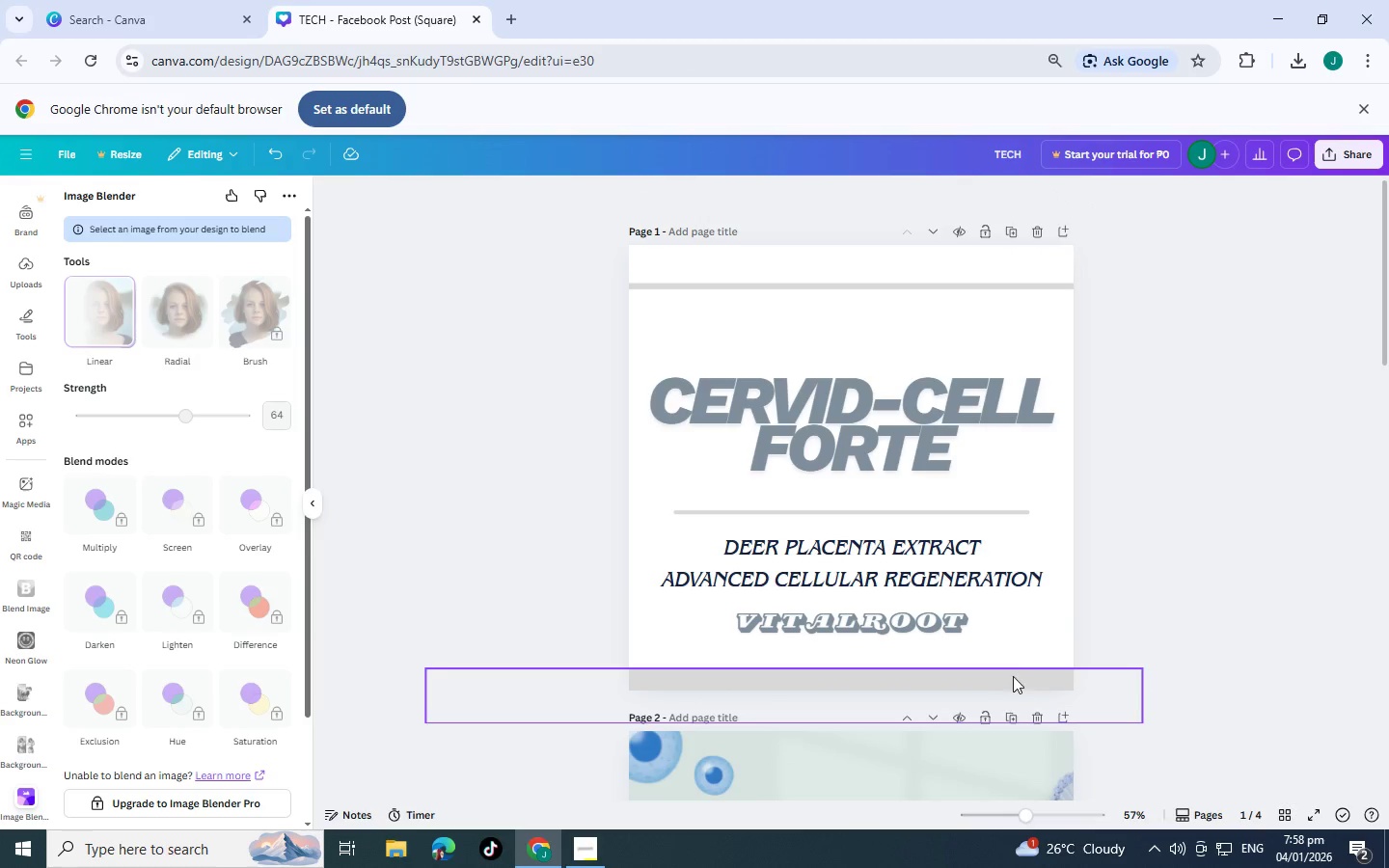 
left_click_drag(start_coordinate=[1017, 683], to_coordinate=[1026, 647])
 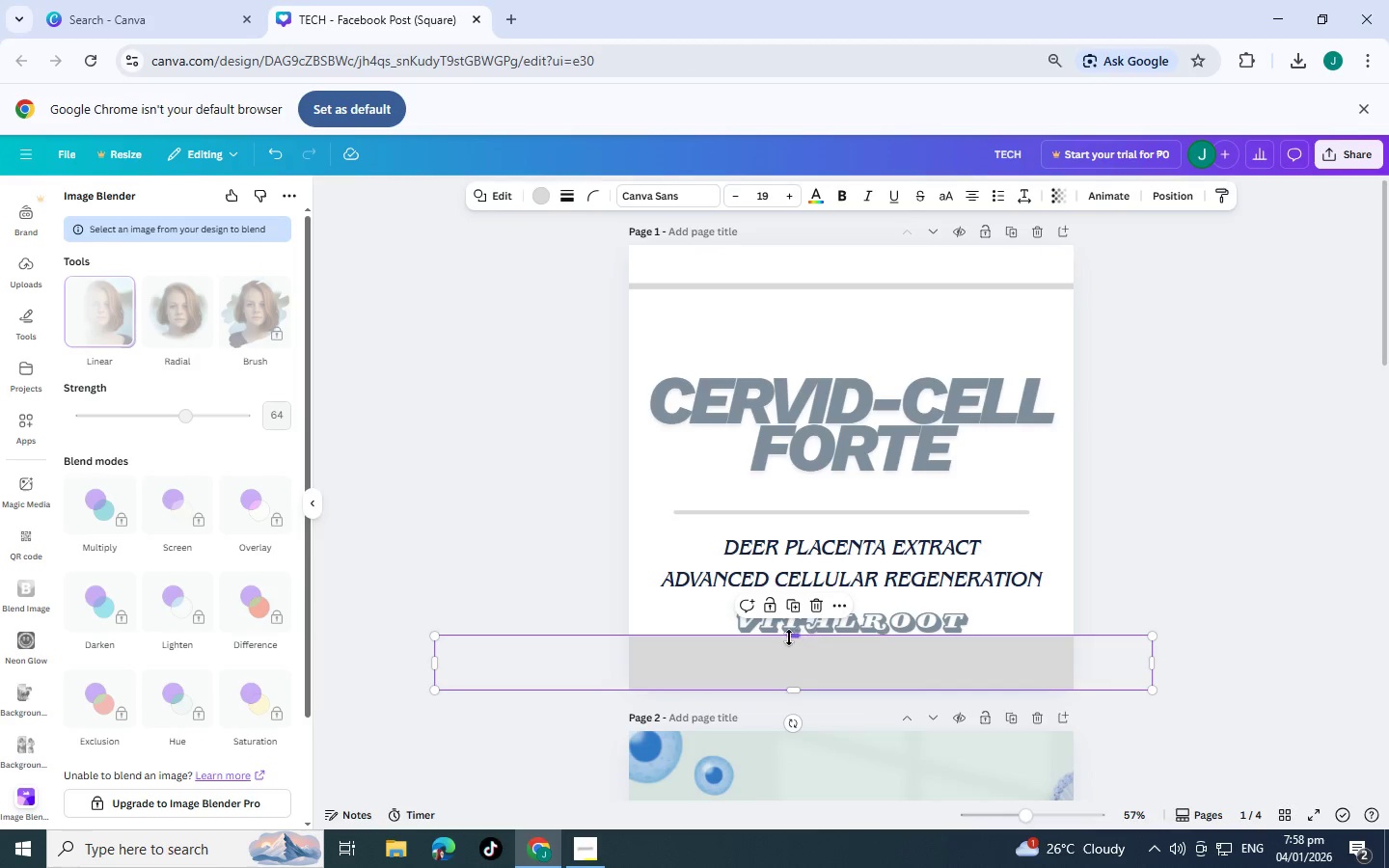 
left_click_drag(start_coordinate=[793, 639], to_coordinate=[802, 664])
 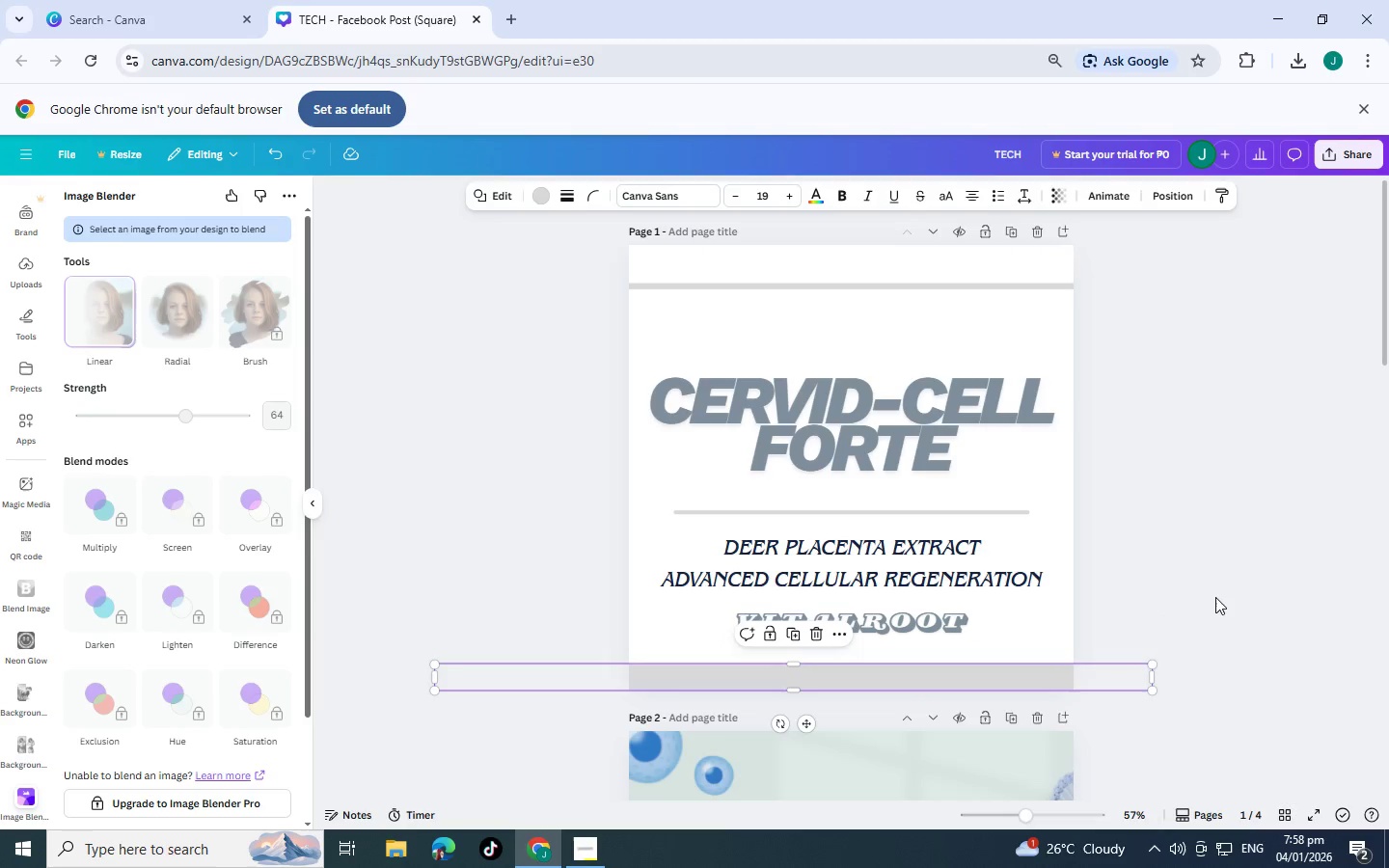 
left_click([1215, 597])
 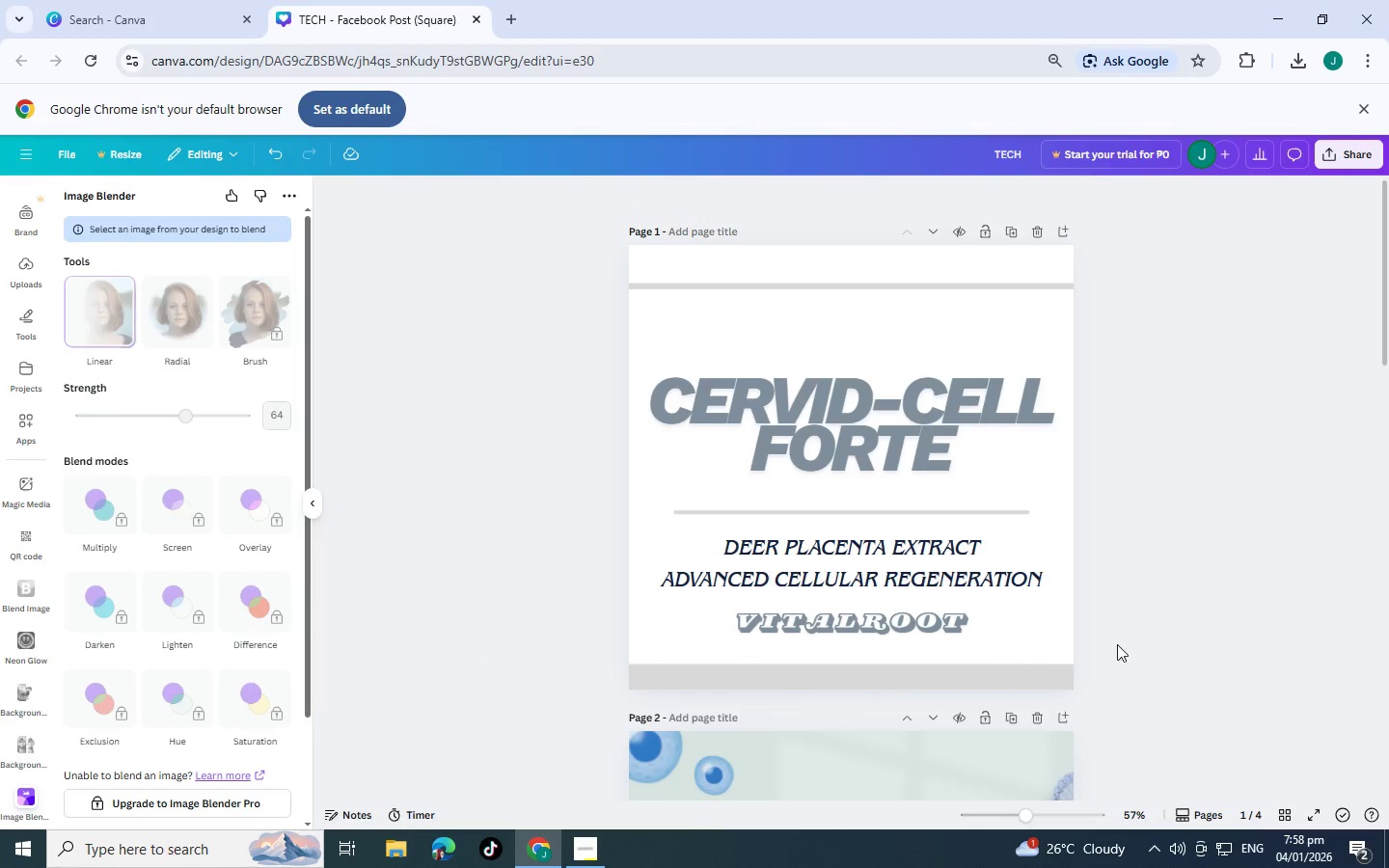 
scroll: coordinate [1073, 653], scroll_direction: down, amount: 2.0
 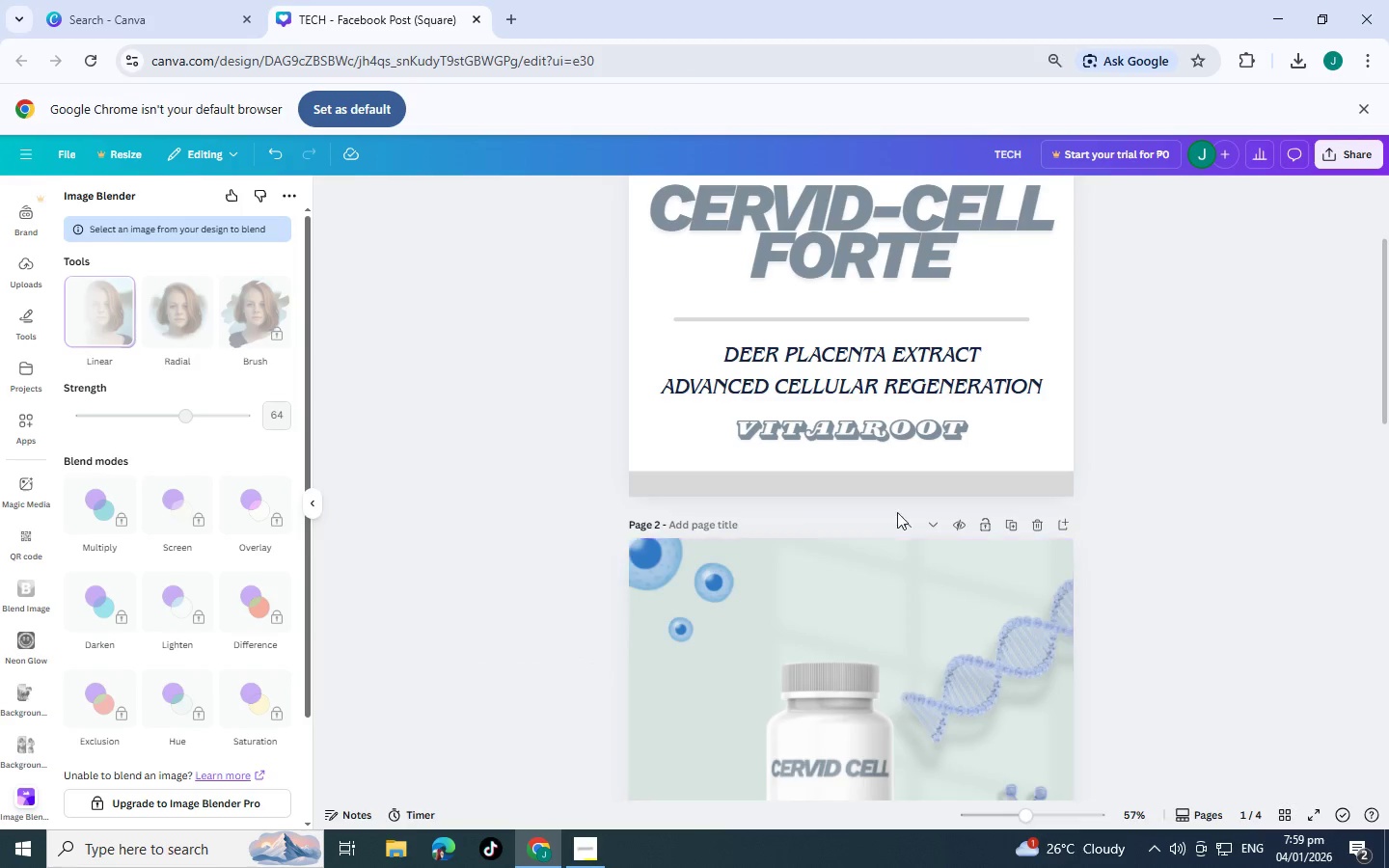 
left_click([894, 493])
 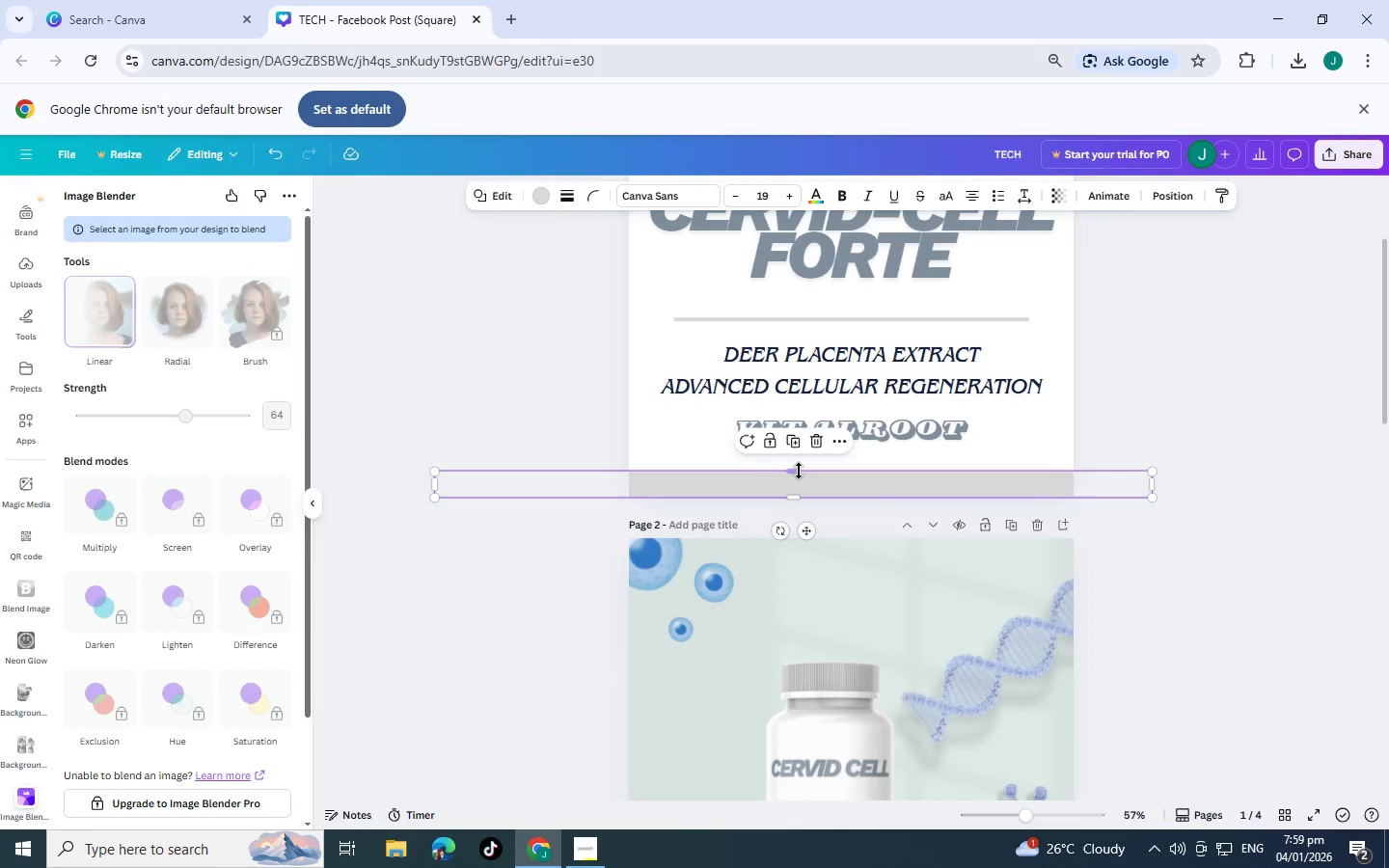 
left_click_drag(start_coordinate=[799, 471], to_coordinate=[803, 461])
 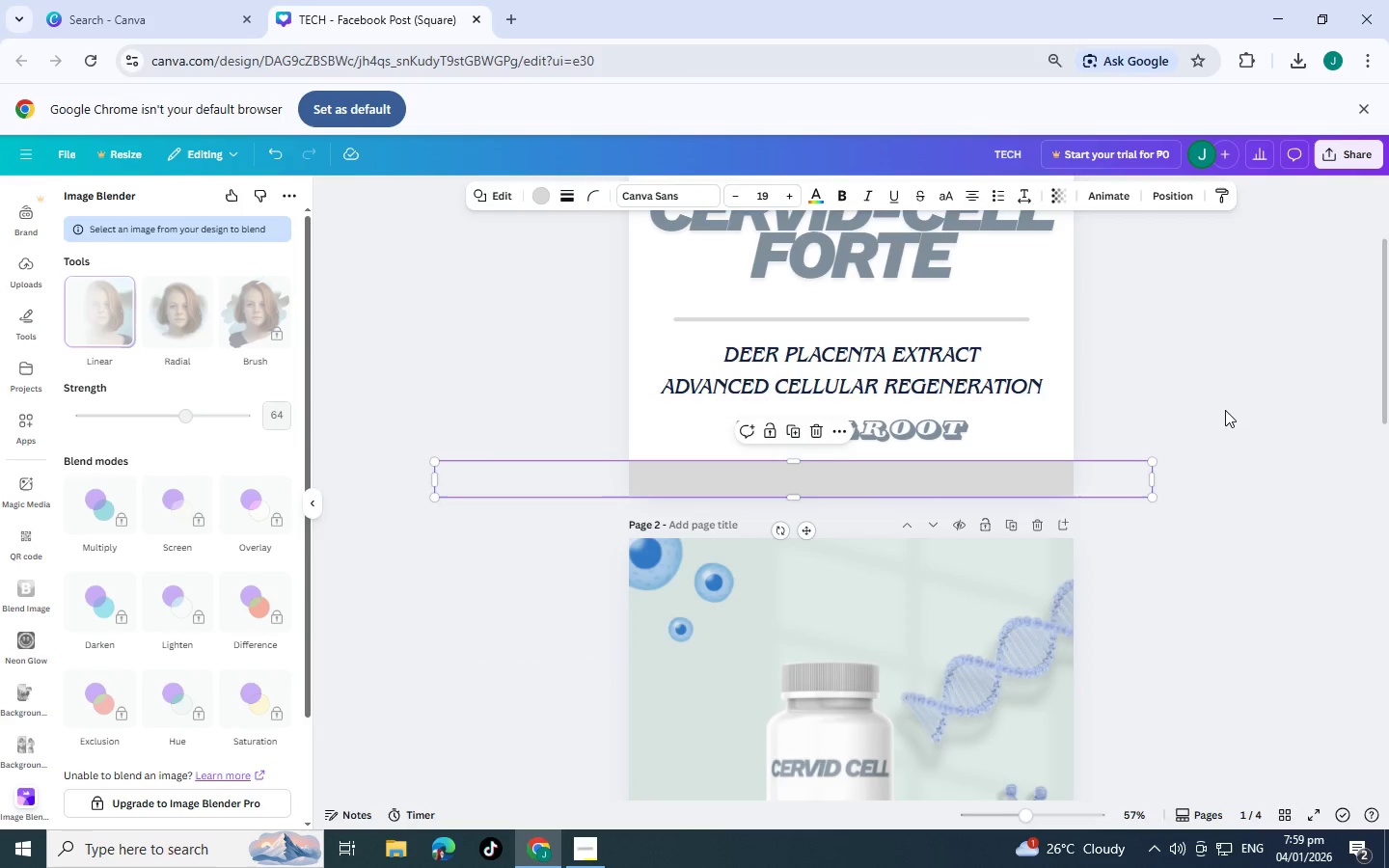 
left_click([1225, 410])
 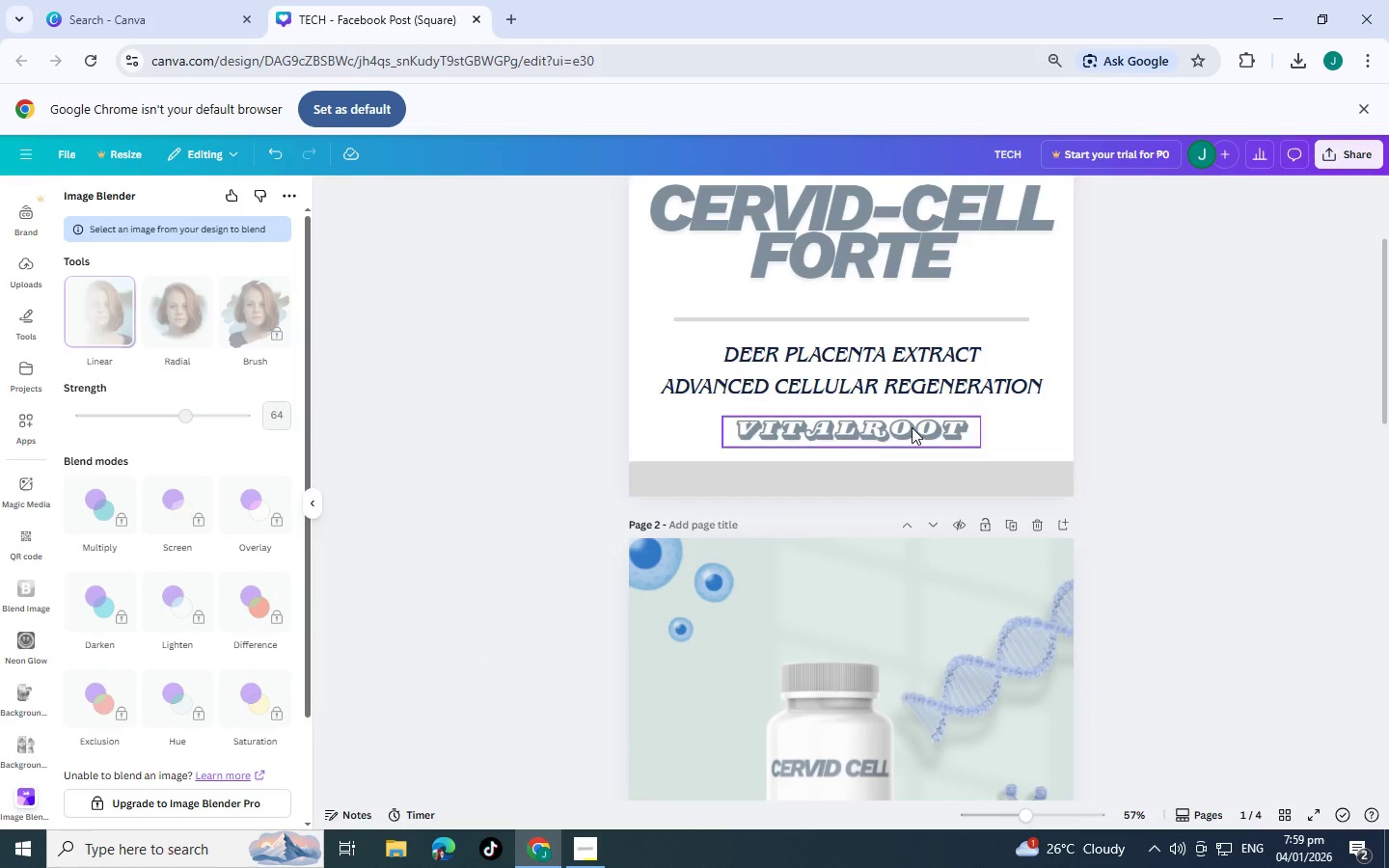 
left_click([912, 427])
 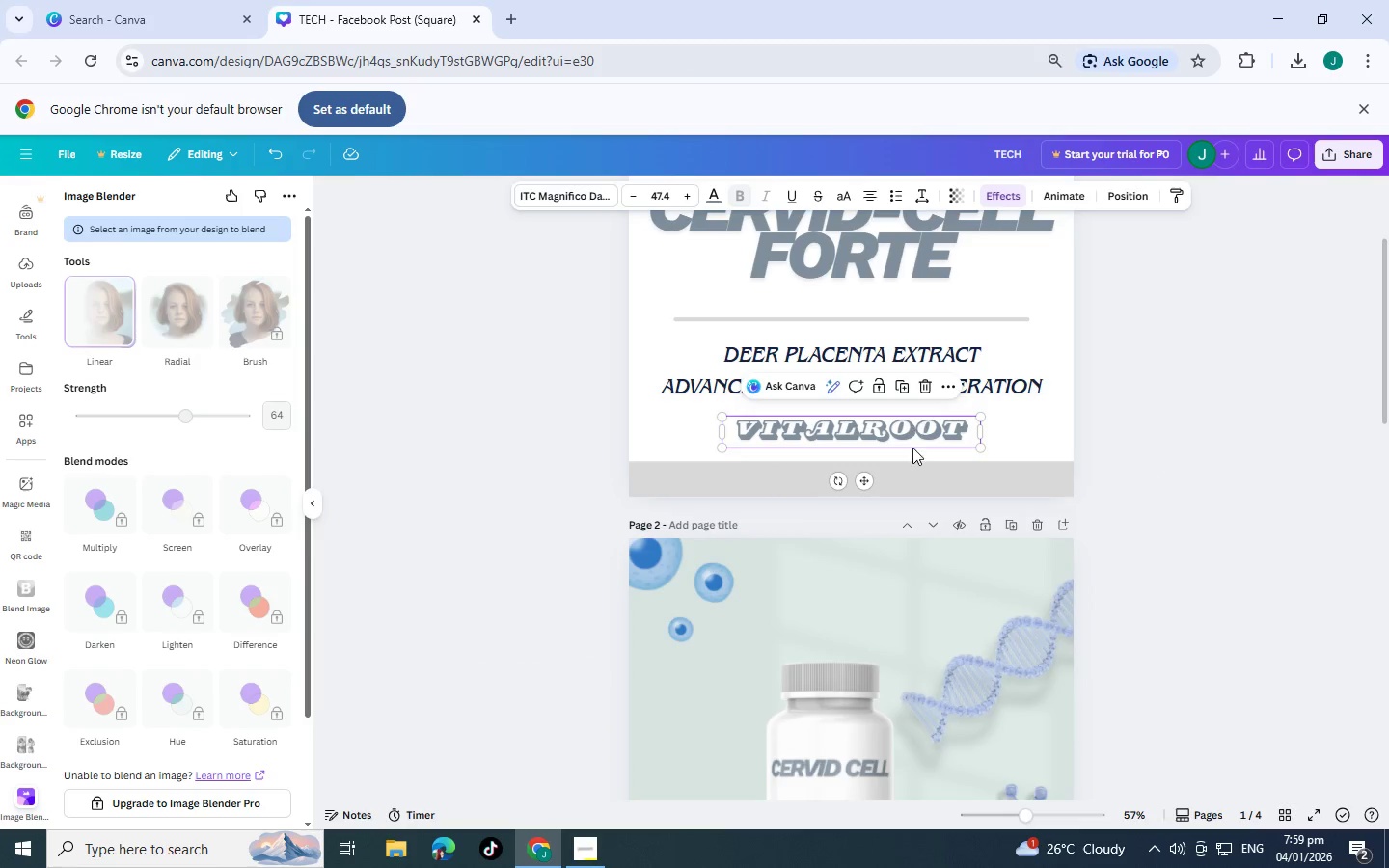 
key(Control+C)
 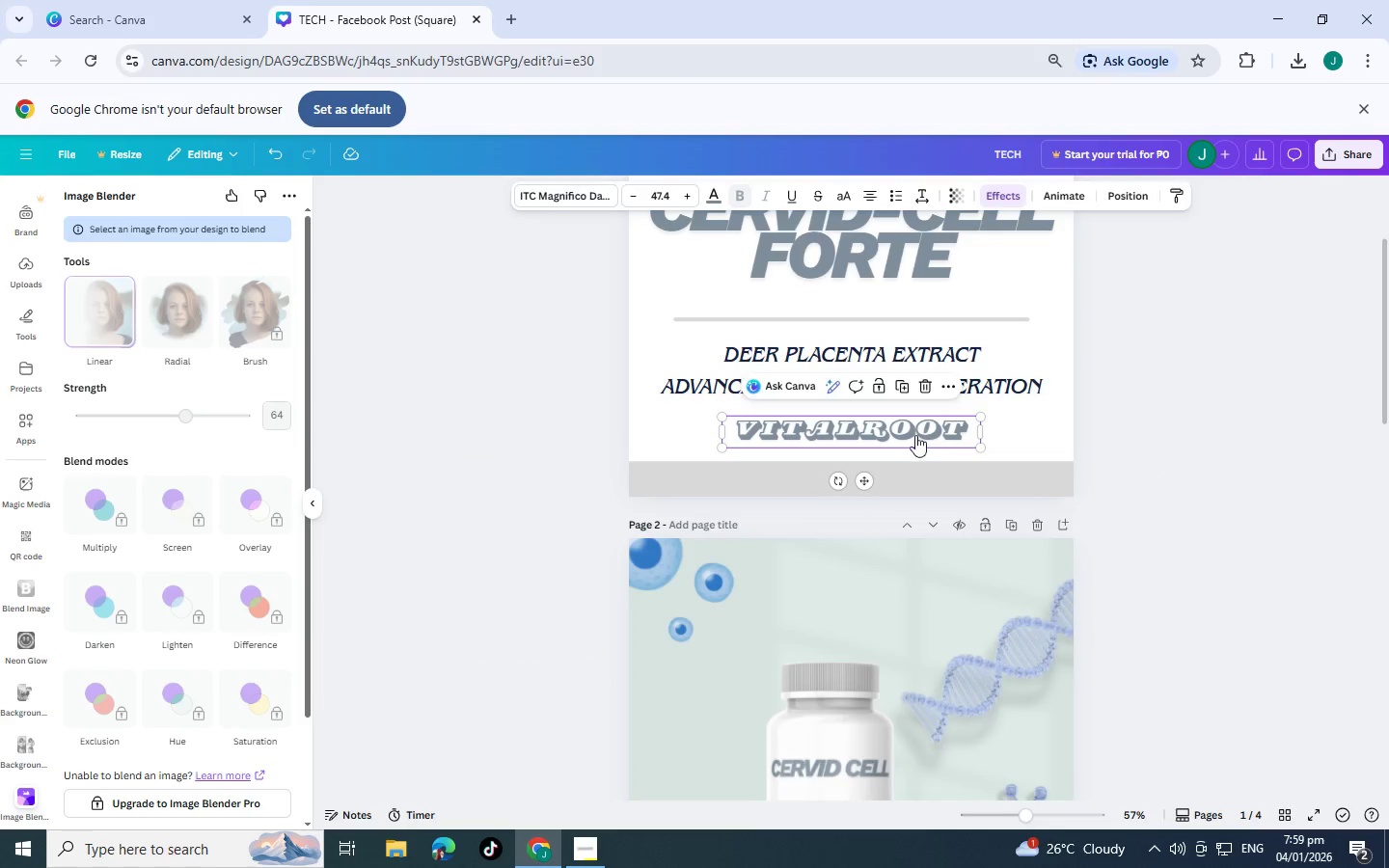 
scroll: coordinate [899, 466], scroll_direction: down, amount: 8.0
 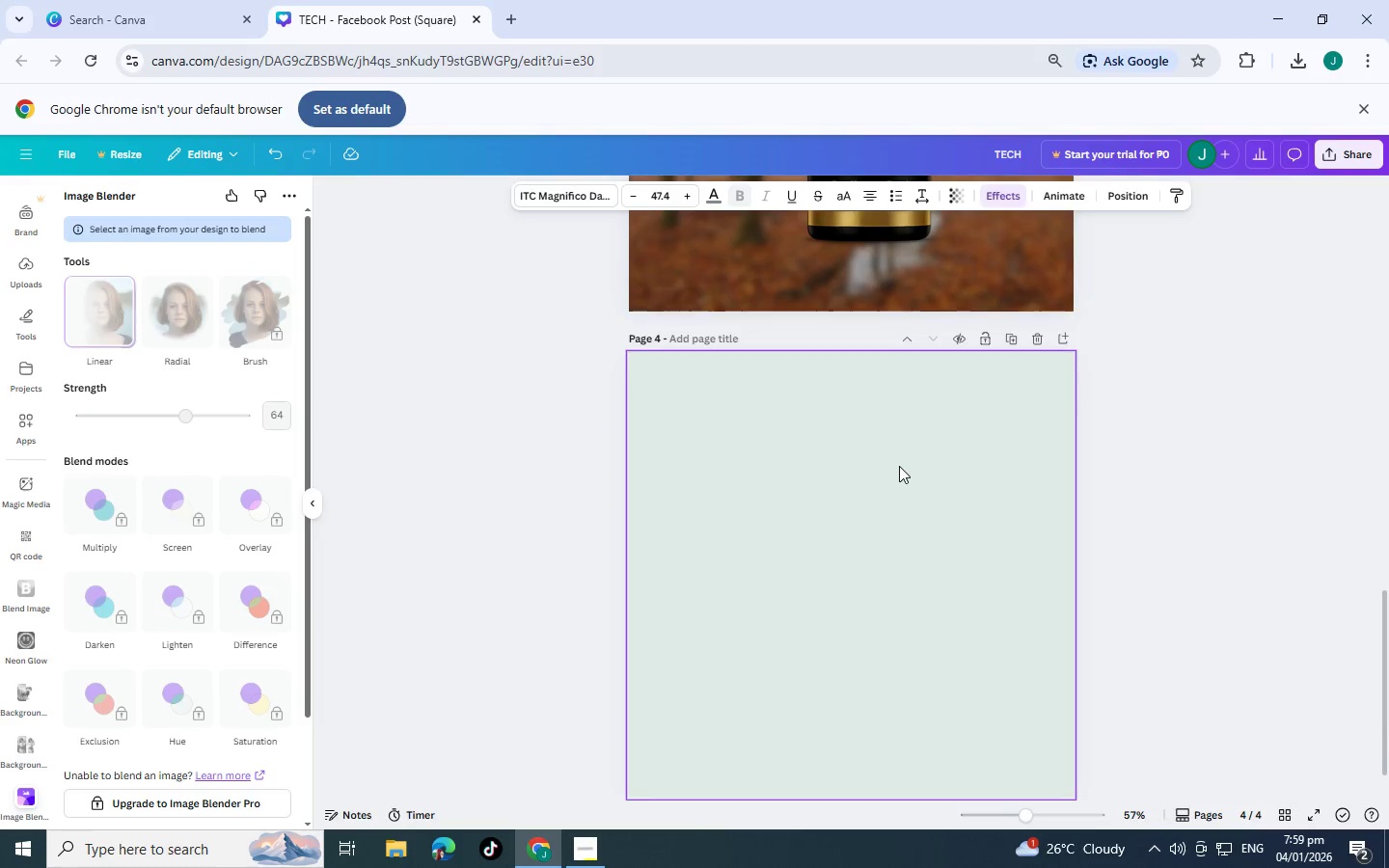 
scroll: coordinate [899, 466], scroll_direction: up, amount: 3.0
 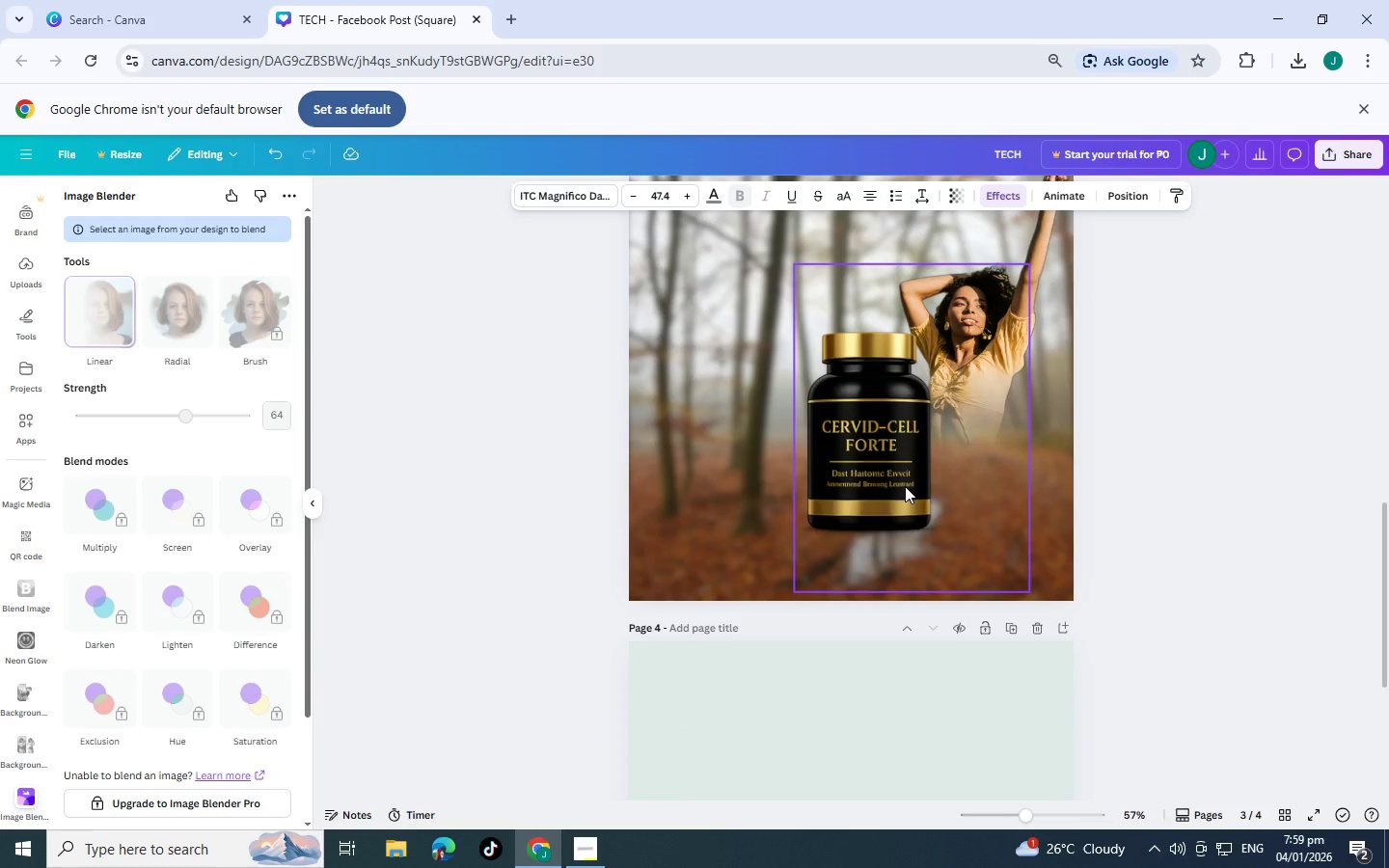 
left_click([905, 486])
 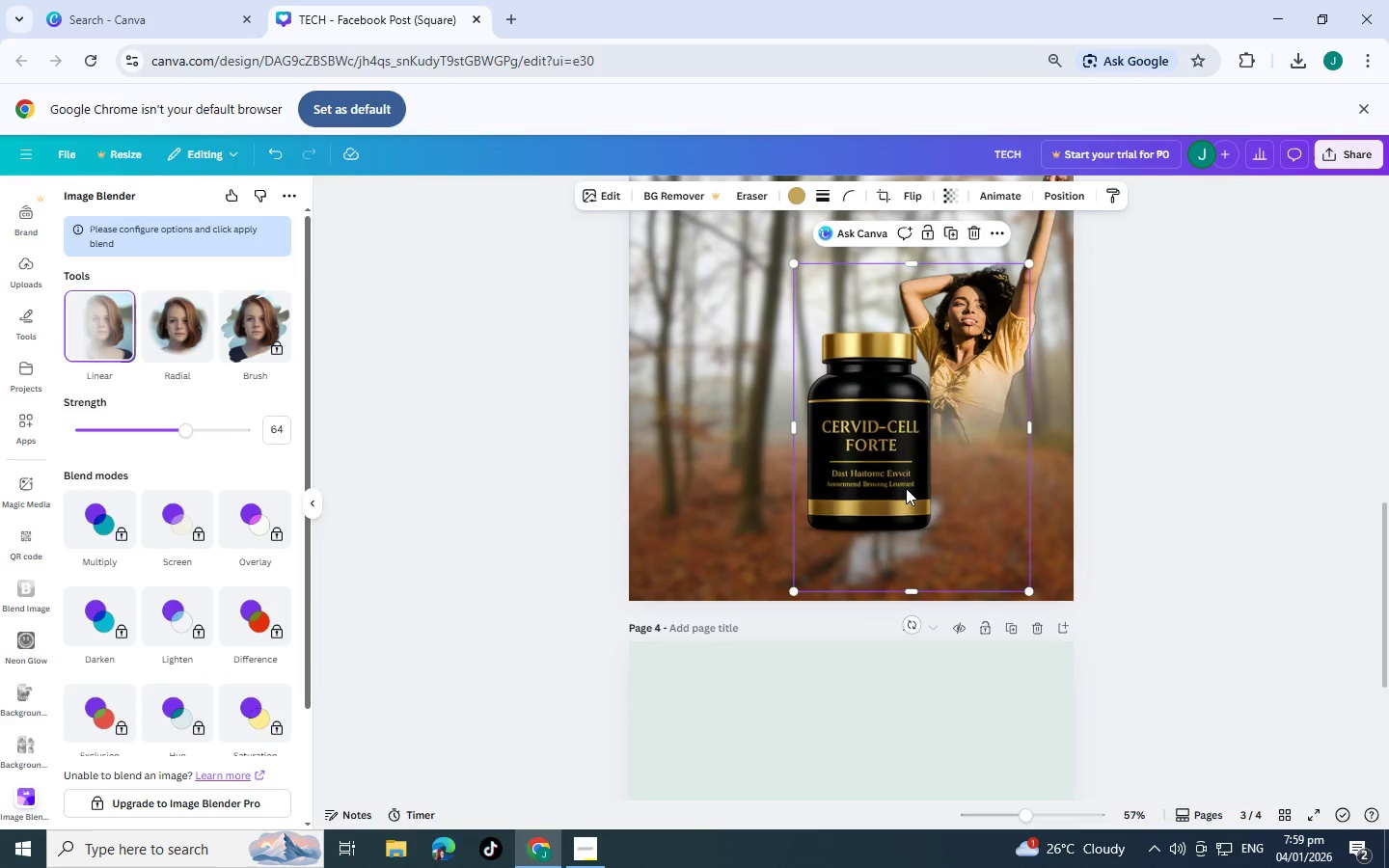 
key(Control+V)
 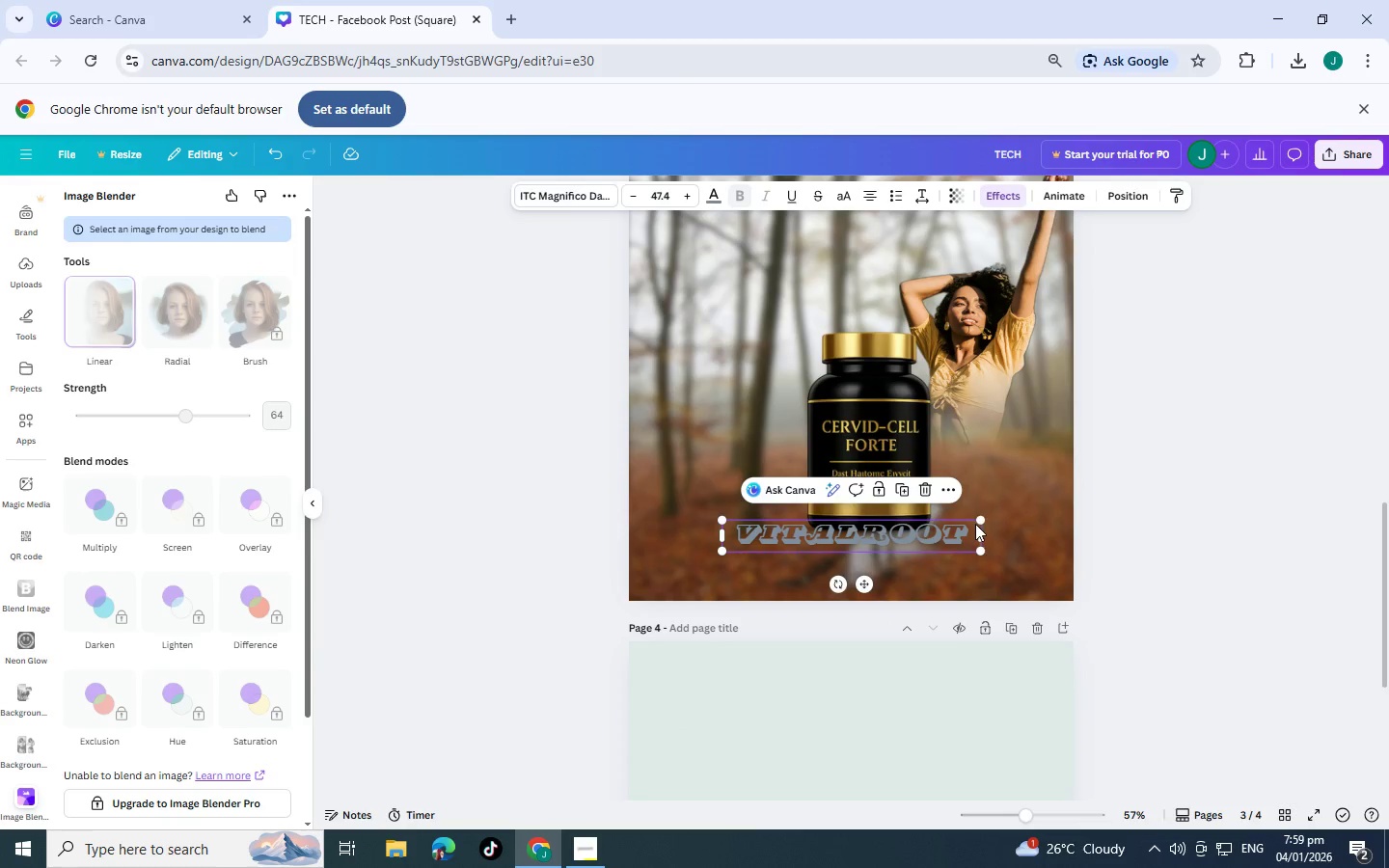 
left_click_drag(start_coordinate=[978, 518], to_coordinate=[826, 539])
 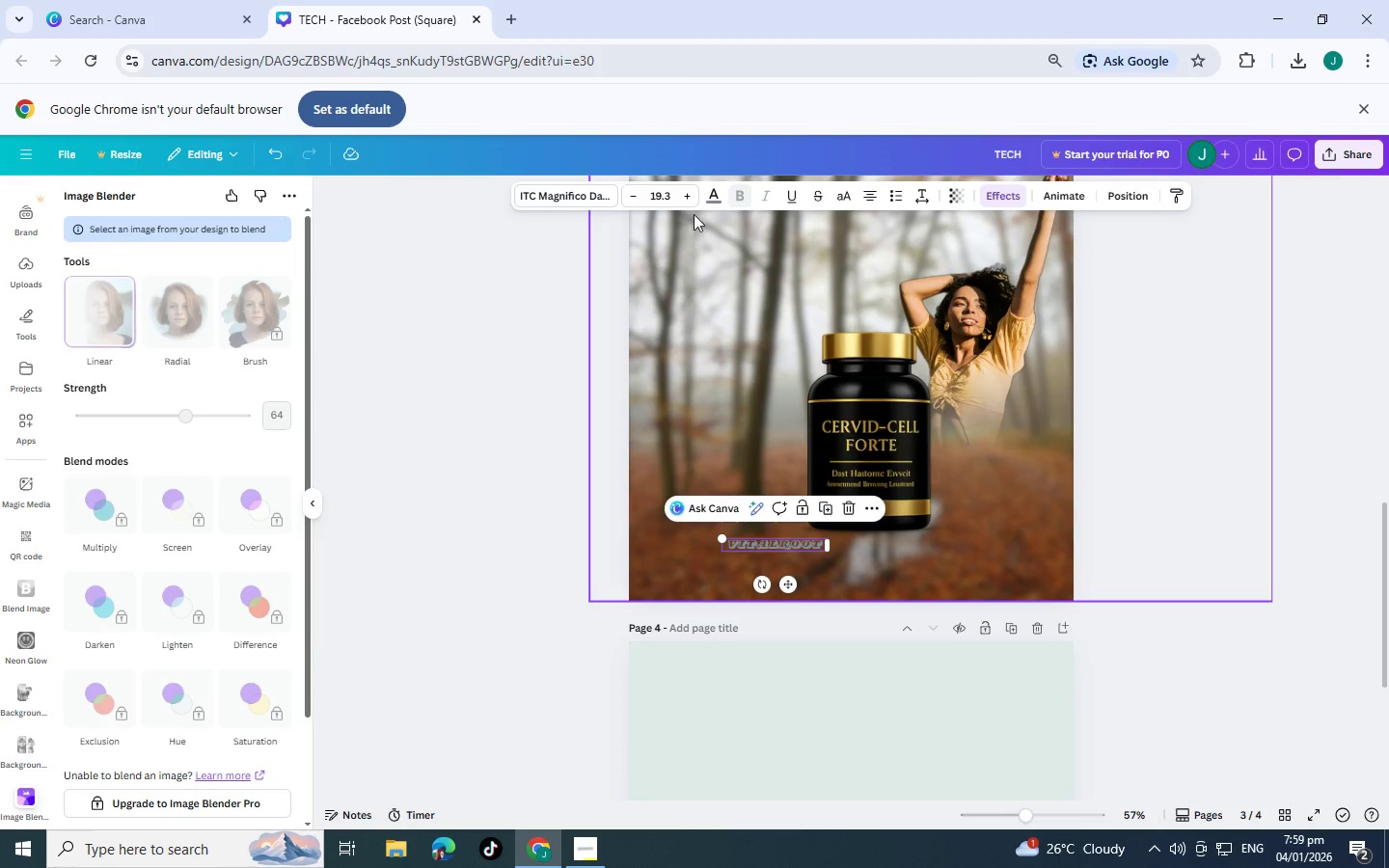 
left_click([710, 196])
 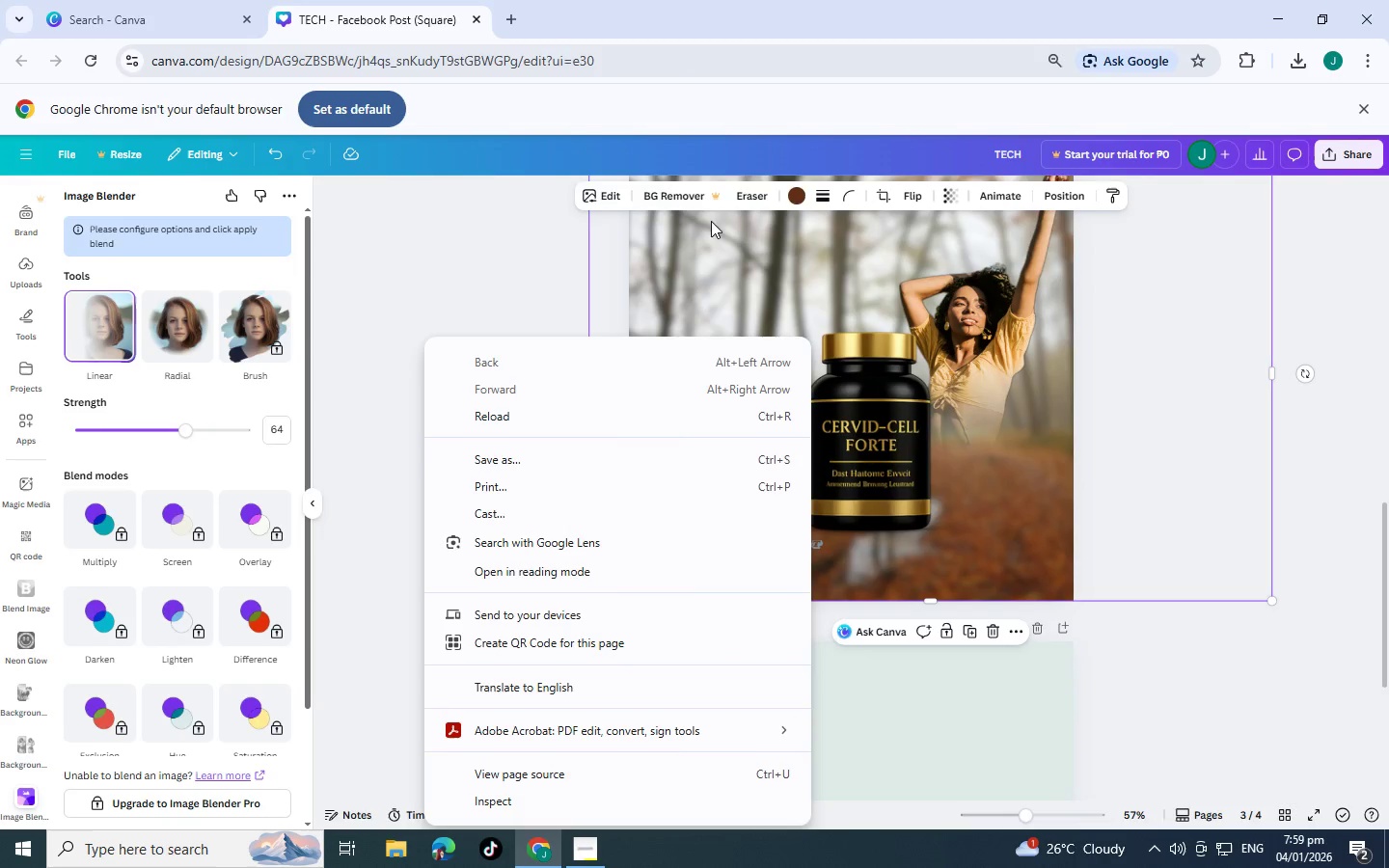 
left_click([736, 205])
 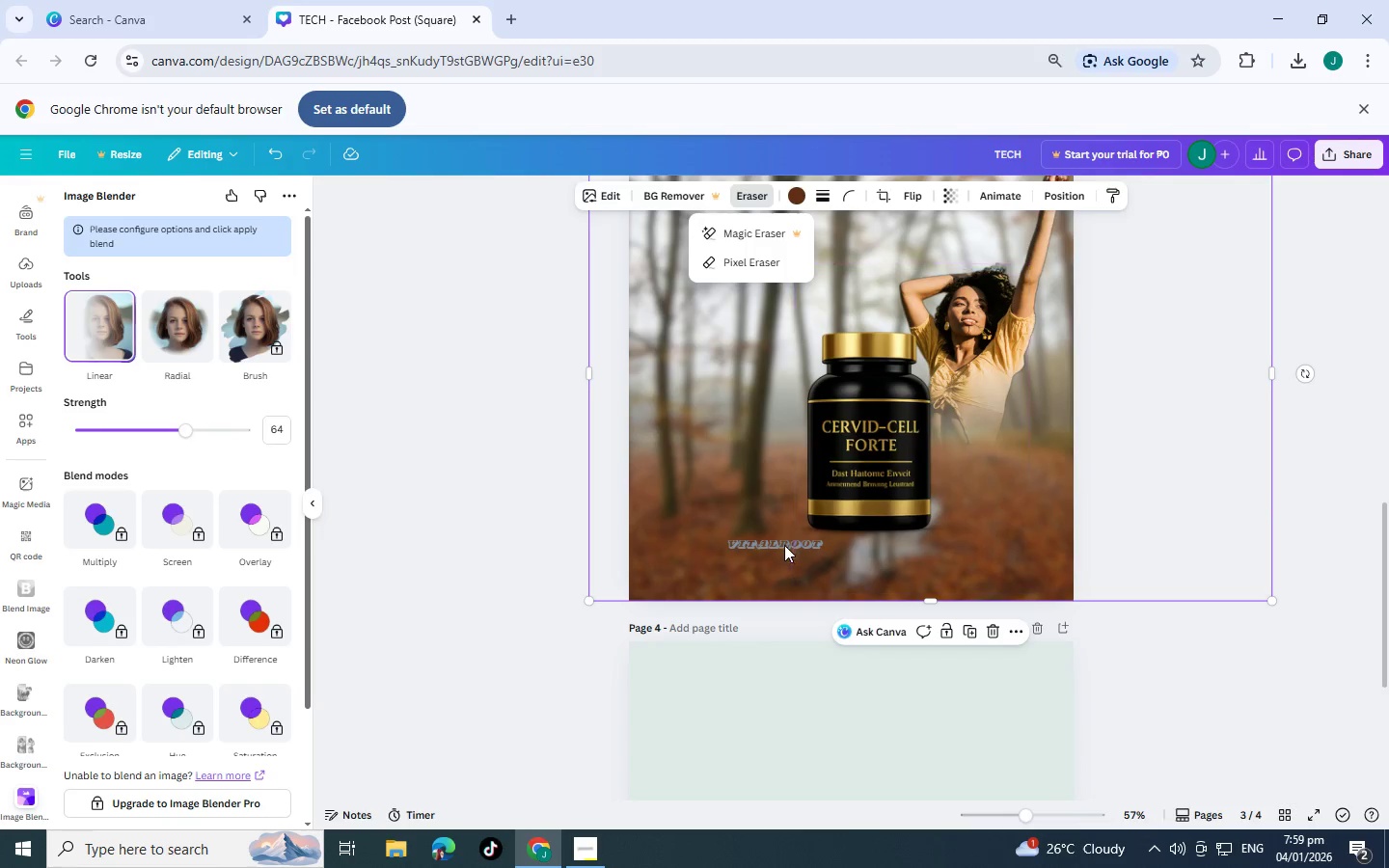 
left_click([783, 544])
 